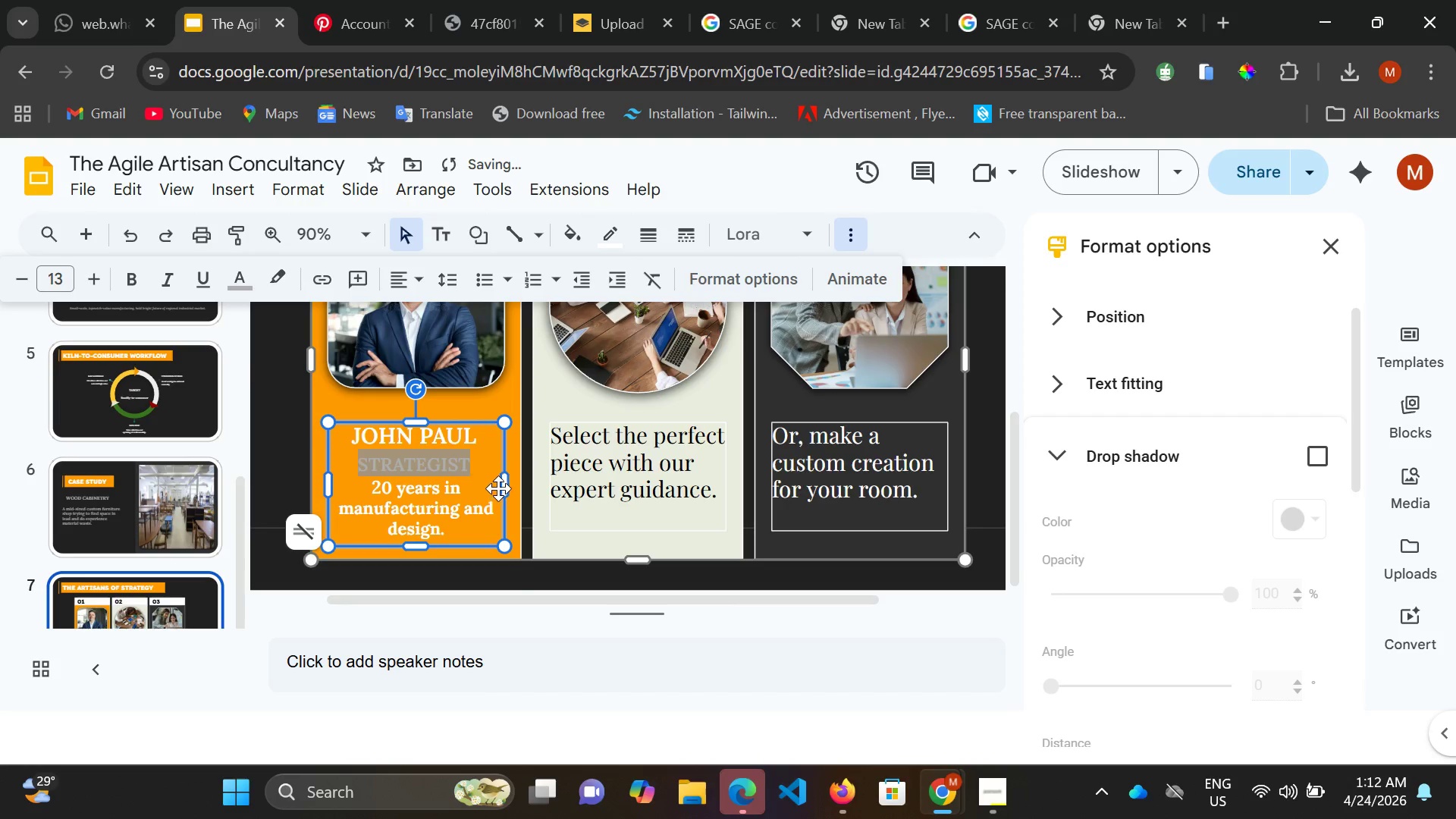 
left_click([498, 488])
 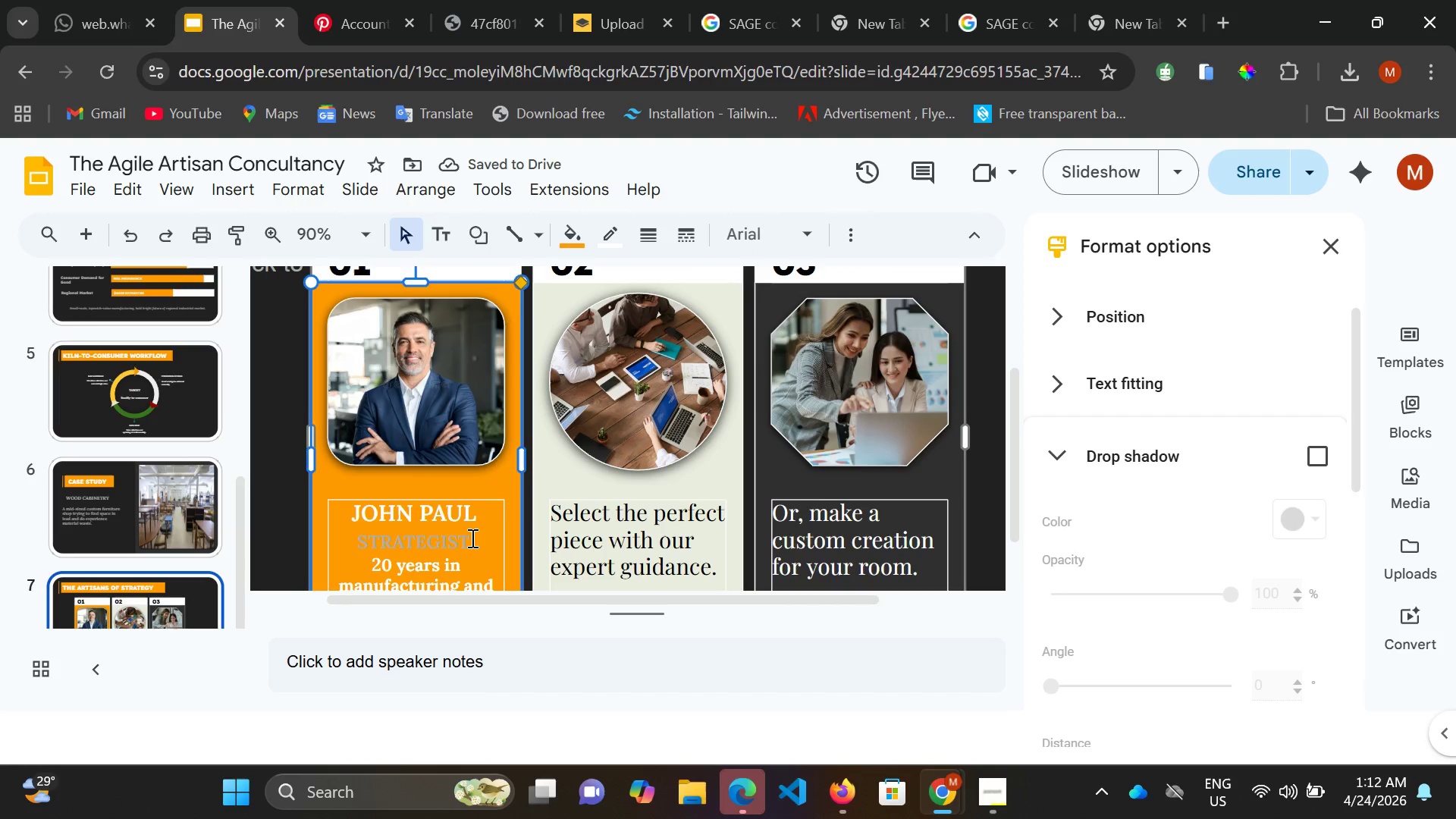 
left_click([471, 538])
 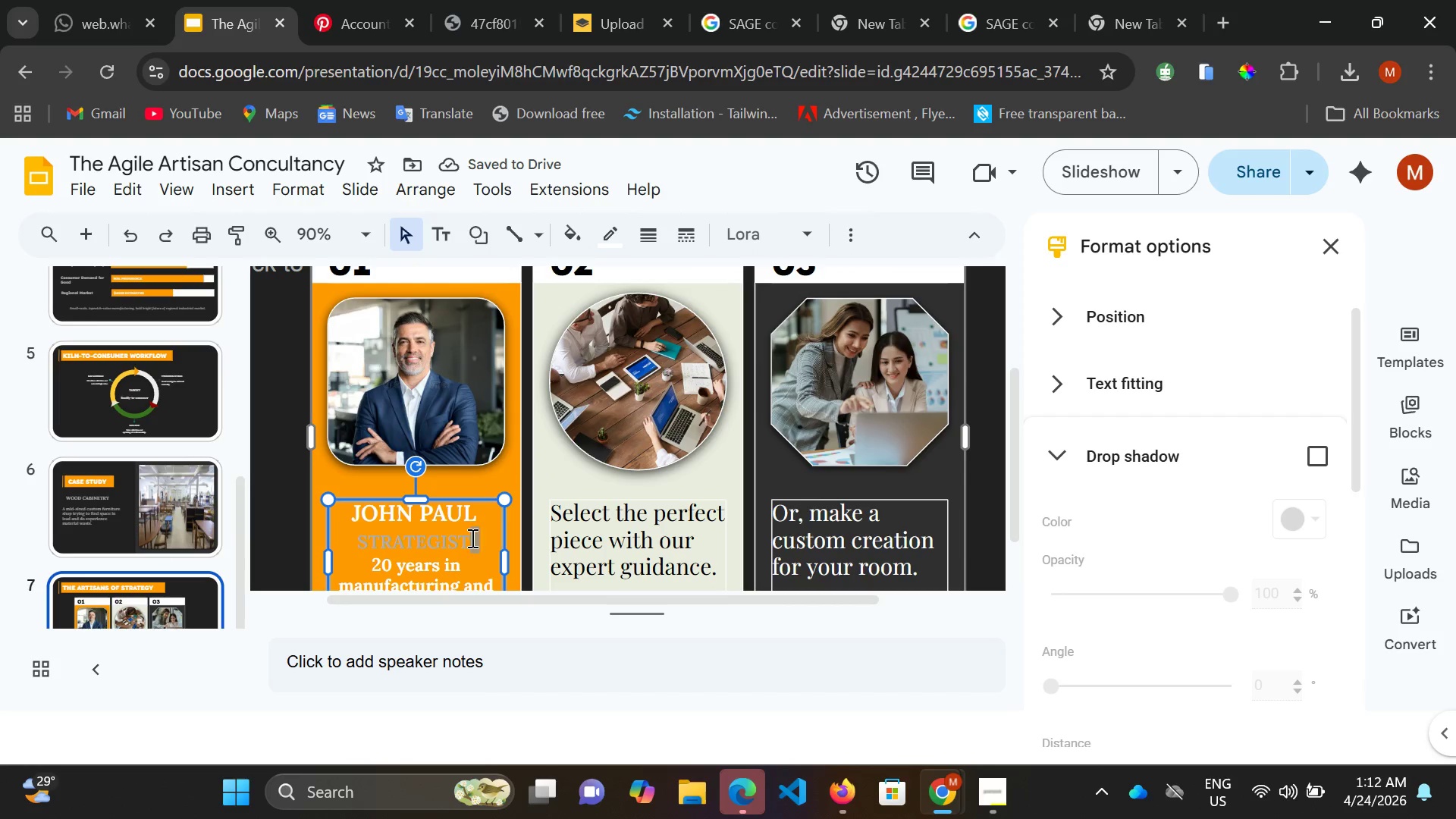 
double_click([471, 538])
 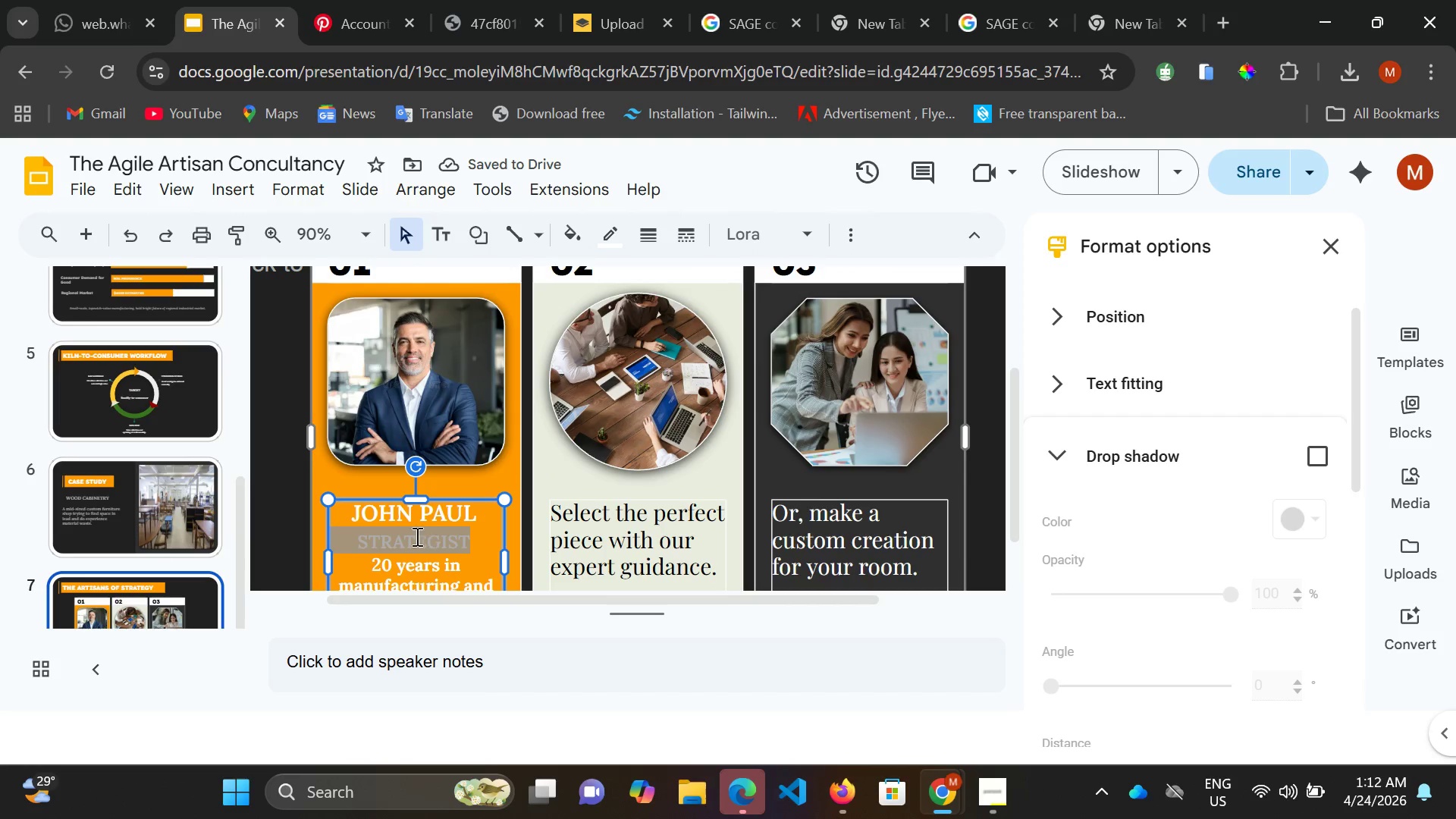 
left_click_drag(start_coordinate=[470, 538], to_coordinate=[410, 538])
 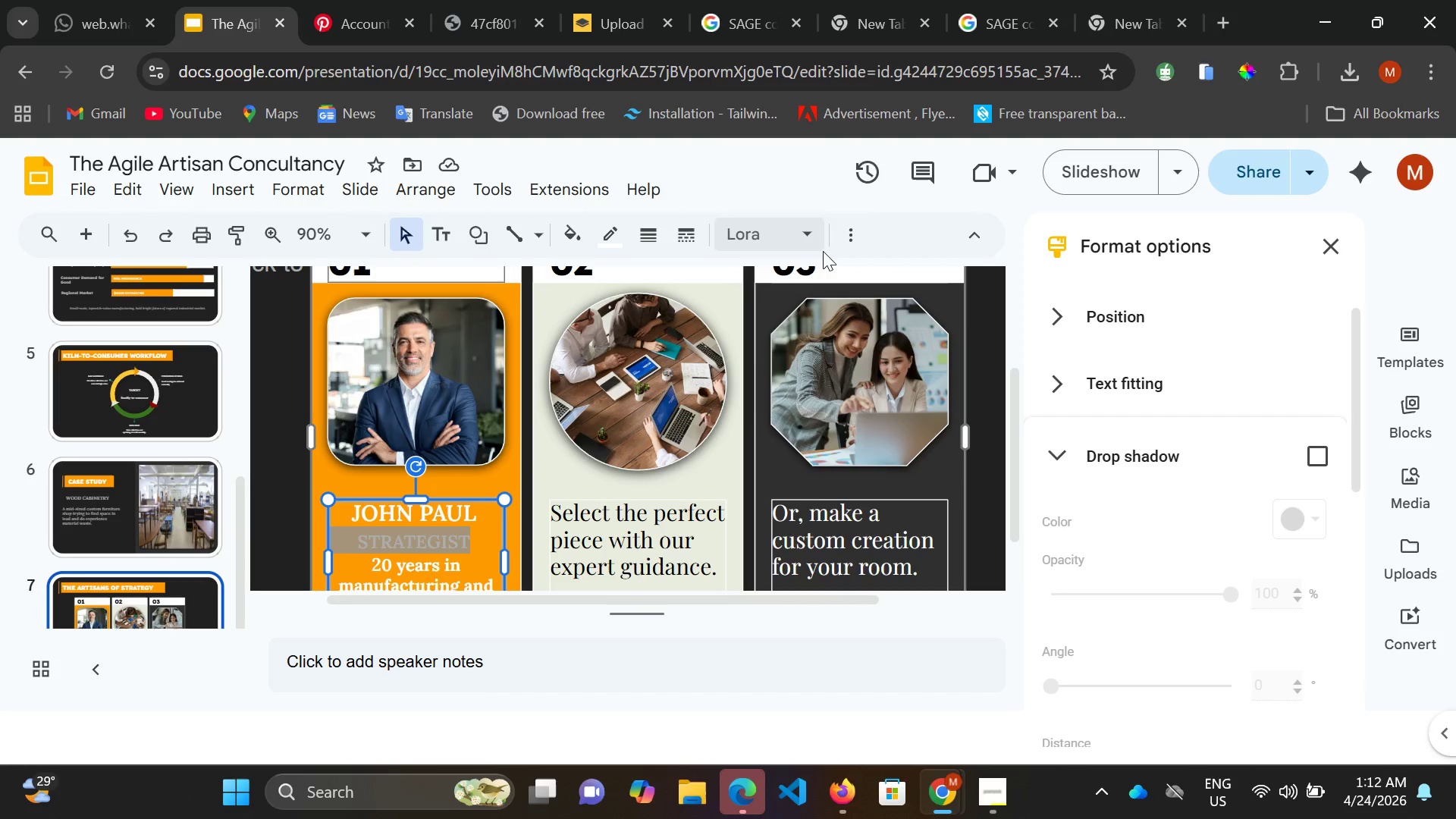 
left_click([849, 245])
 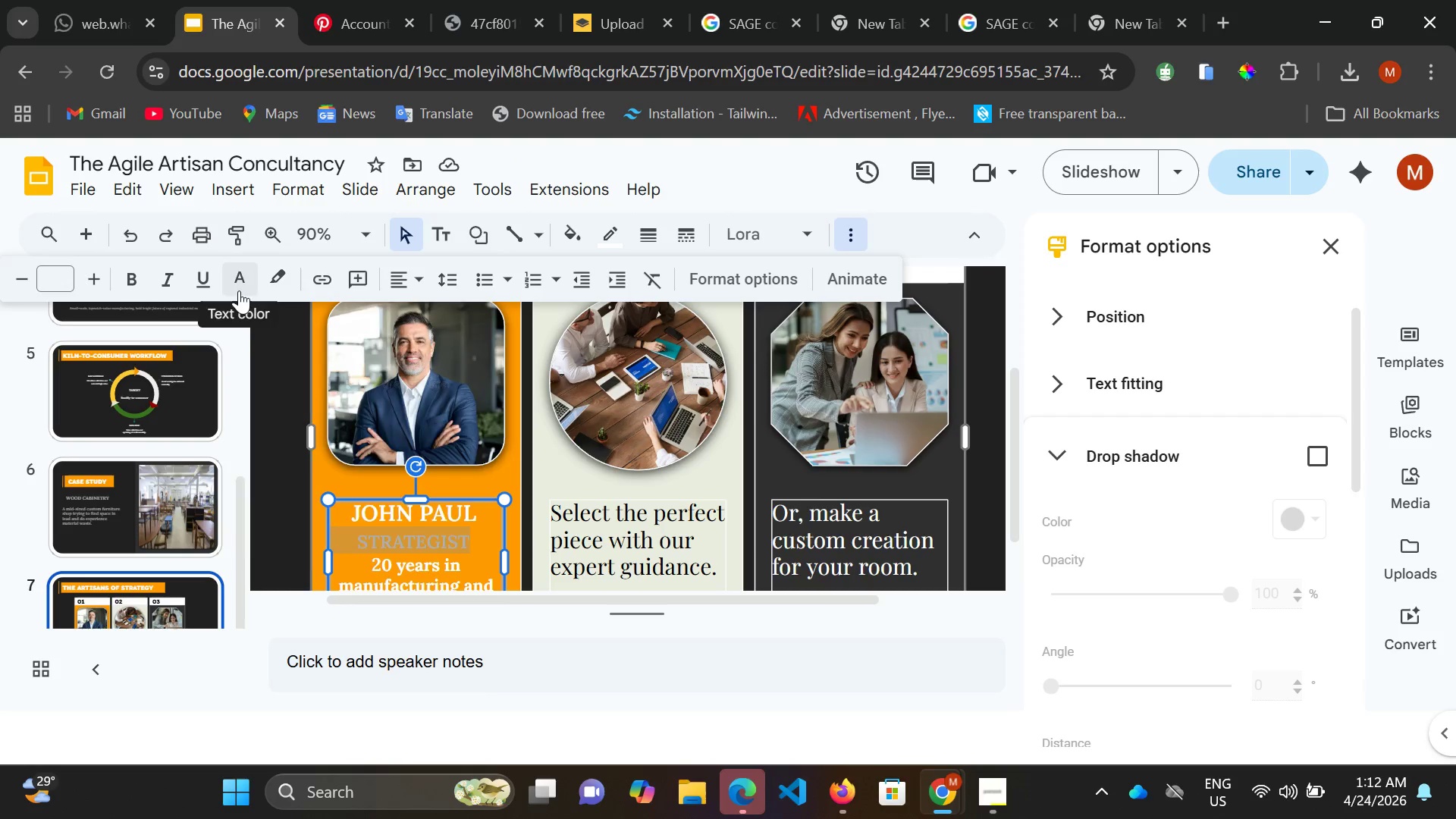 
left_click([239, 290])
 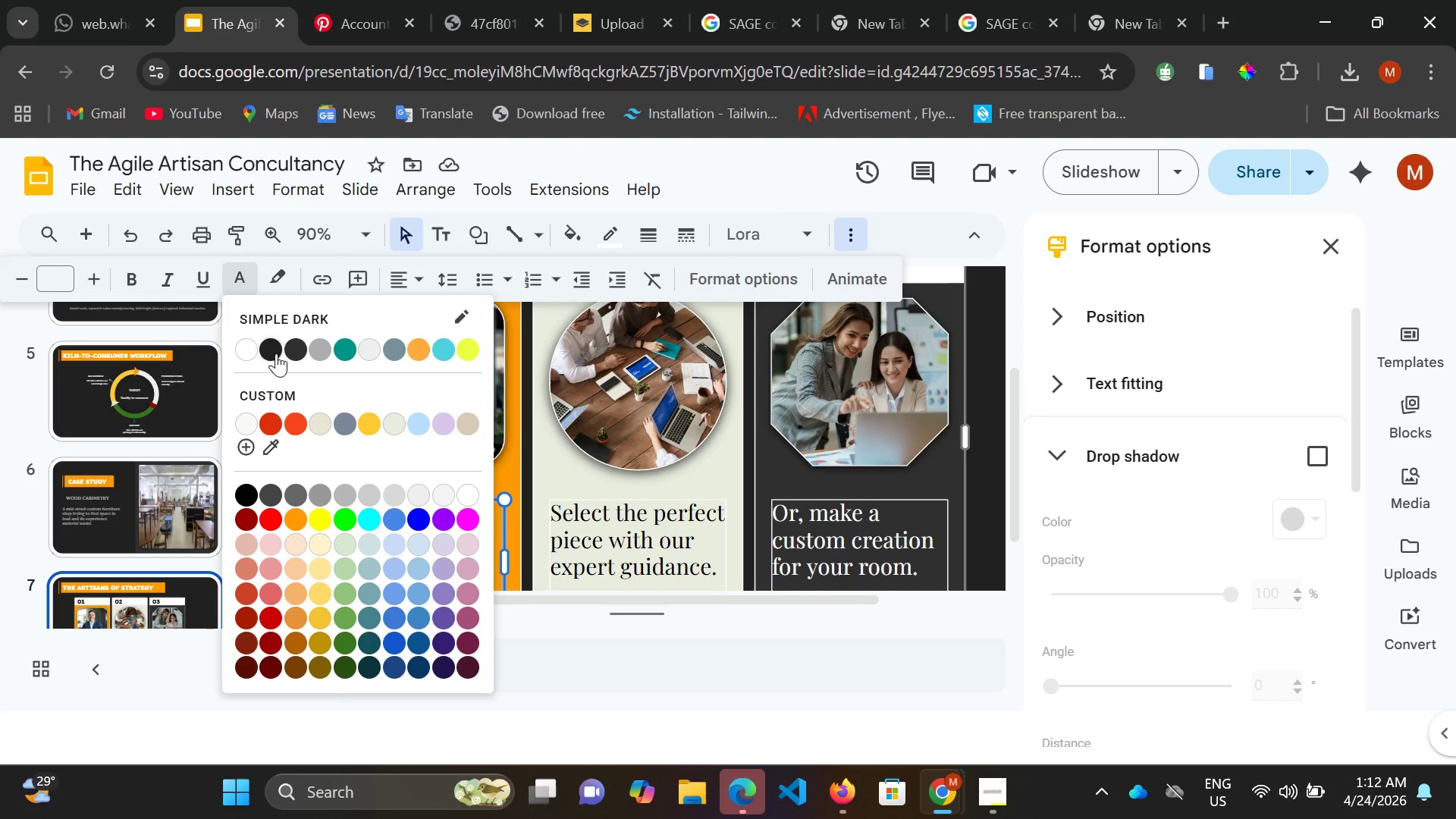 
left_click([276, 353])
 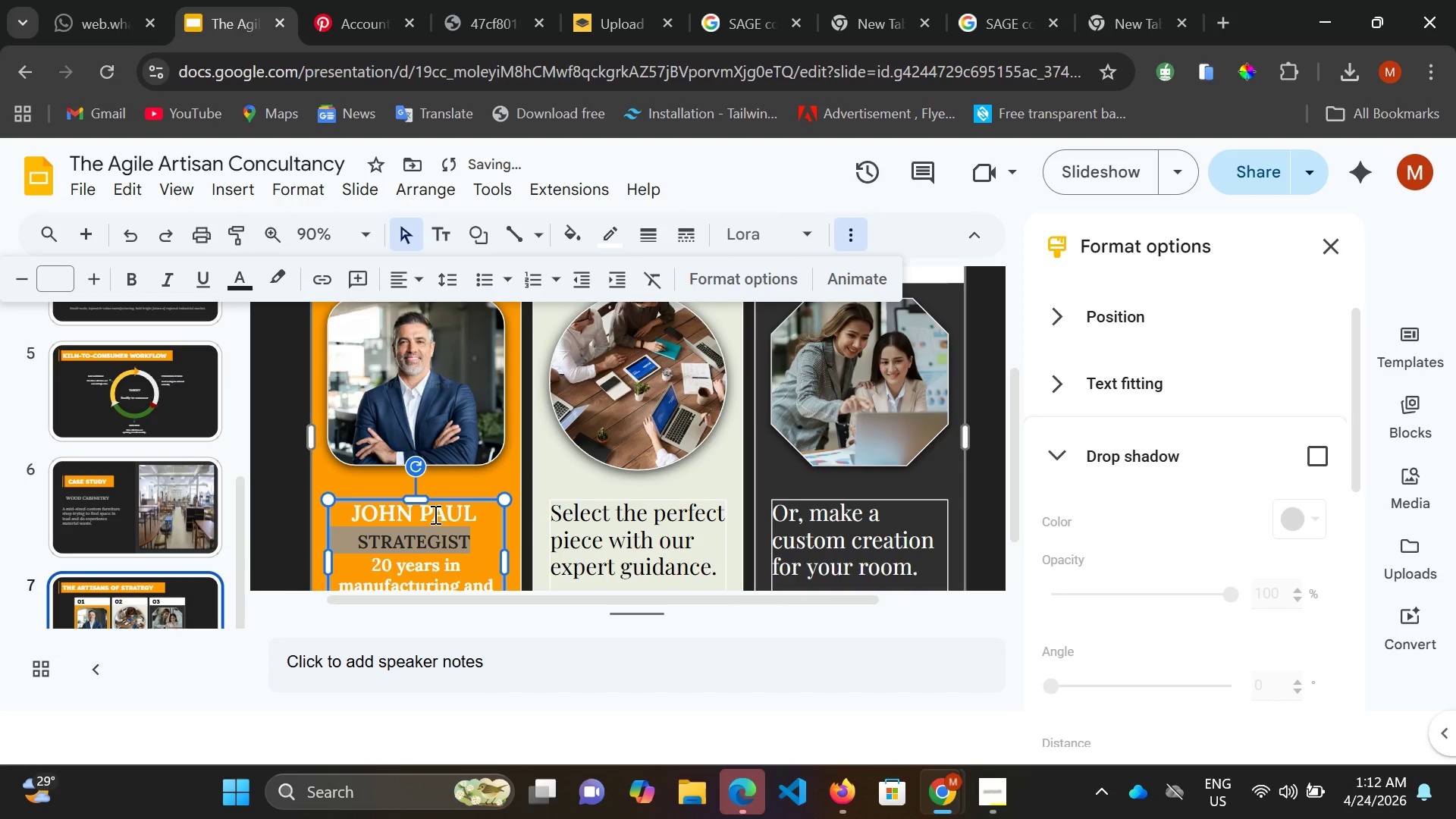 
scroll: coordinate [434, 514], scroll_direction: down, amount: 2.0
 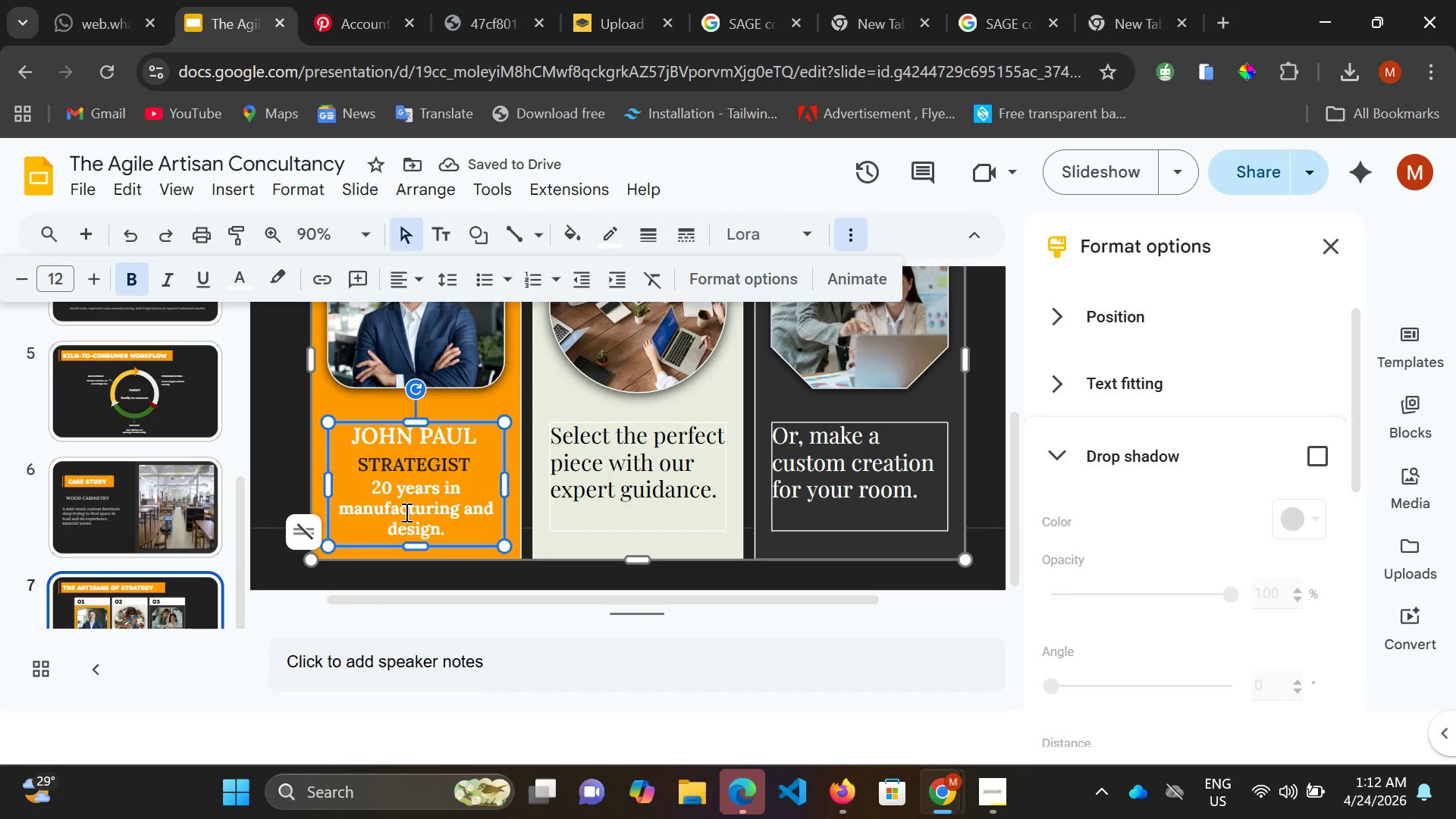 
scroll: coordinate [414, 498], scroll_direction: up, amount: 1.0
 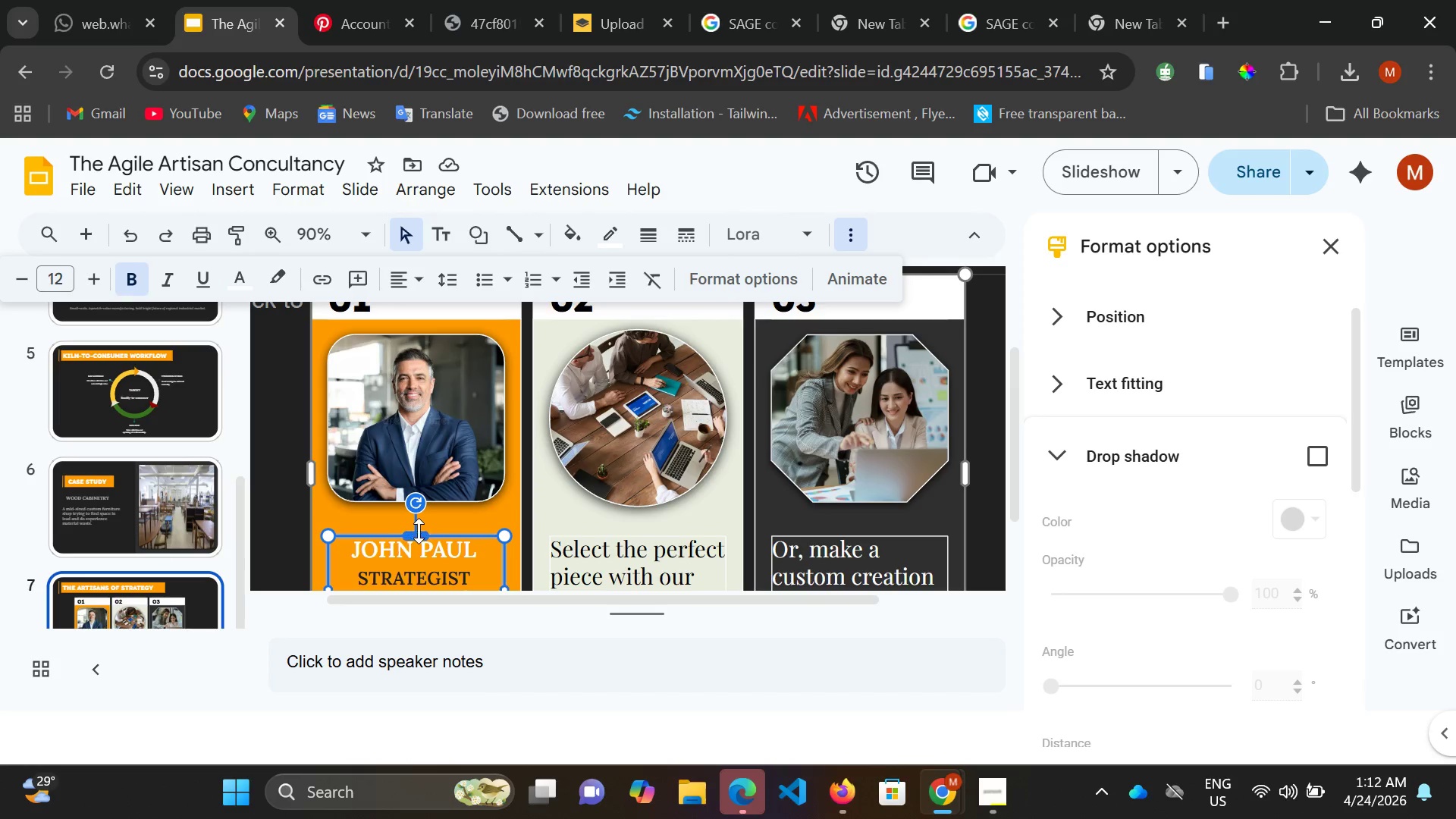 
scroll: coordinate [422, 529], scroll_direction: down, amount: 1.0
 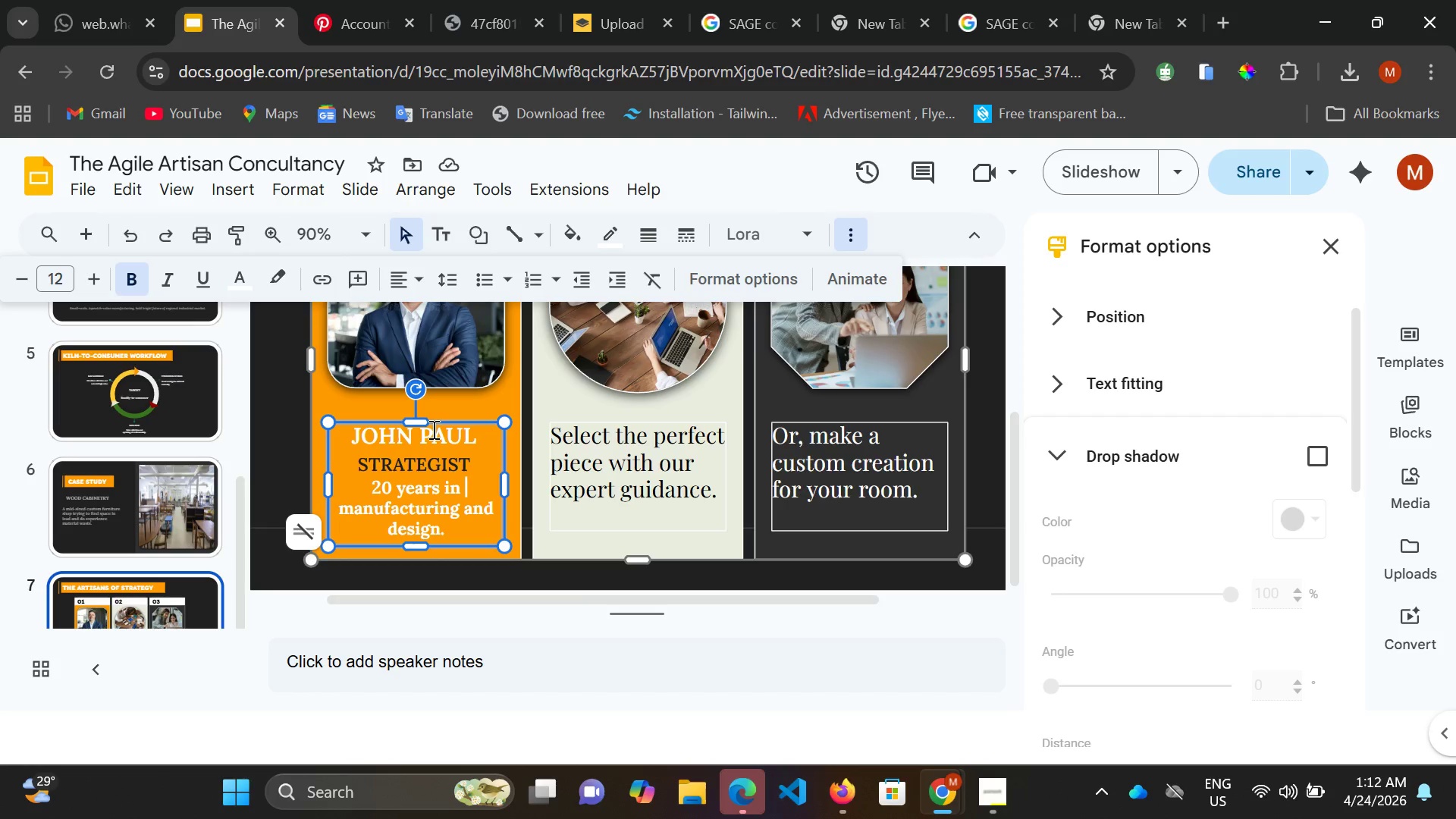 
left_click([424, 423])
 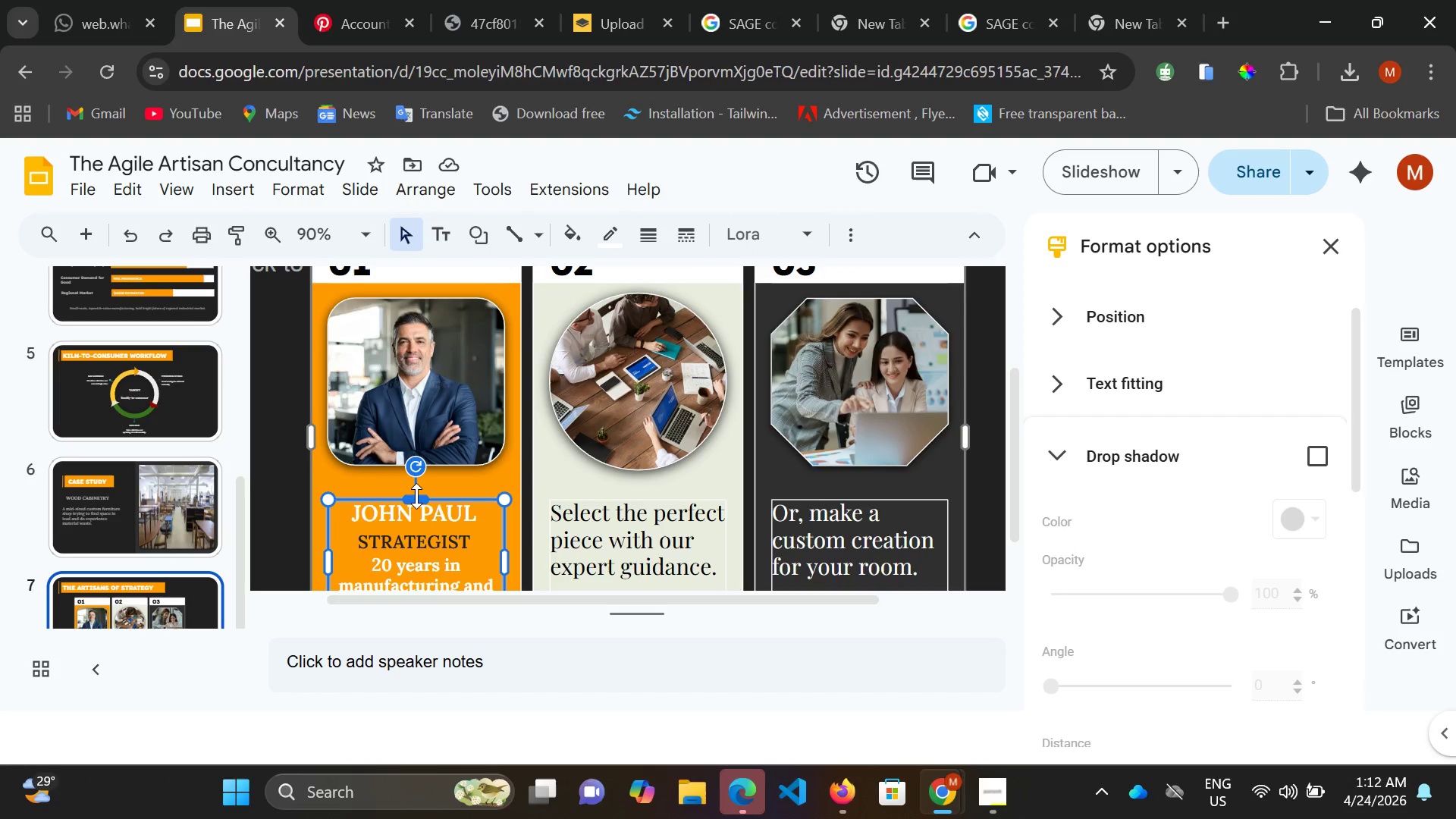 
left_click([416, 496])
 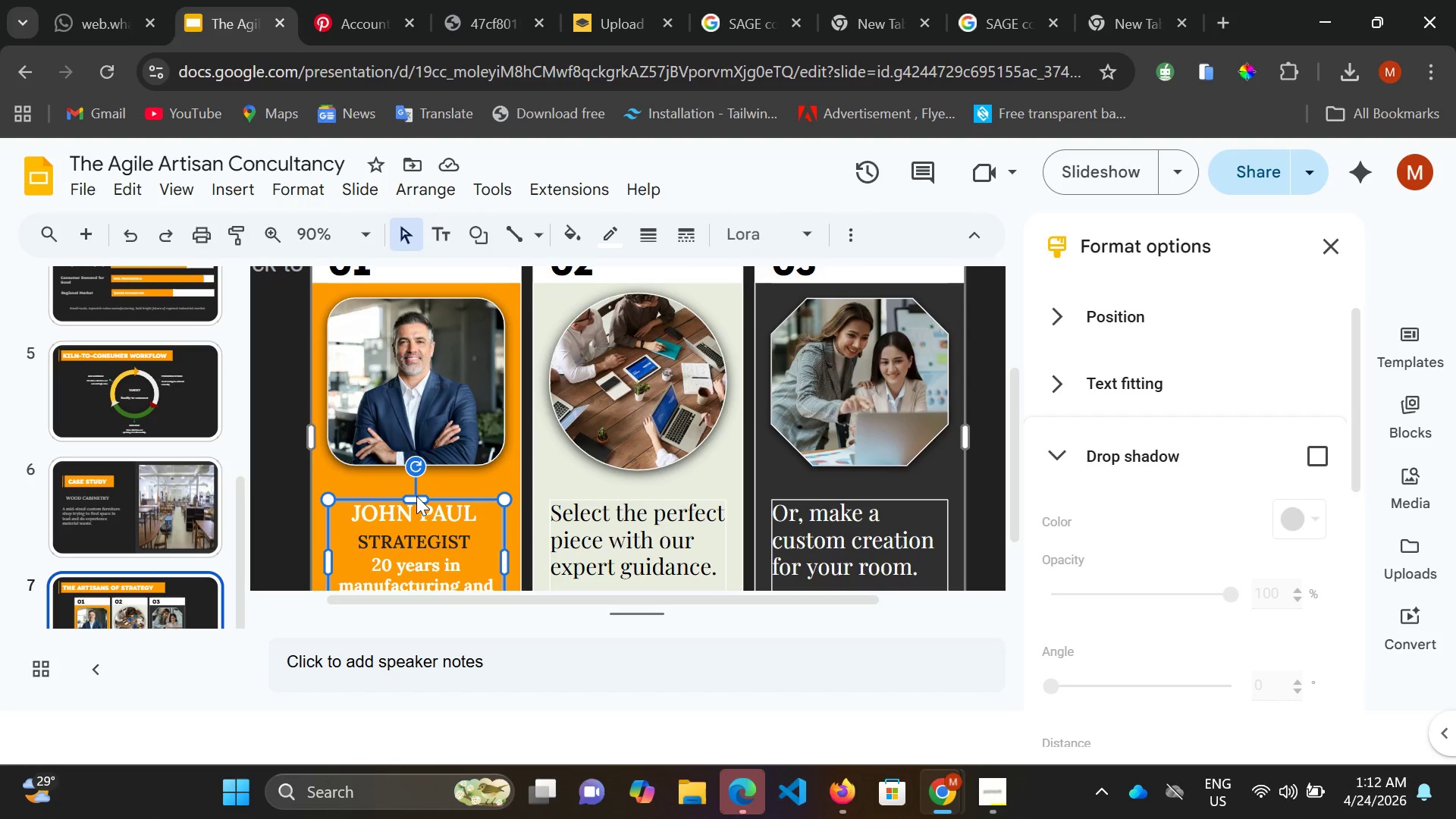 
key(ArrowUp)
 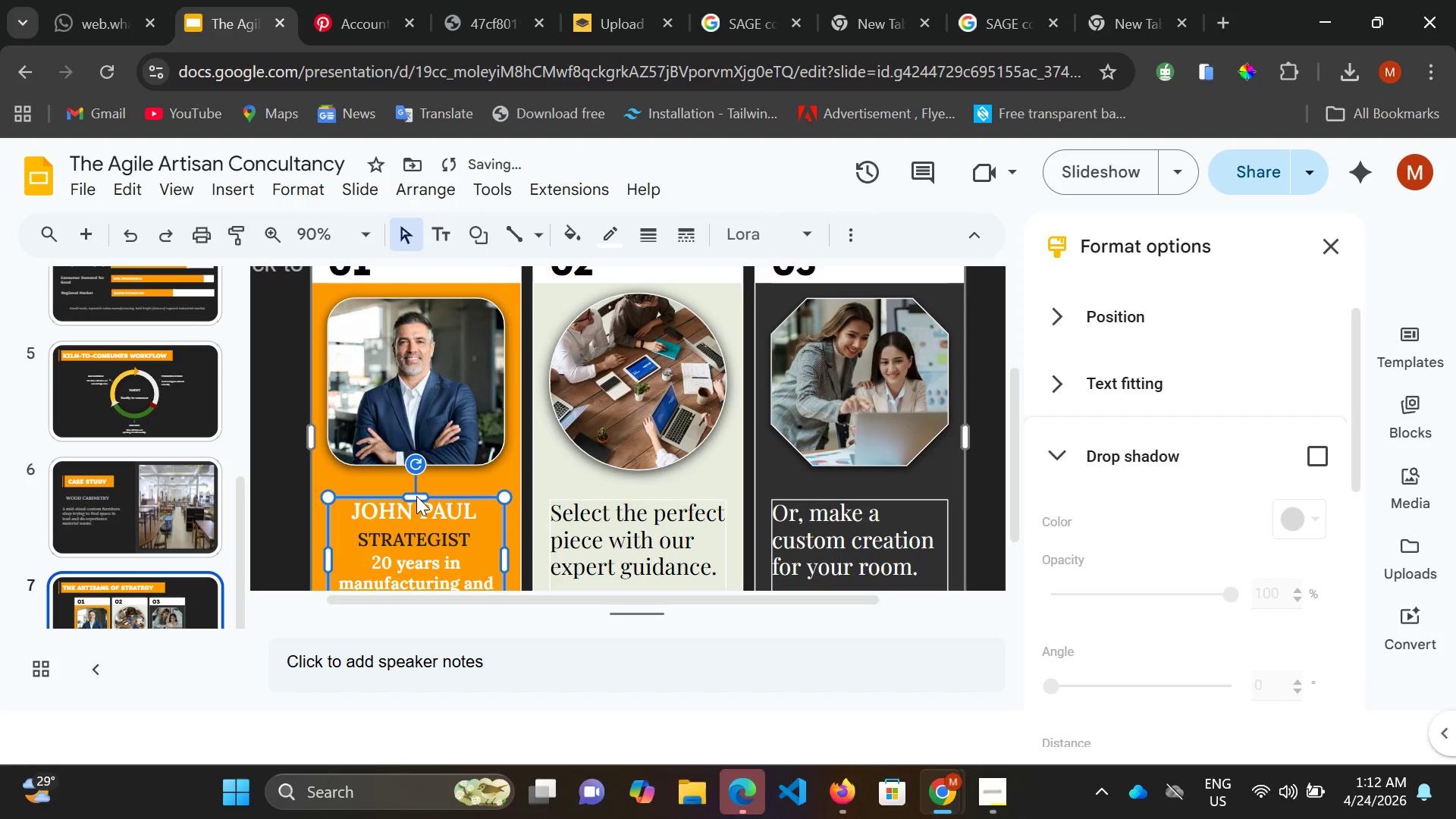 
key(ArrowUp)
 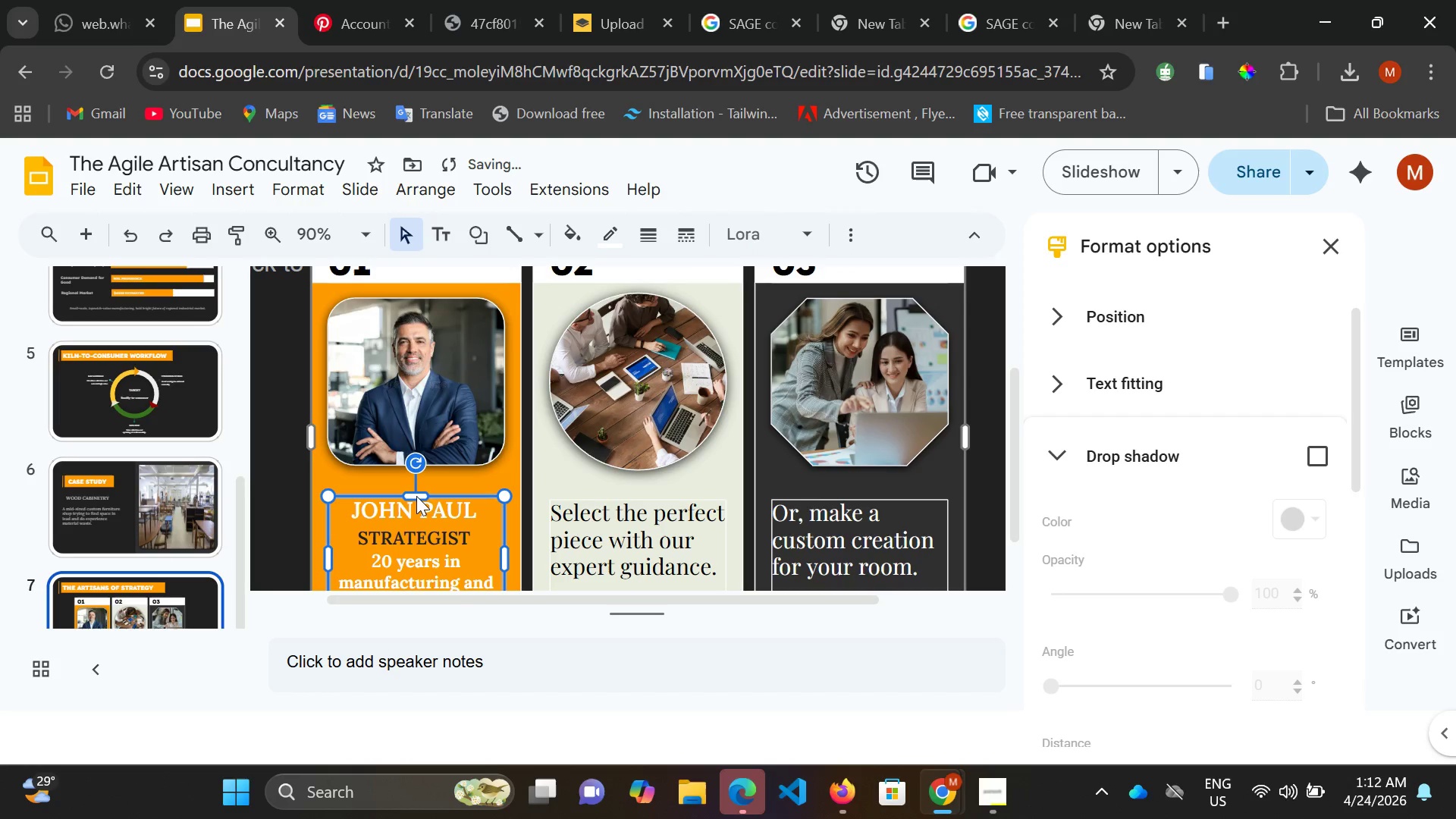 
key(ArrowUp)
 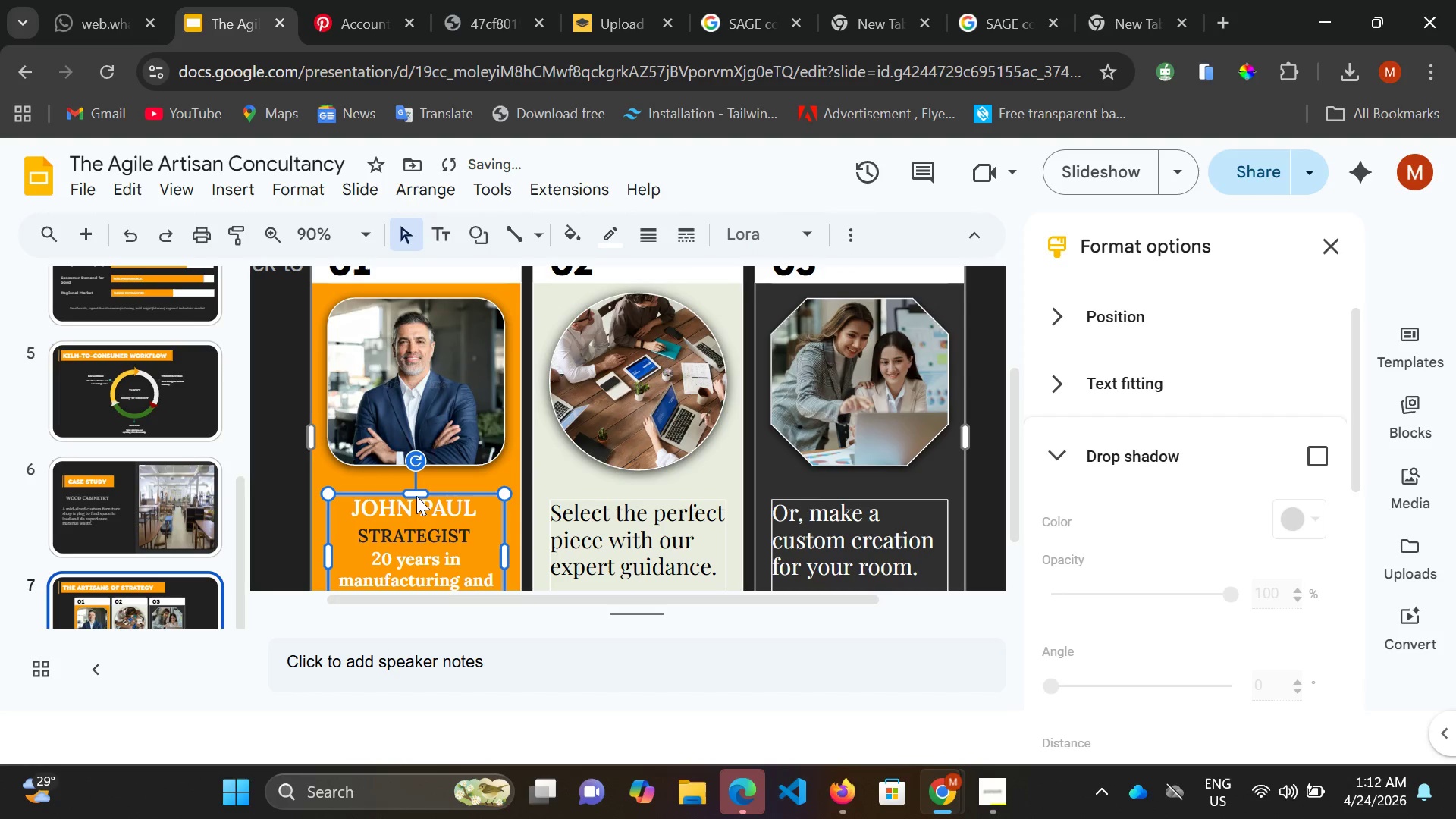 
key(ArrowUp)
 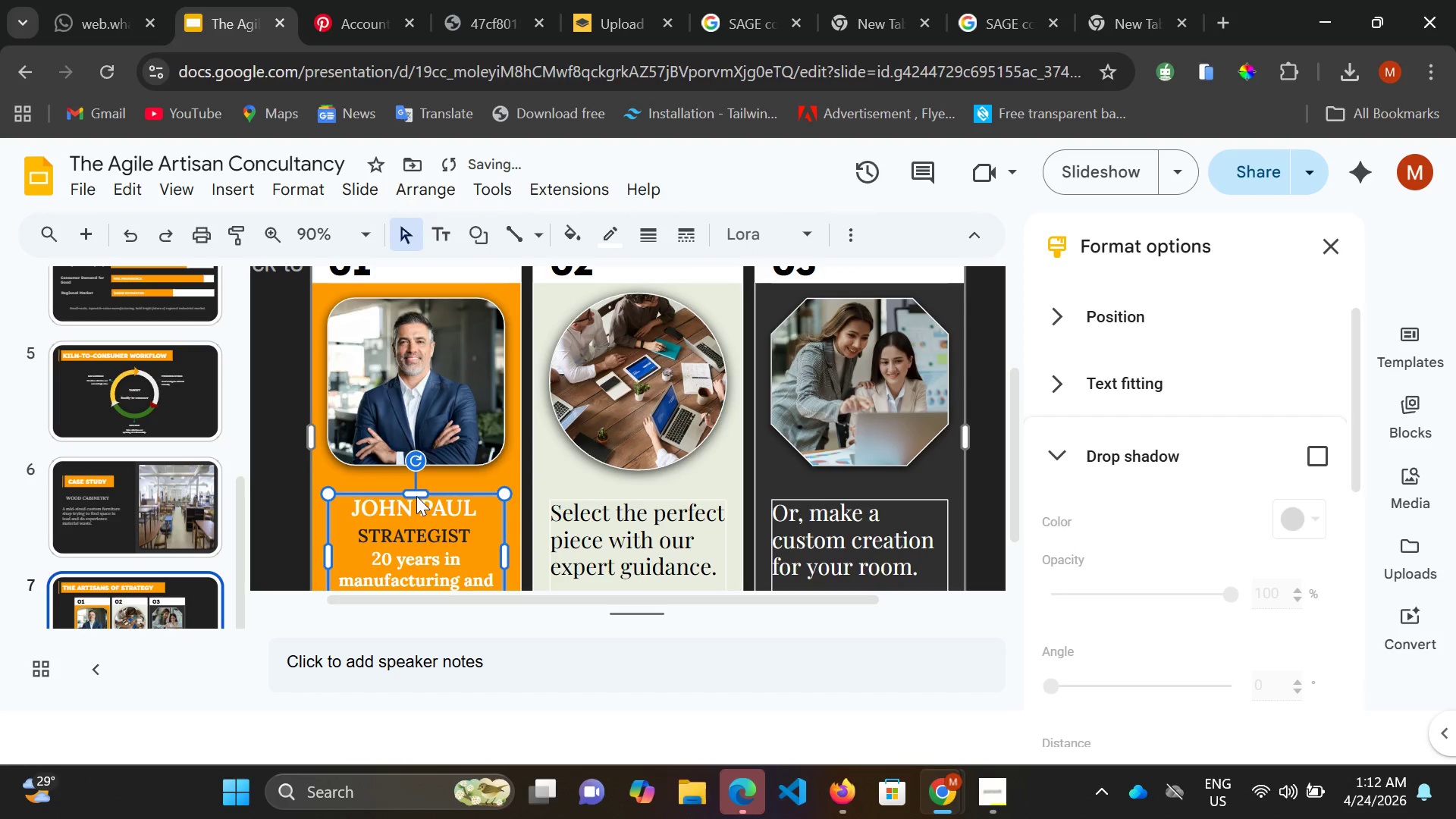 
key(ArrowUp)
 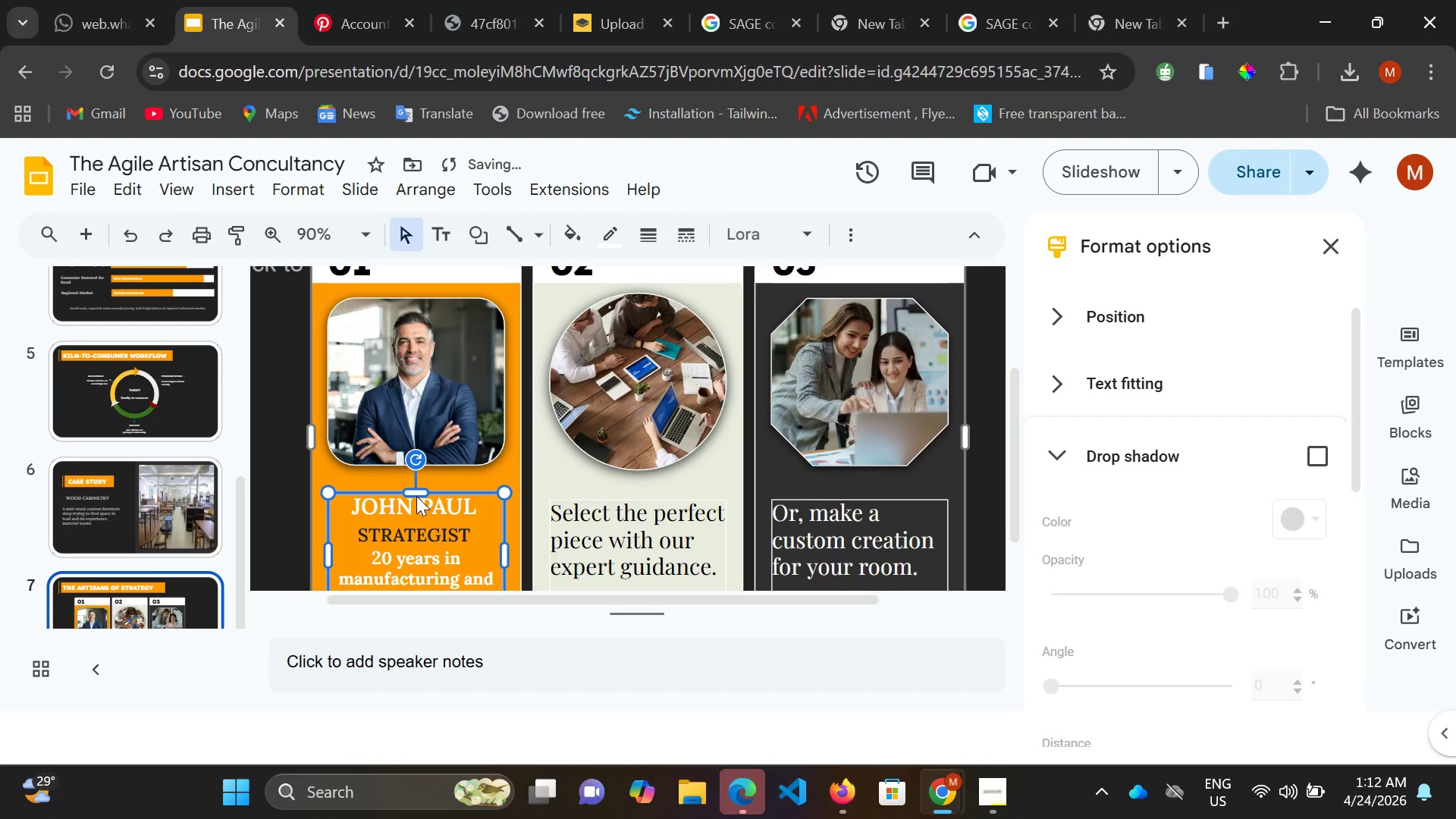 
key(ArrowUp)
 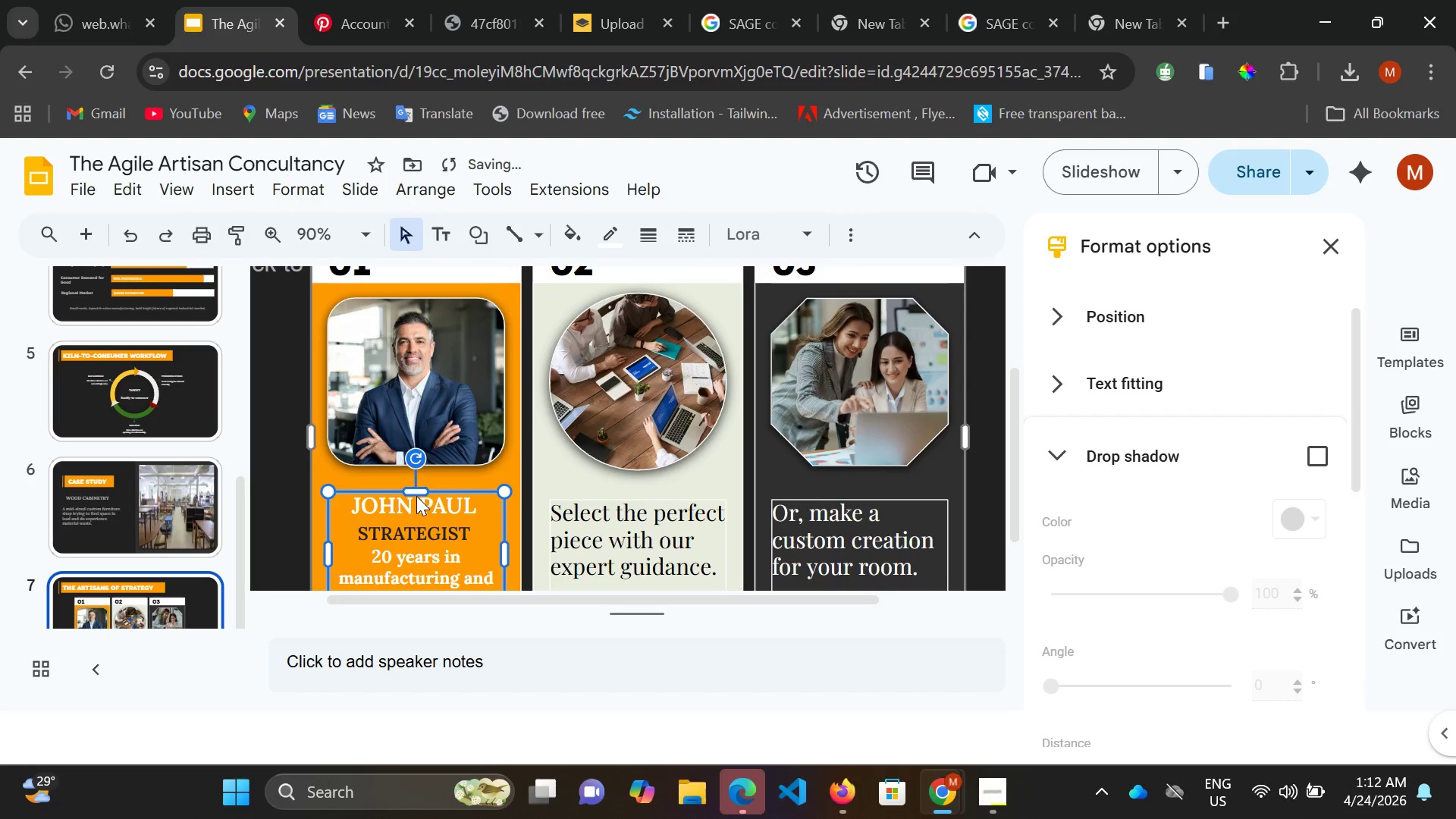 
key(ArrowUp)
 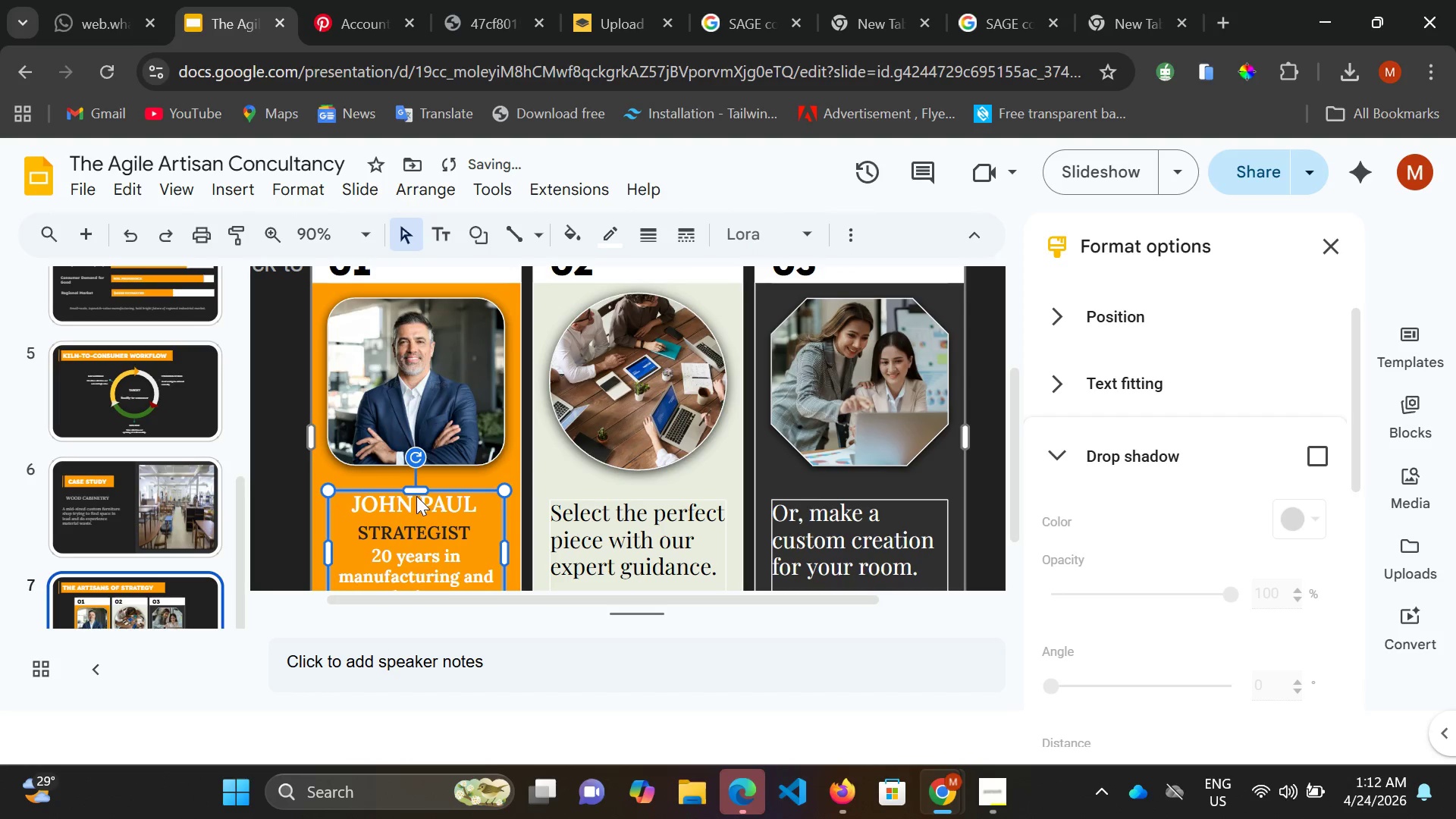 
key(ArrowUp)
 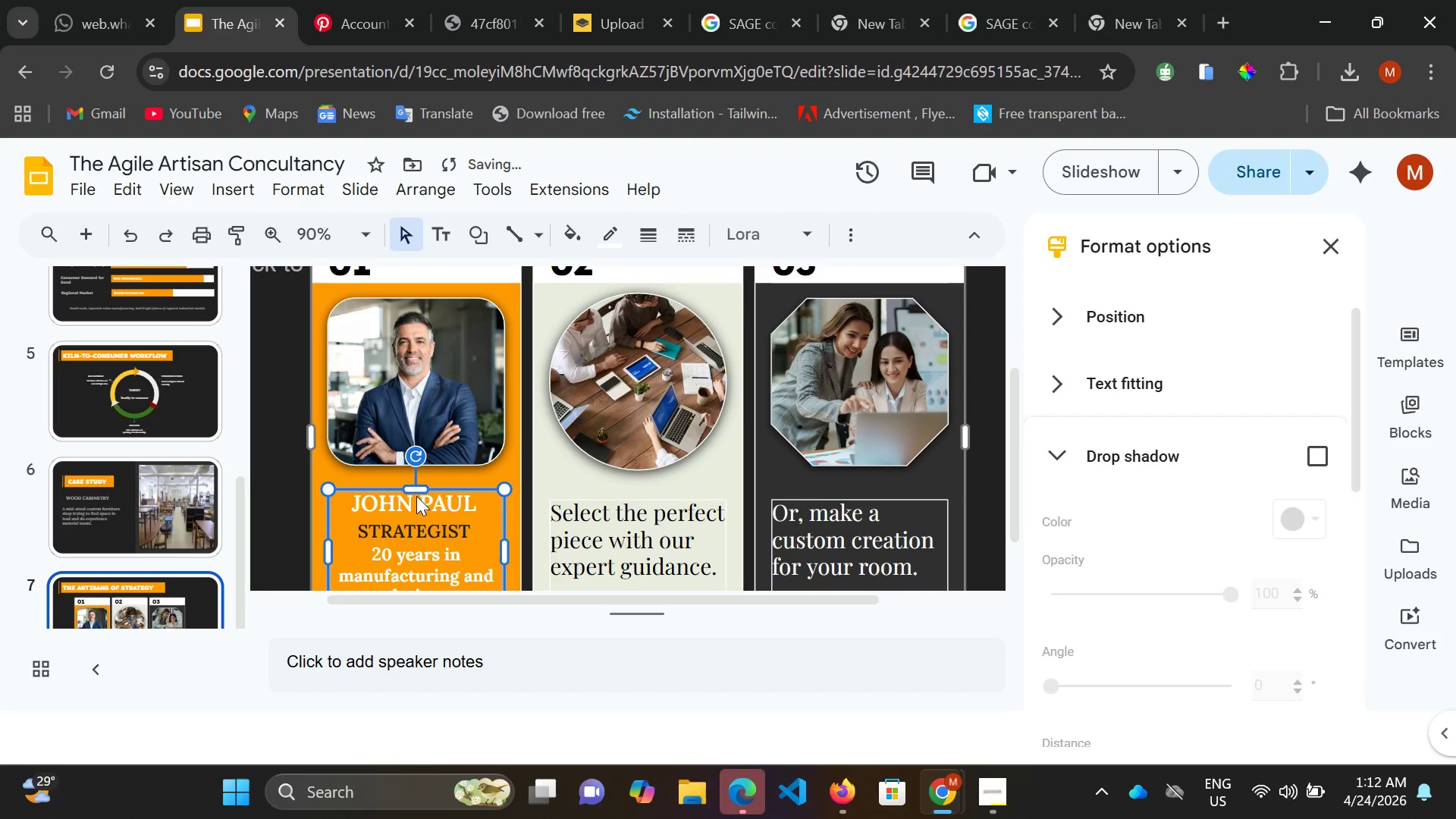 
key(ArrowUp)
 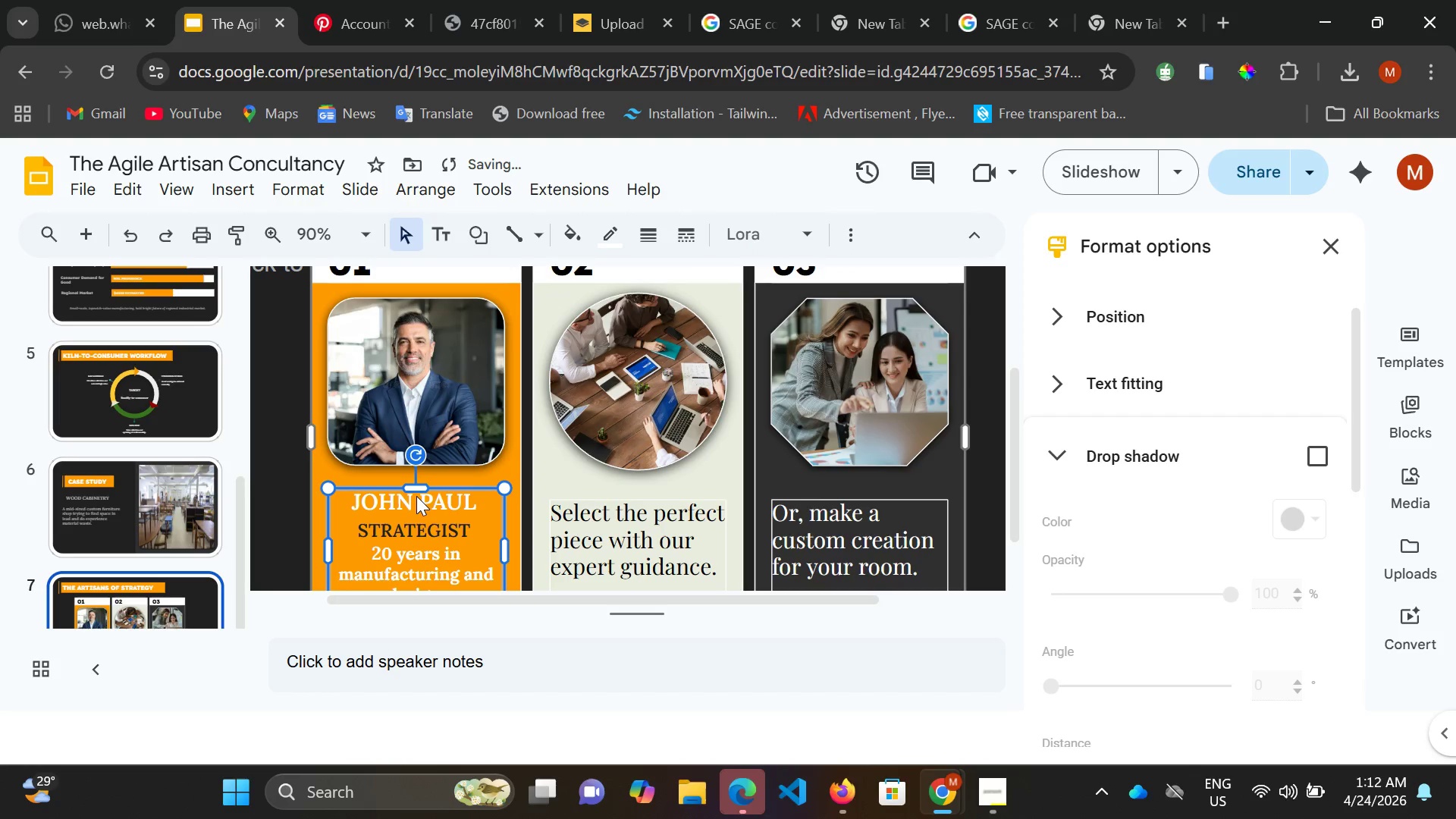 
key(ArrowUp)
 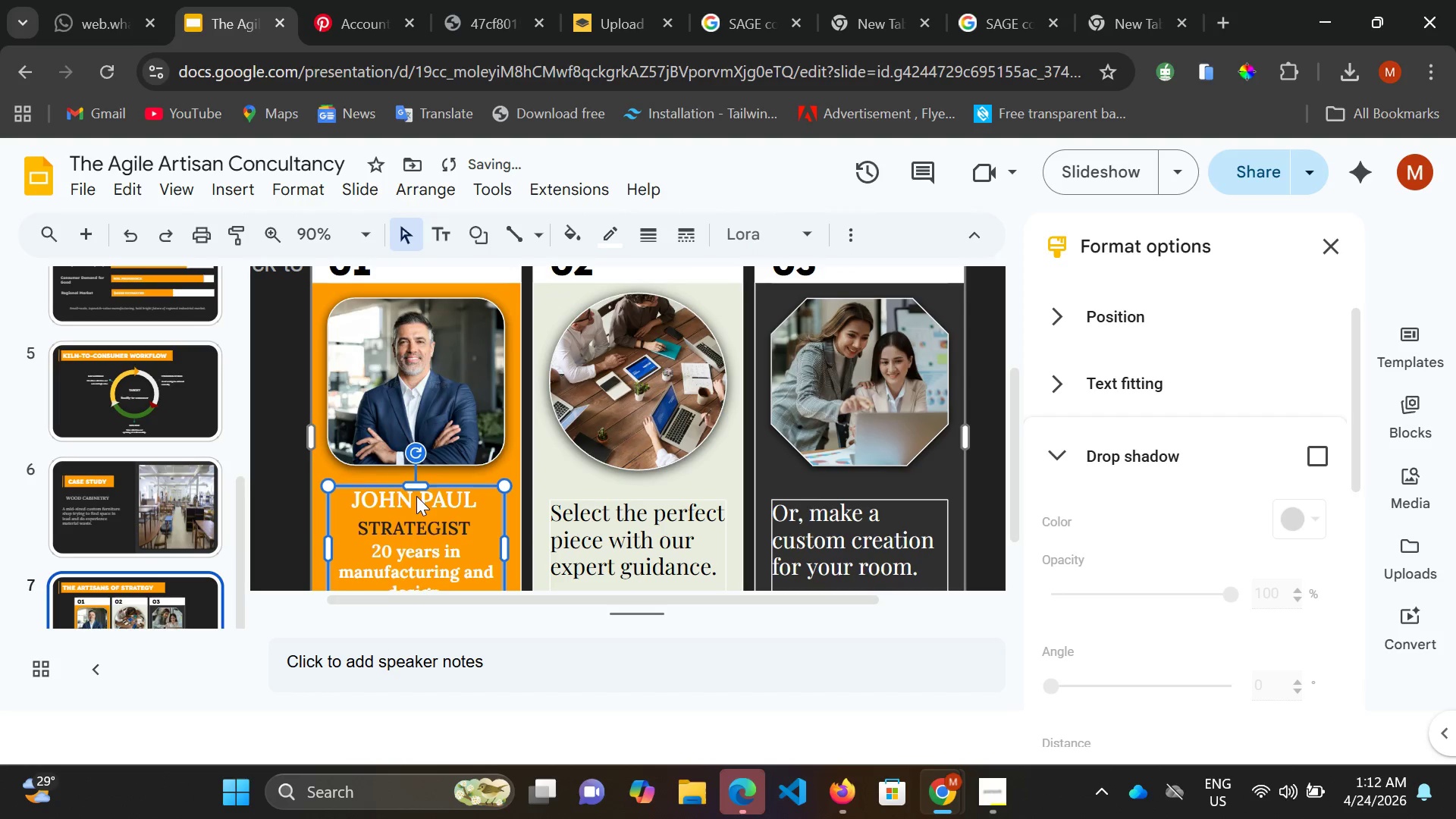 
key(ArrowUp)
 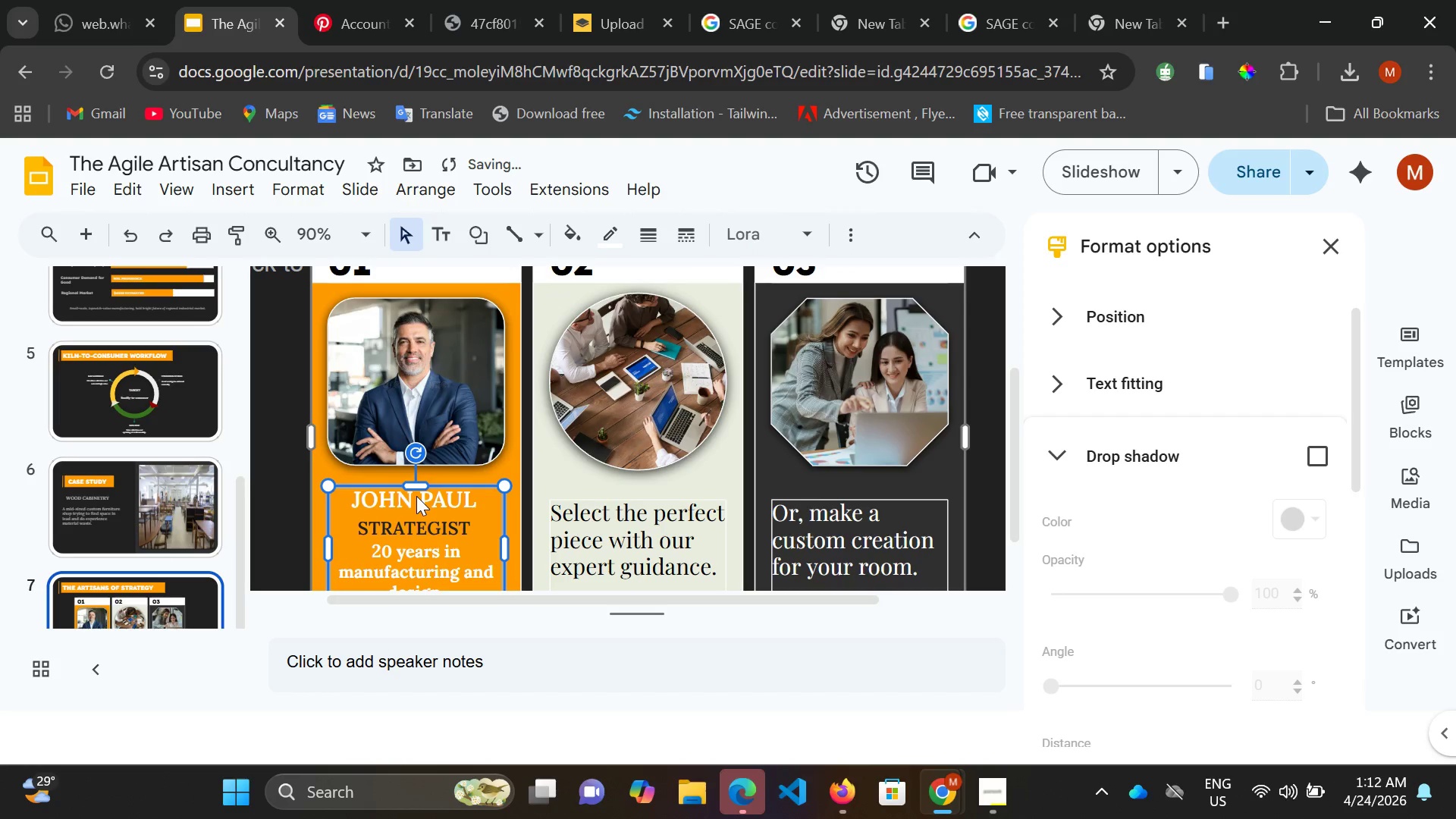 
key(ArrowUp)
 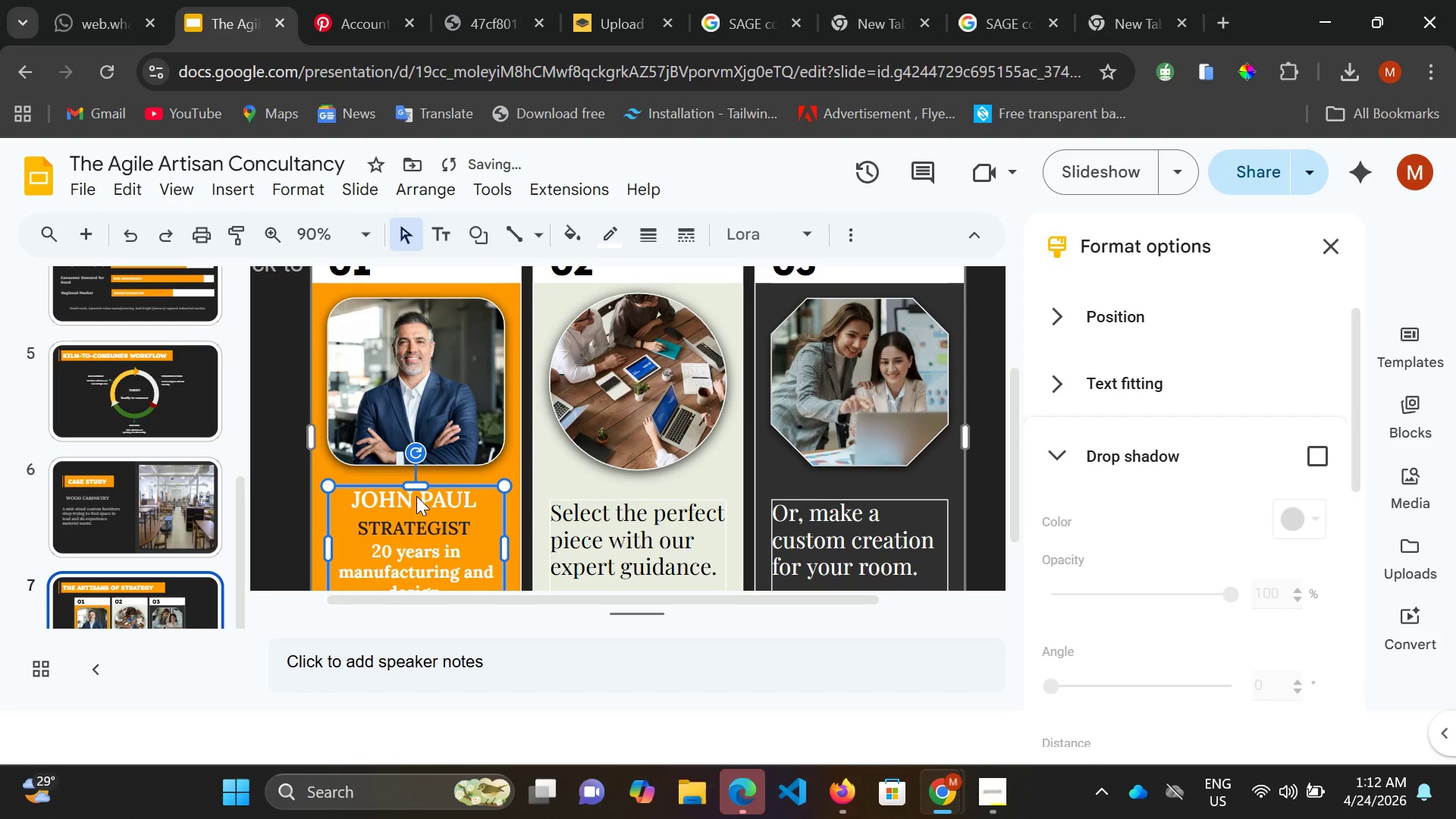 
scroll: coordinate [417, 499], scroll_direction: down, amount: 2.0
 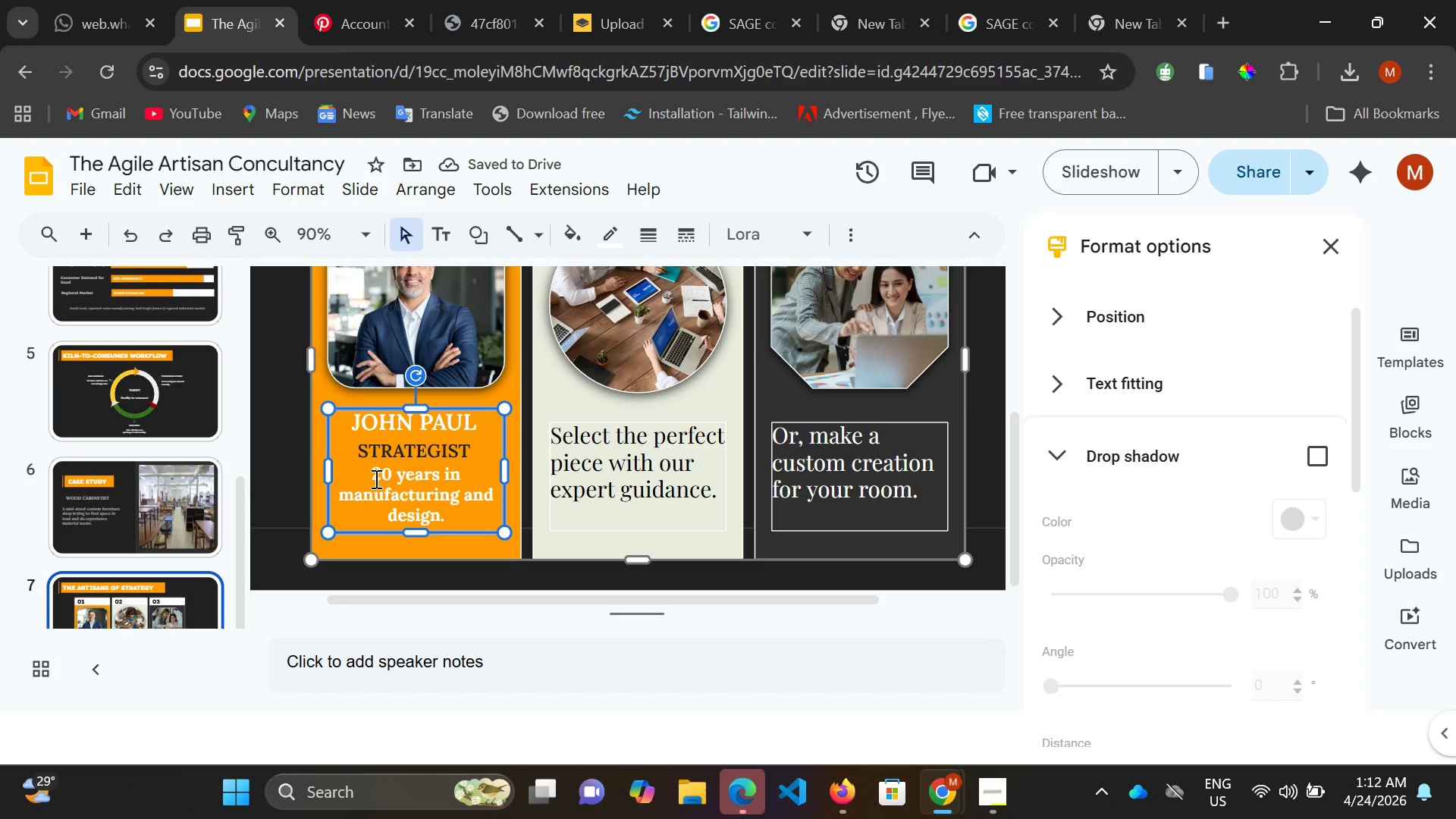 
left_click([375, 479])
 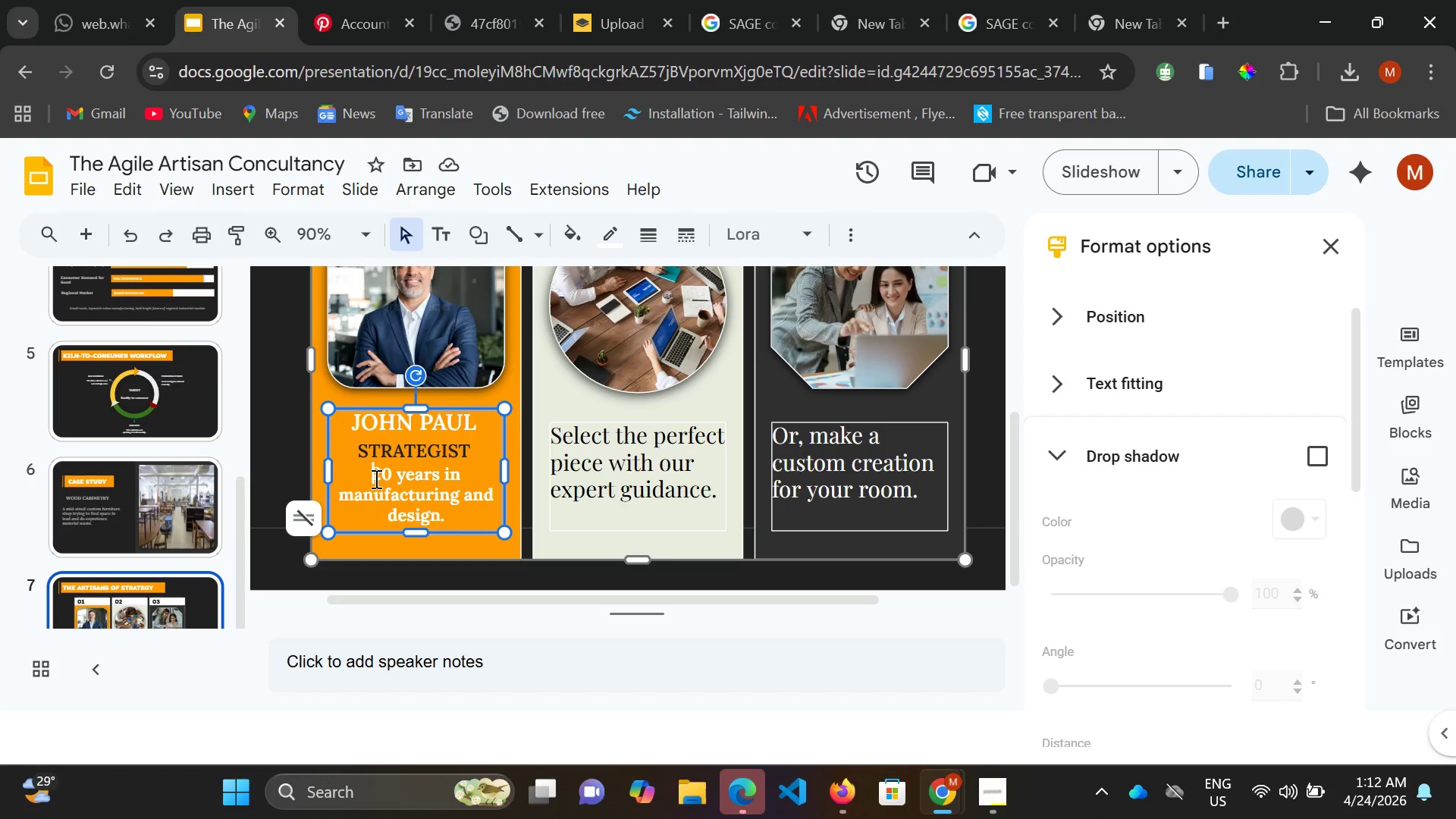 
key(Enter)
 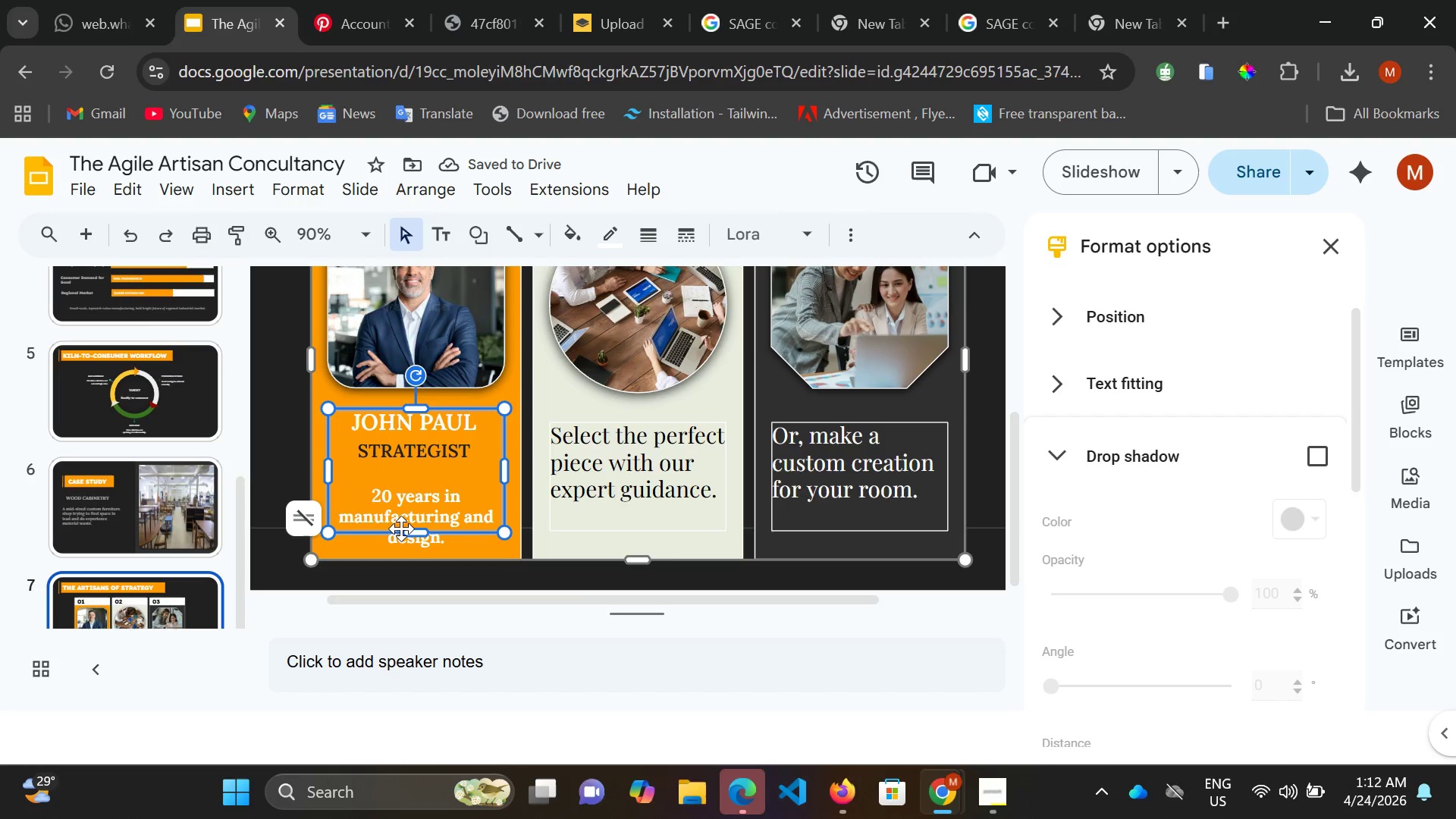 
left_click_drag(start_coordinate=[409, 529], to_coordinate=[410, 543])
 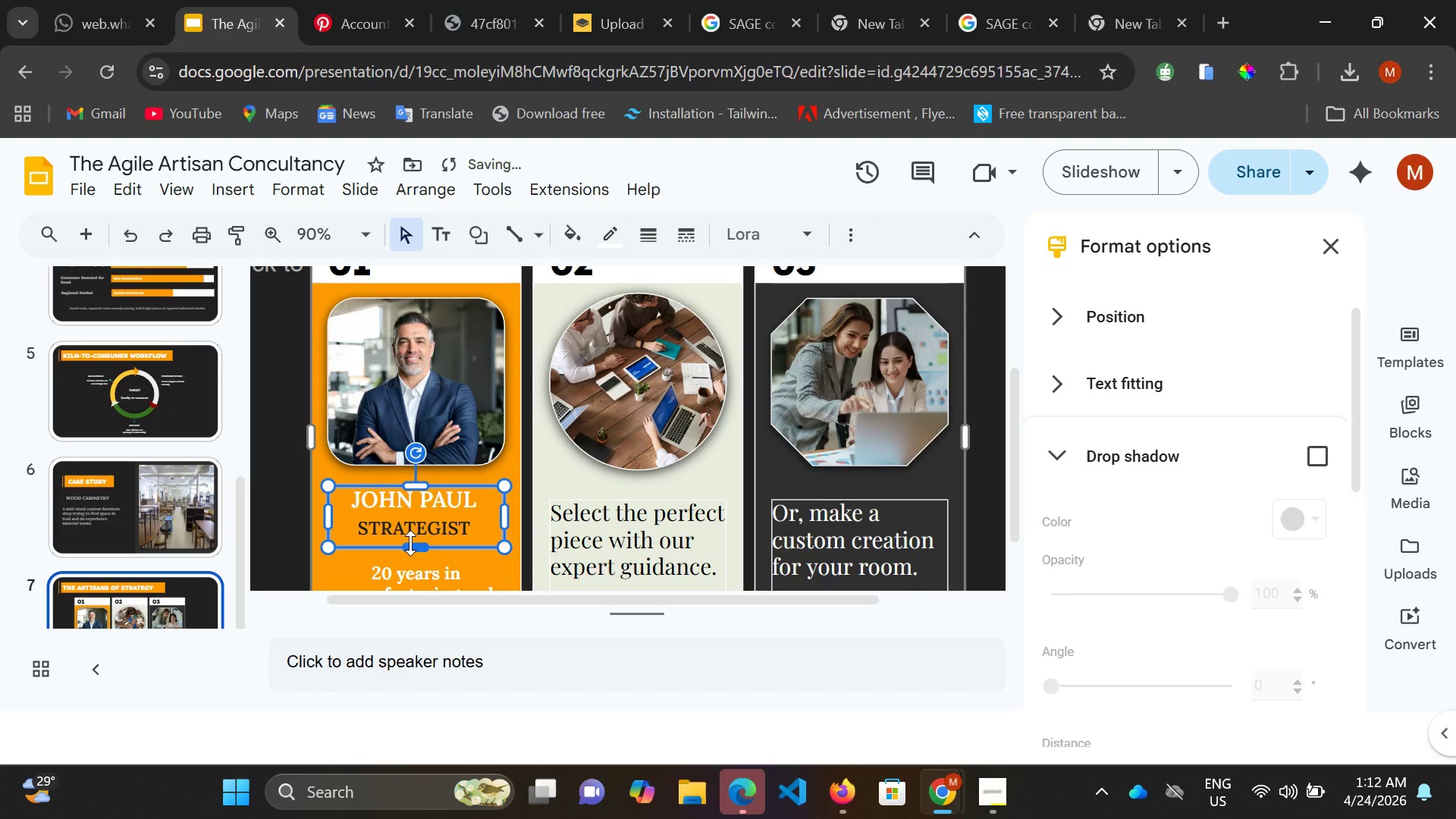 
key(Control+Z)
 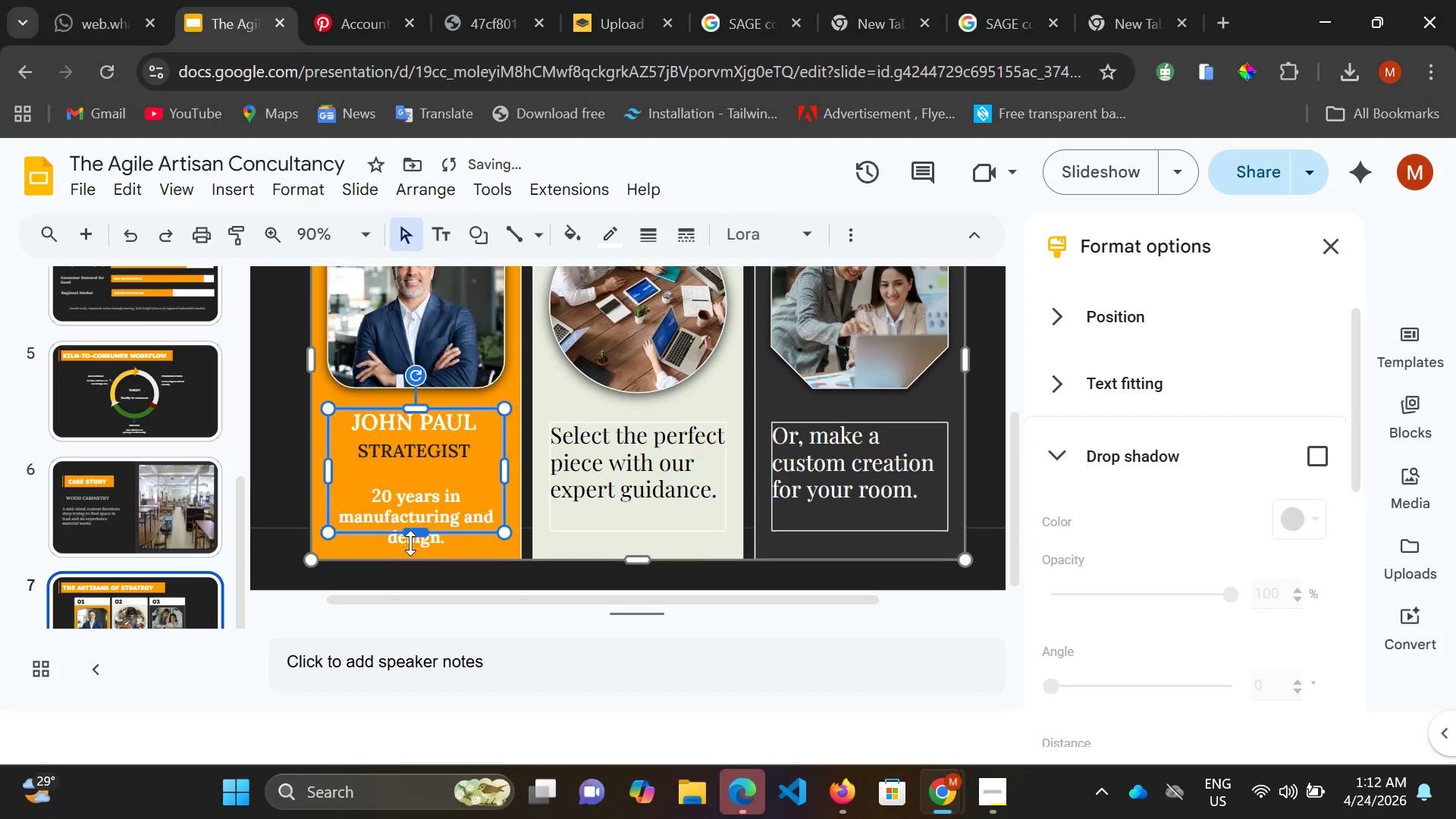 
scroll: coordinate [410, 543], scroll_direction: down, amount: 2.0
 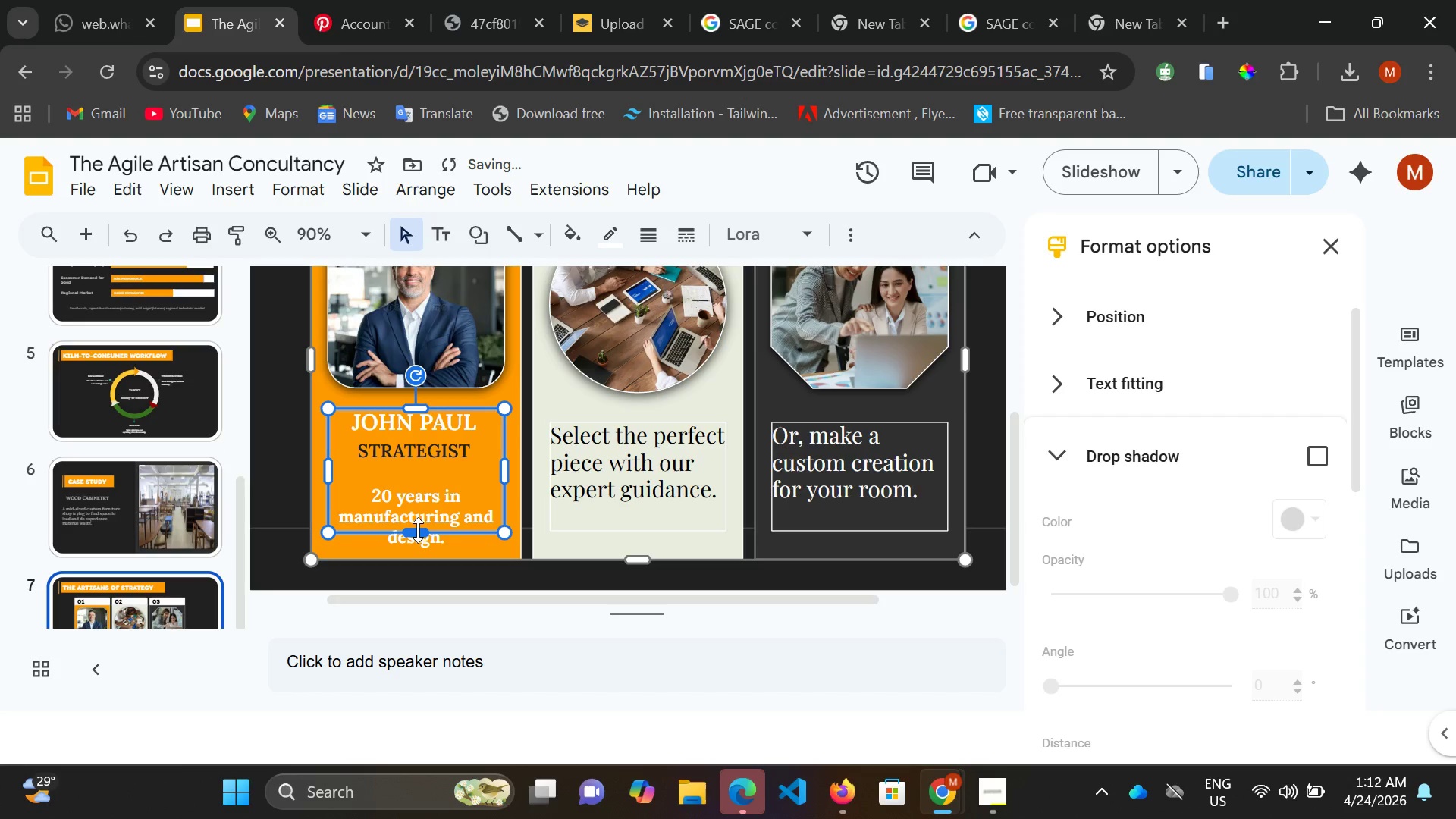 
left_click_drag(start_coordinate=[418, 530], to_coordinate=[418, 547])
 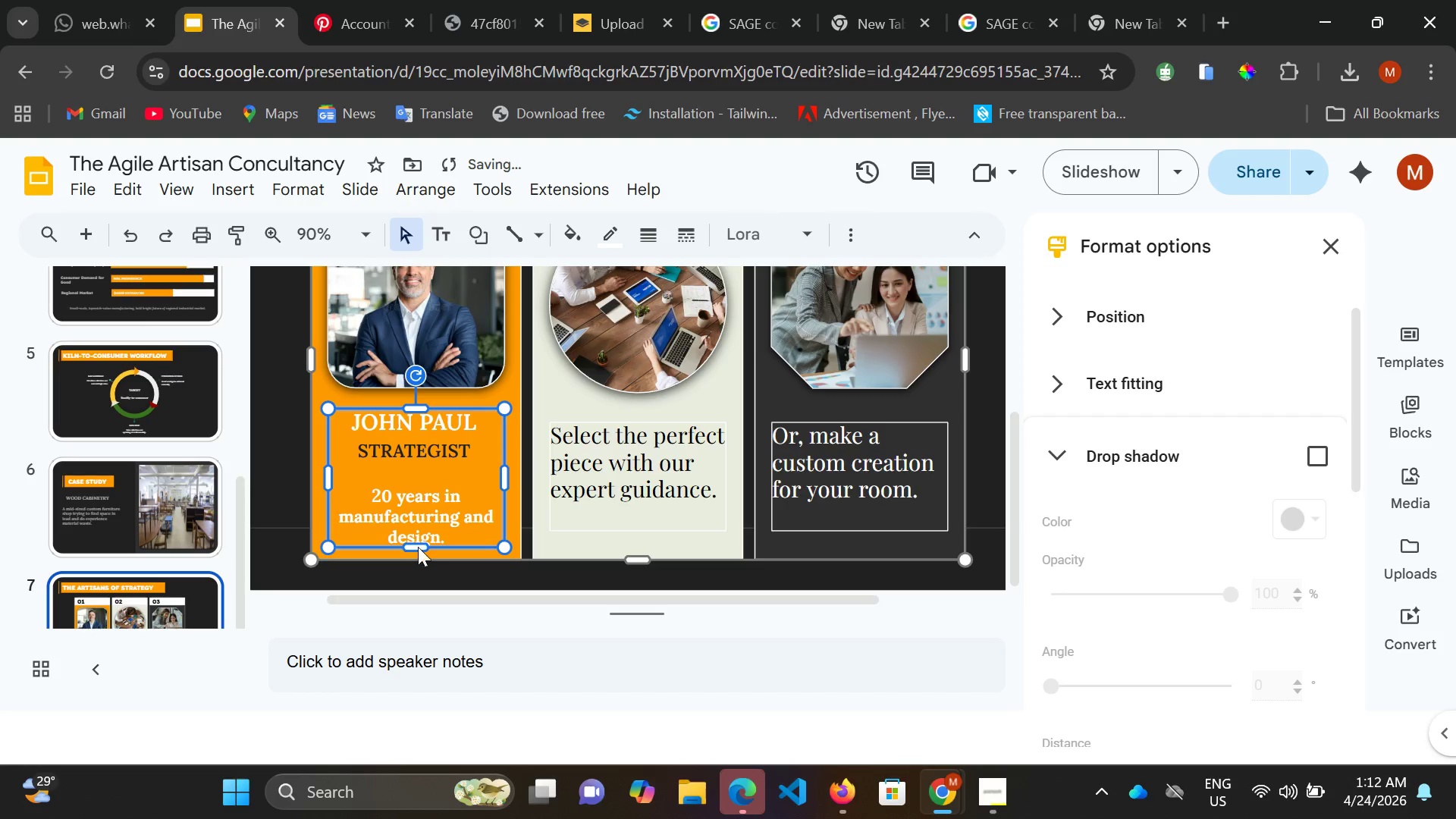 
double_click([418, 547])
 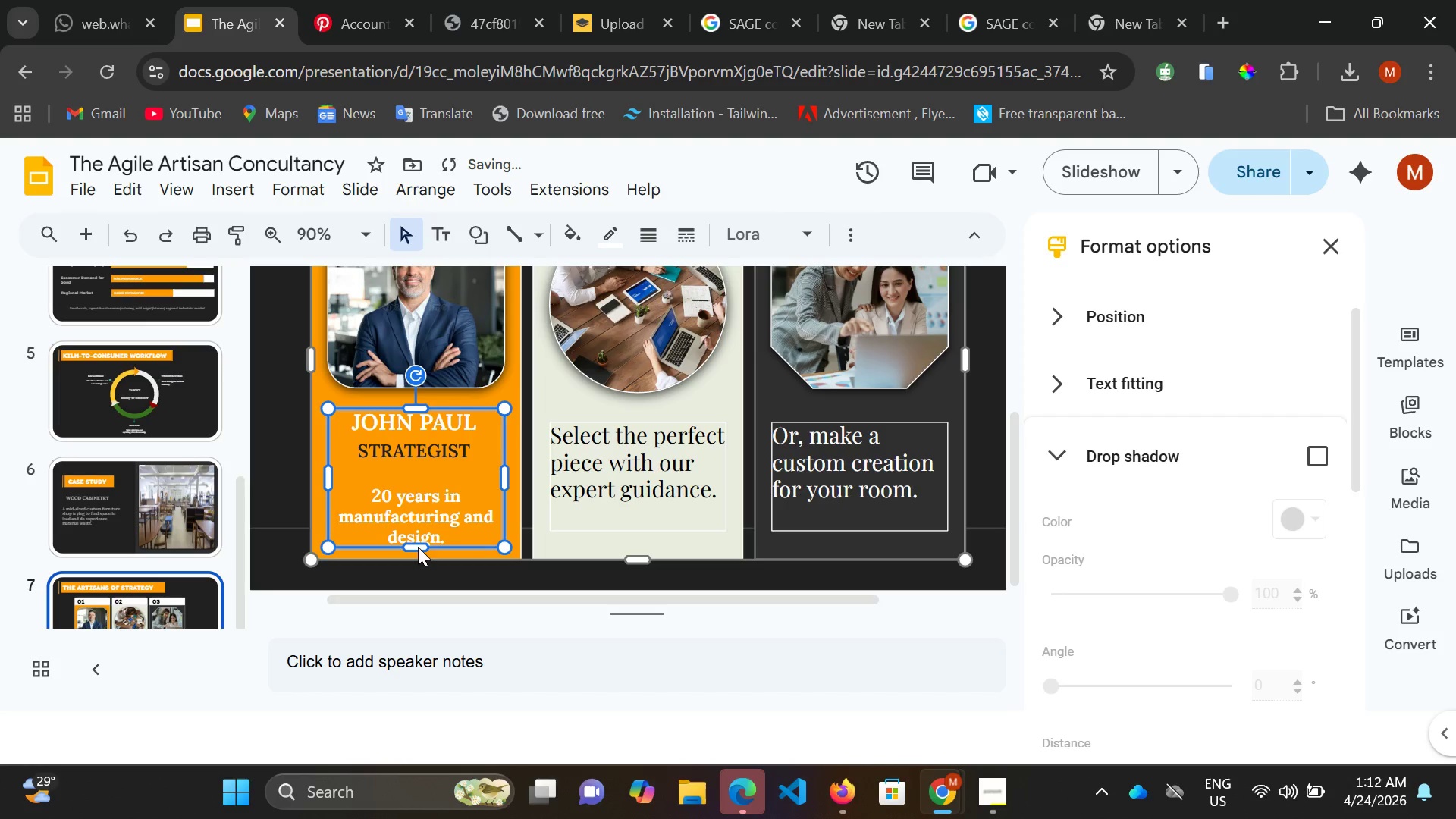 
triple_click([418, 547])
 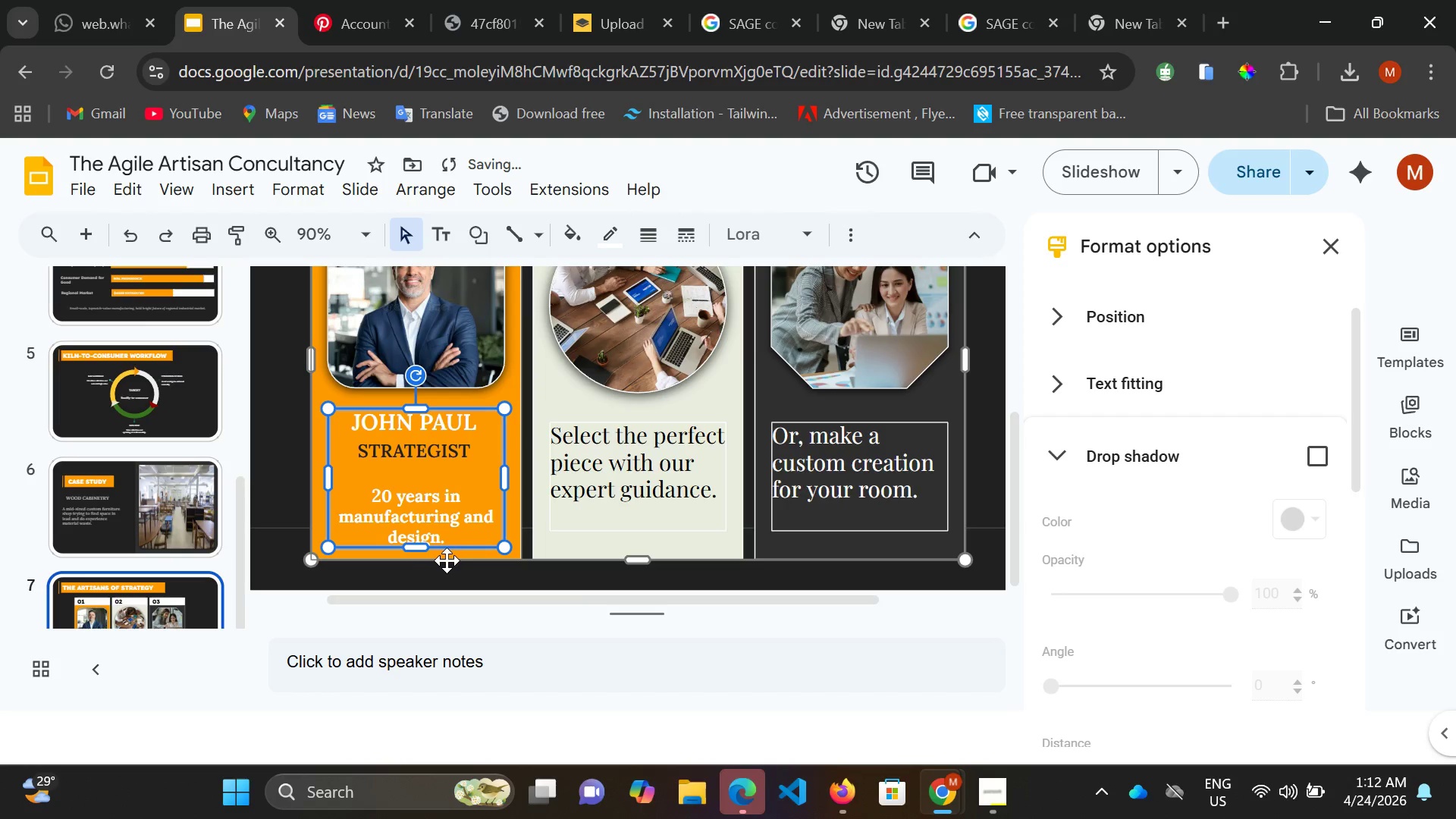 
double_click([447, 560])
 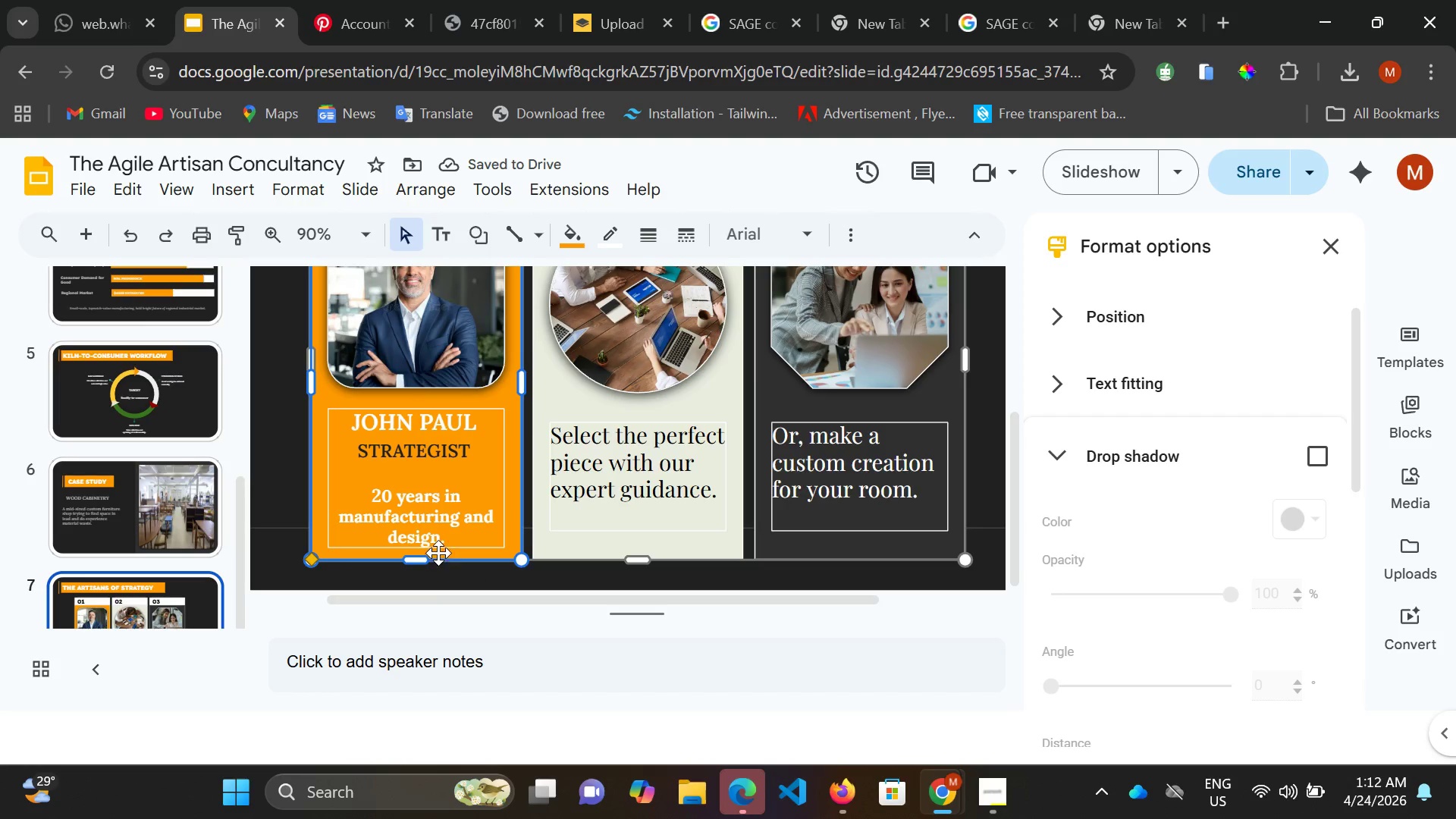 
left_click([428, 546])
 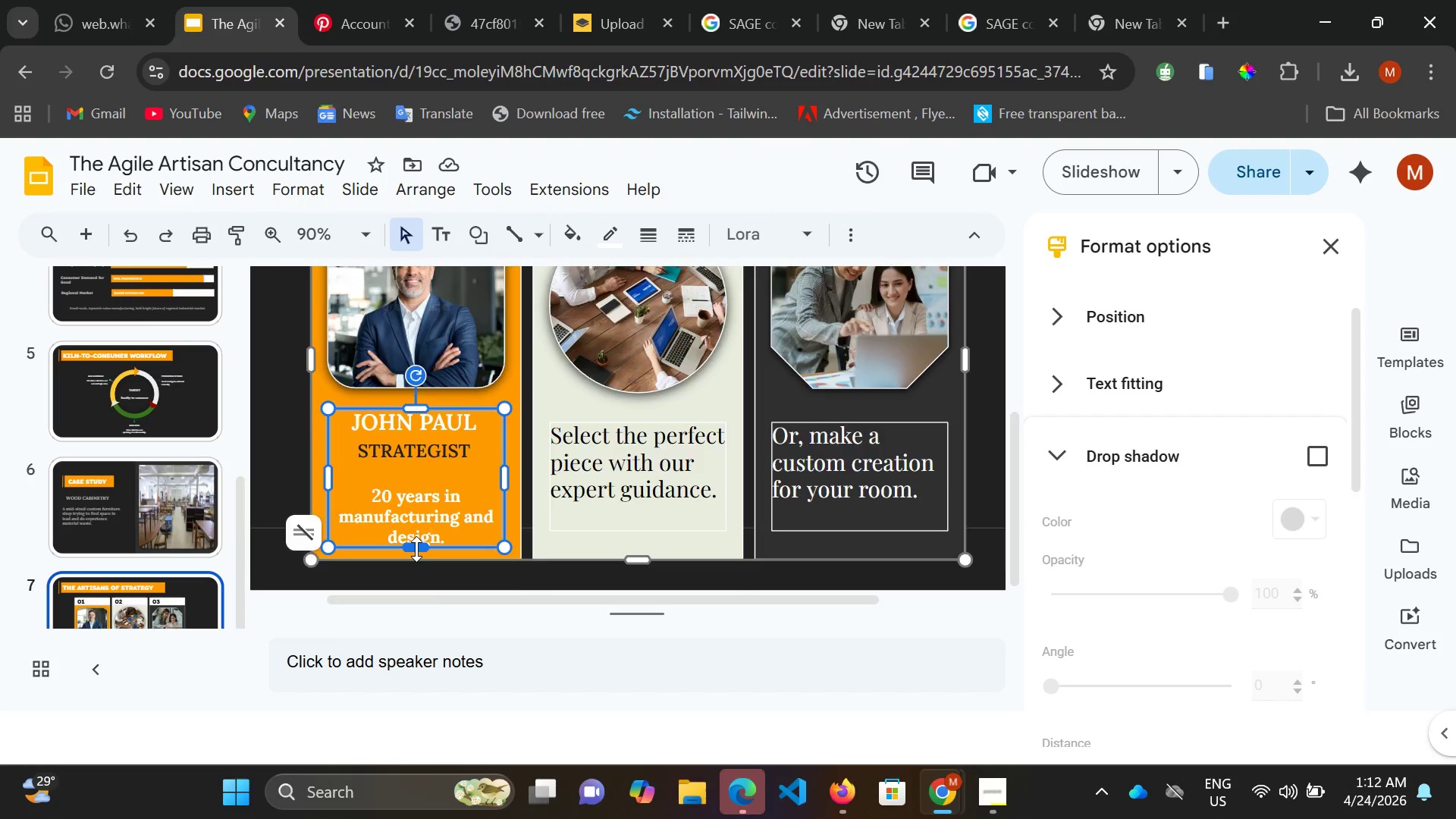 
left_click_drag(start_coordinate=[416, 548], to_coordinate=[416, 556])
 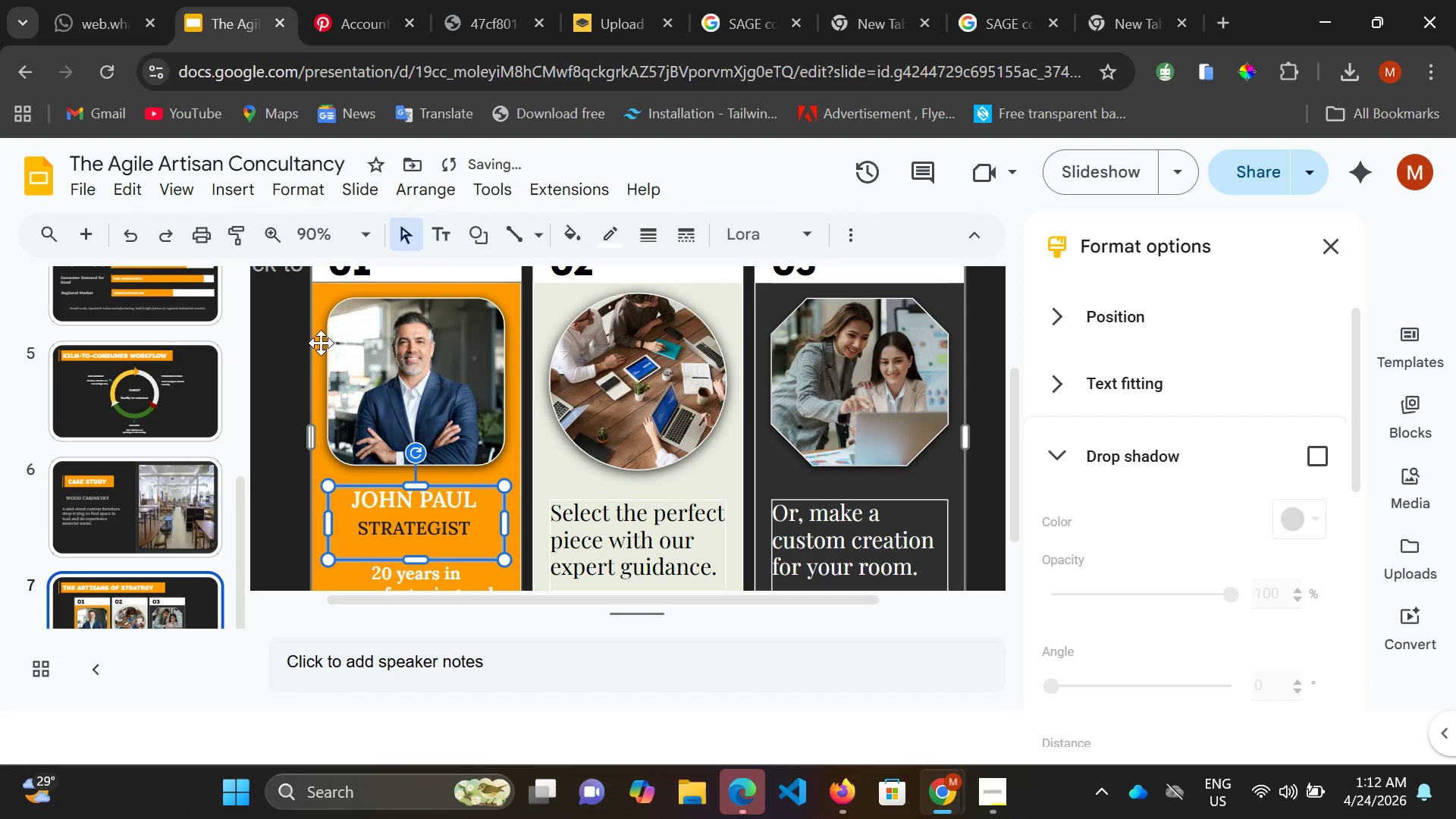 
key(Control+Z)
 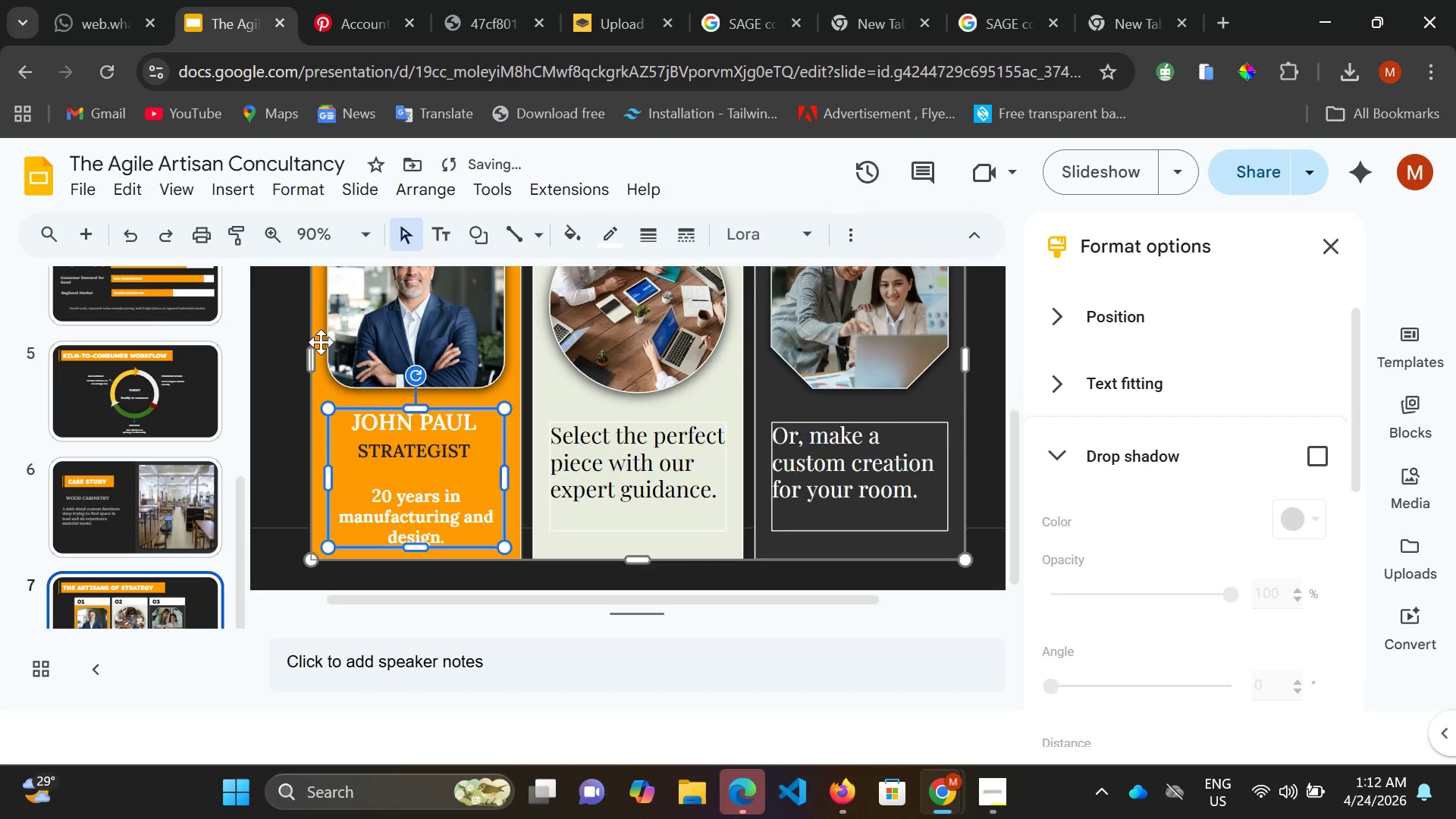 
scroll: coordinate [321, 342], scroll_direction: down, amount: 2.0
 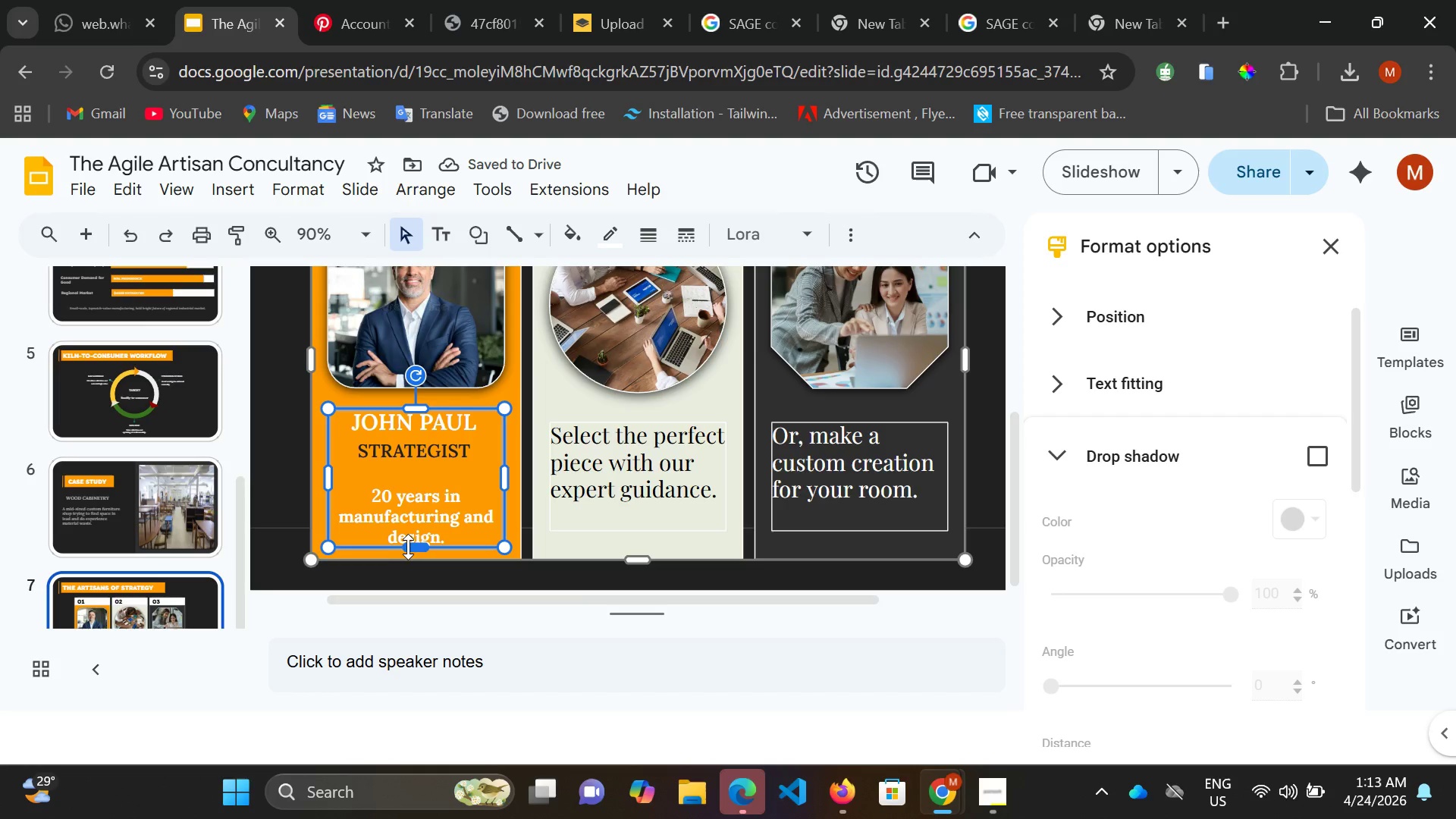 
left_click_drag(start_coordinate=[415, 544], to_coordinate=[414, 552])
 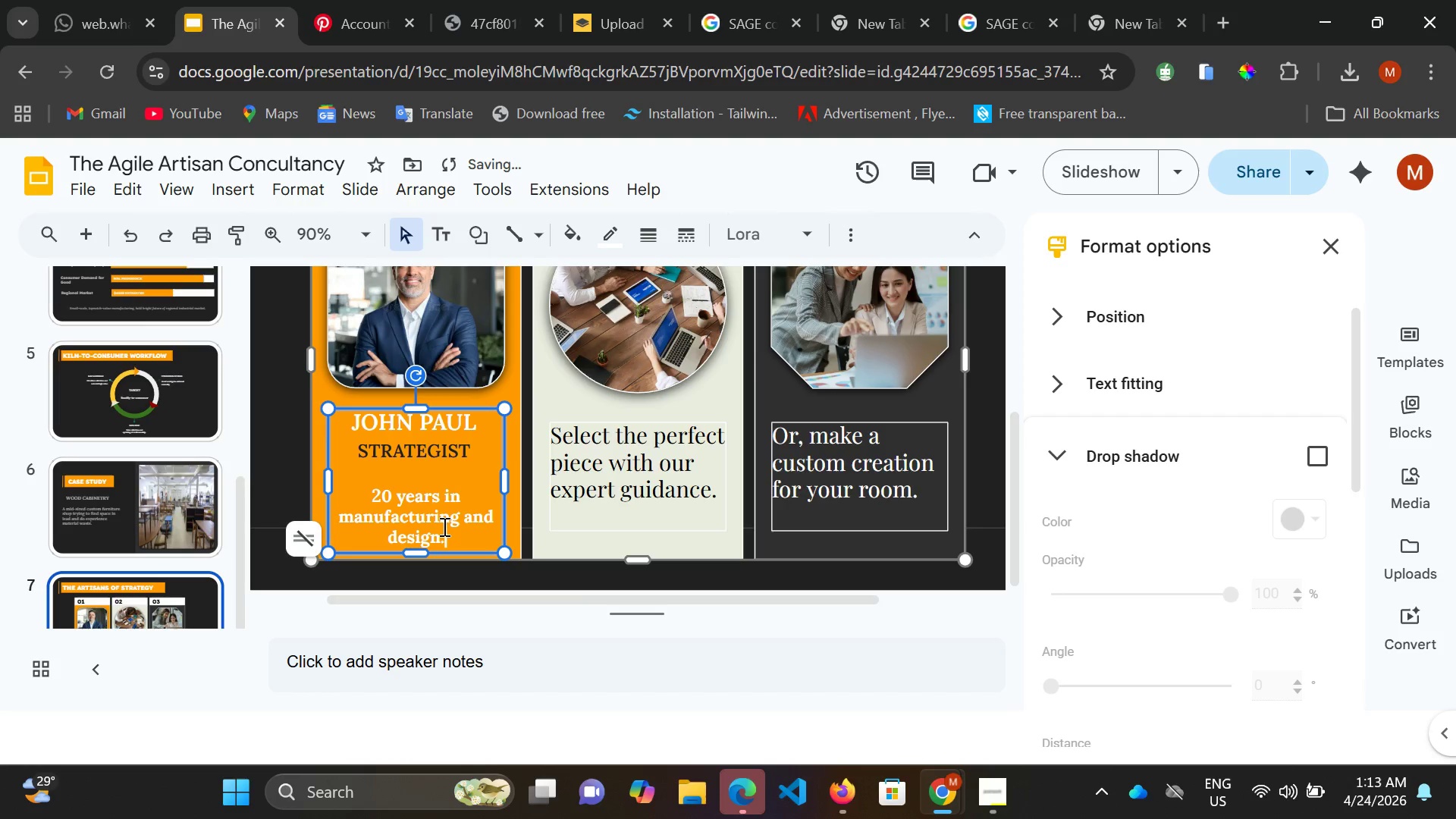 
left_click([443, 526])
 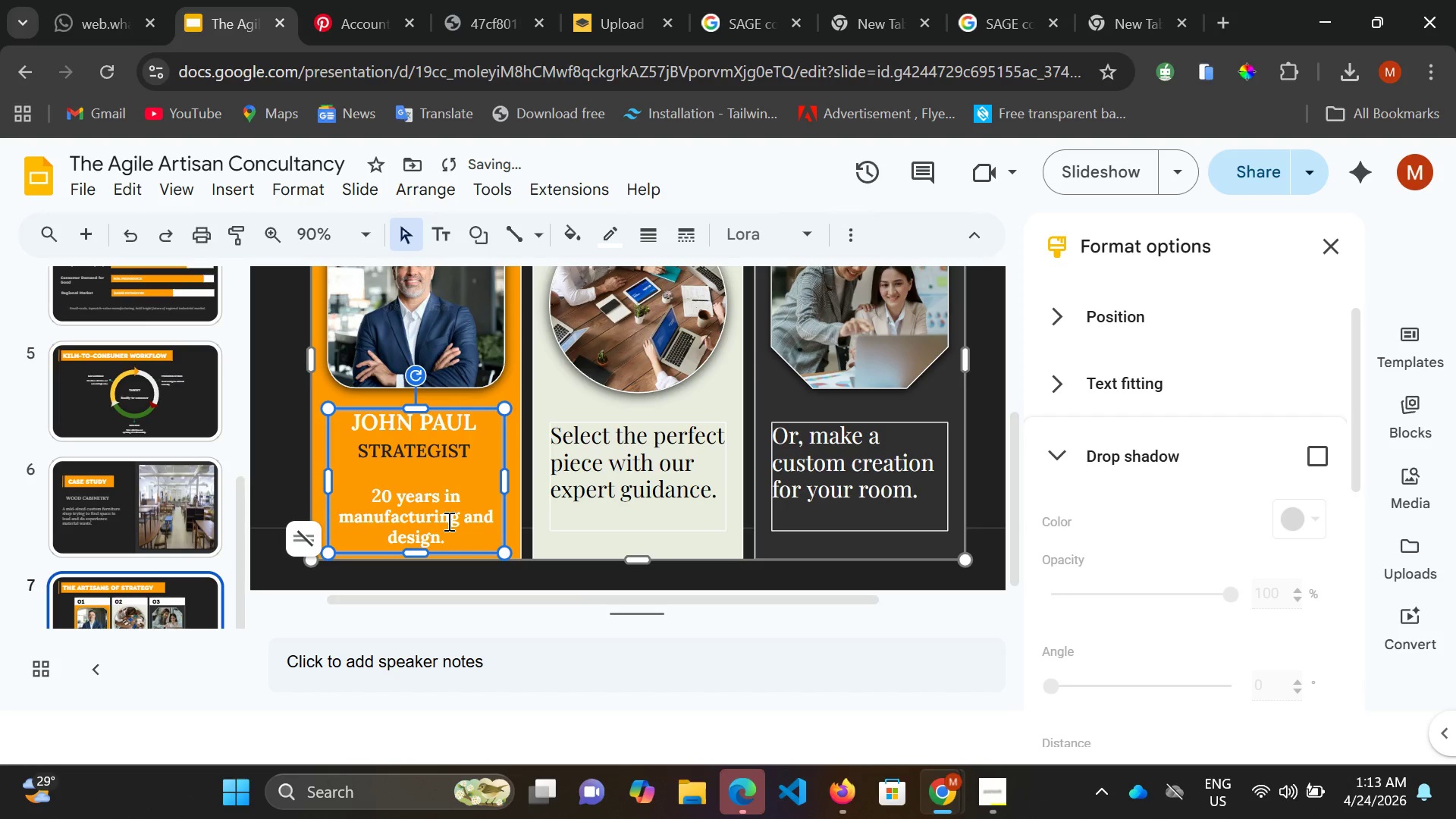 
scroll: coordinate [447, 521], scroll_direction: down, amount: 2.0
 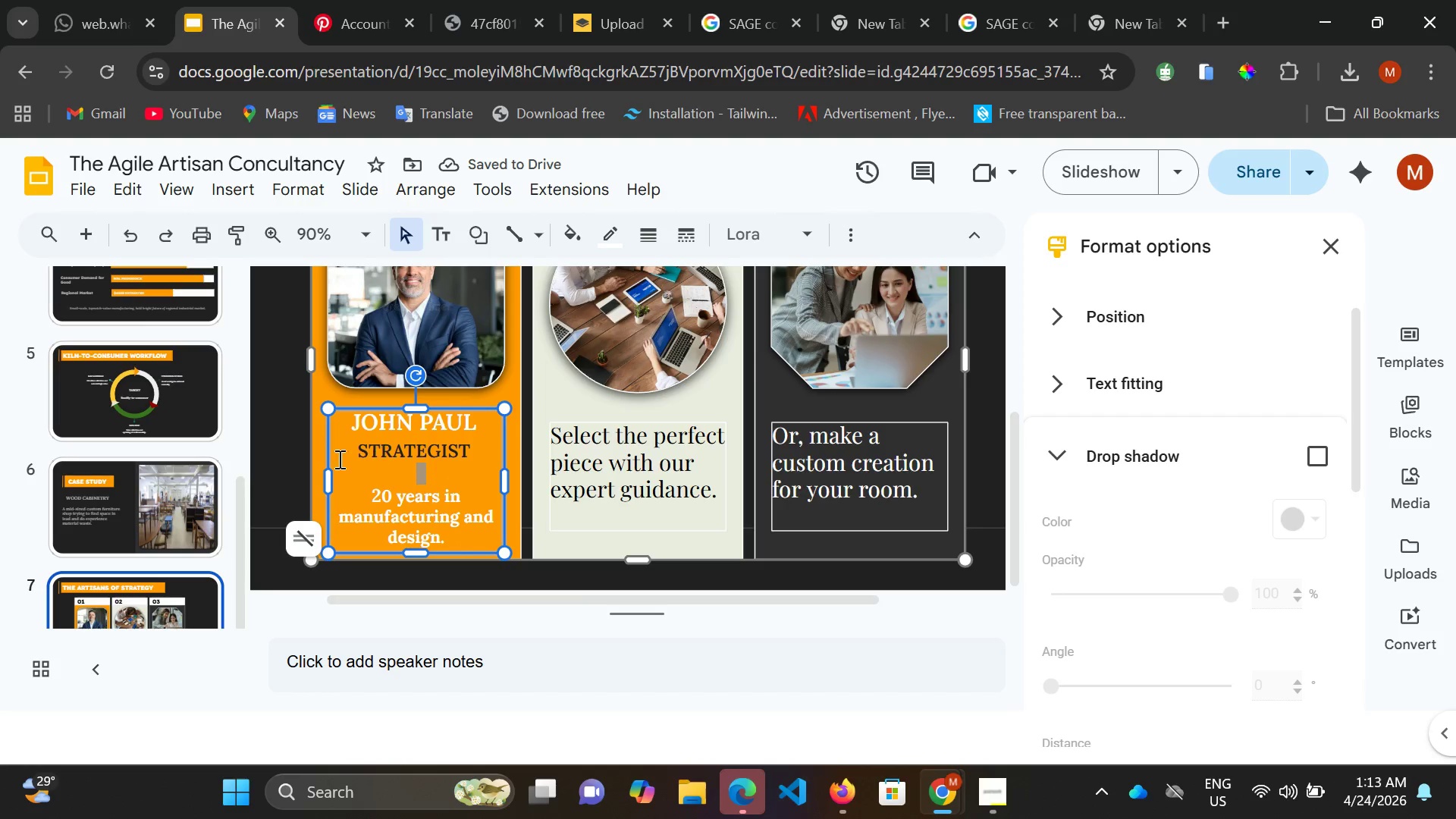 
left_click([414, 446])
 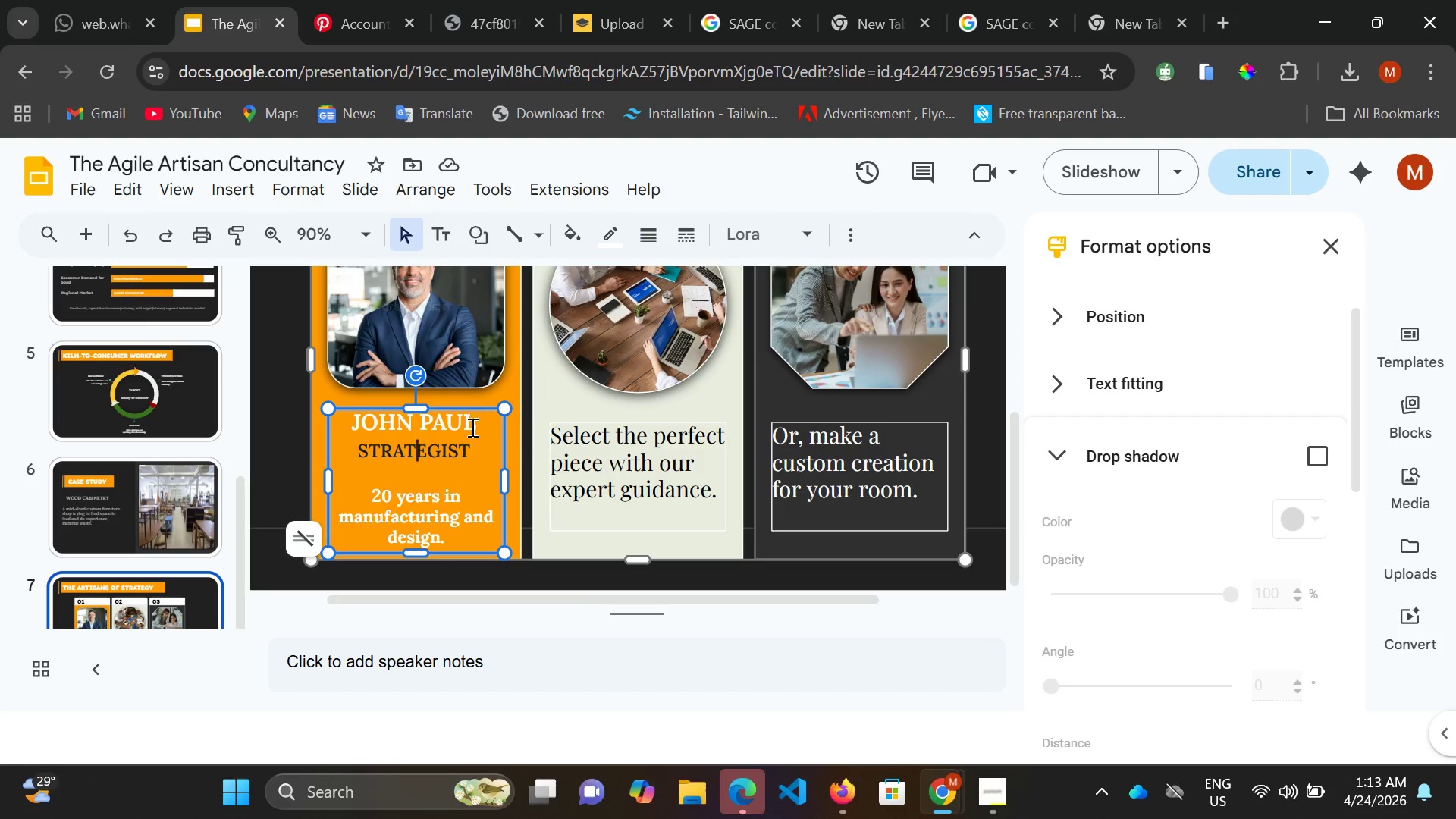 
left_click([456, 422])
 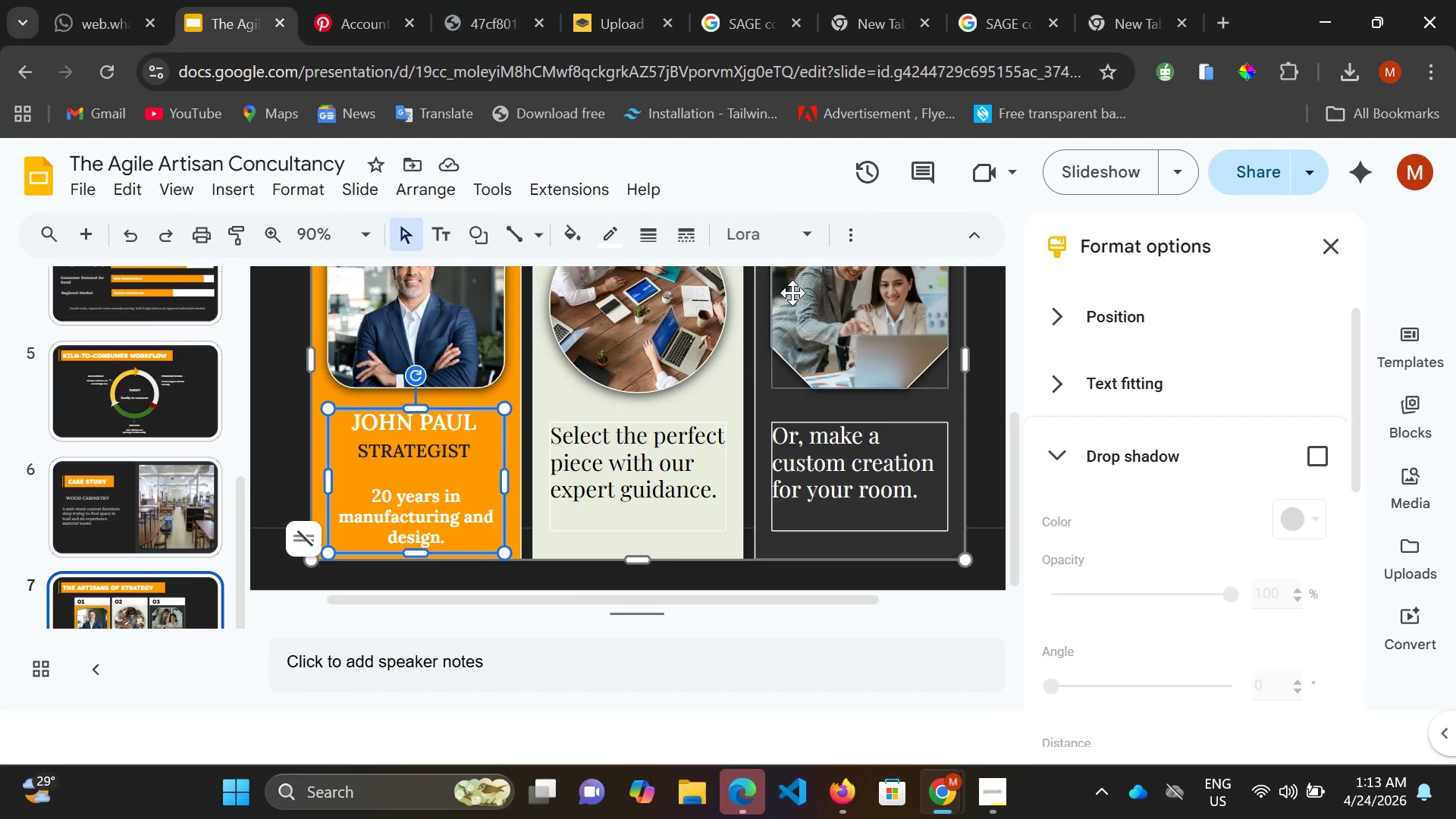 
left_click([849, 237])
 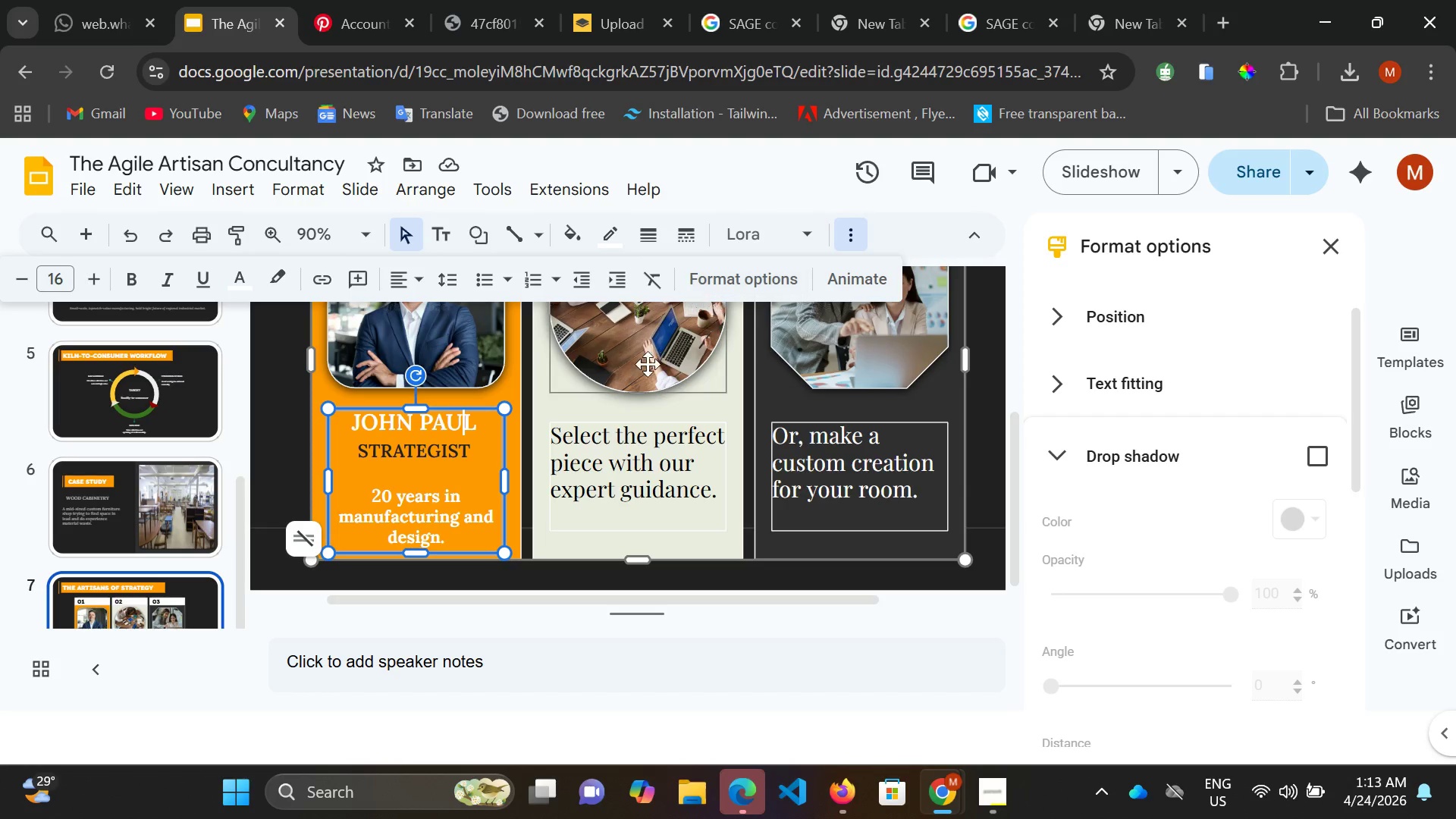 
wait(7.56)
 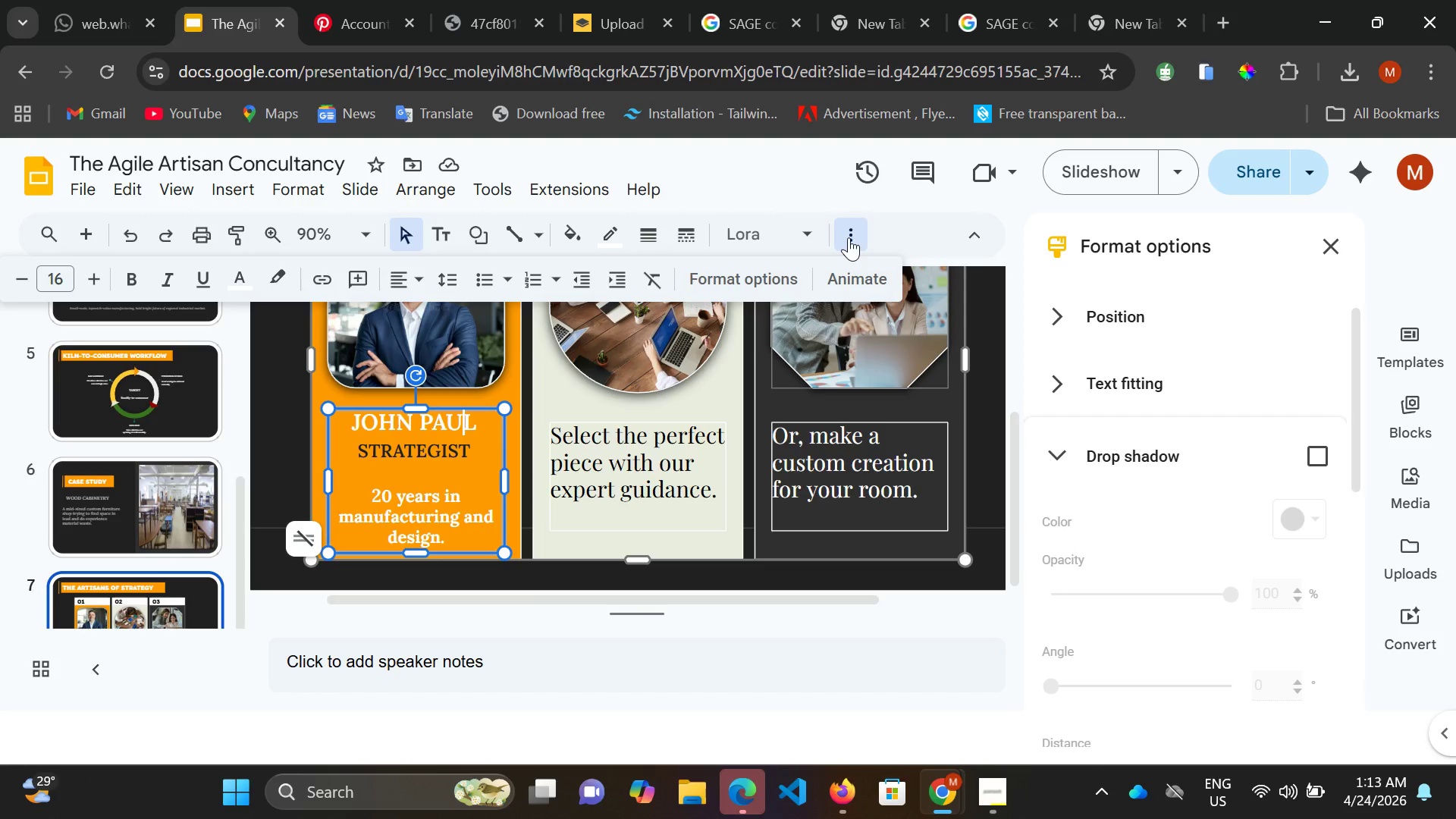 
left_click([475, 429])
 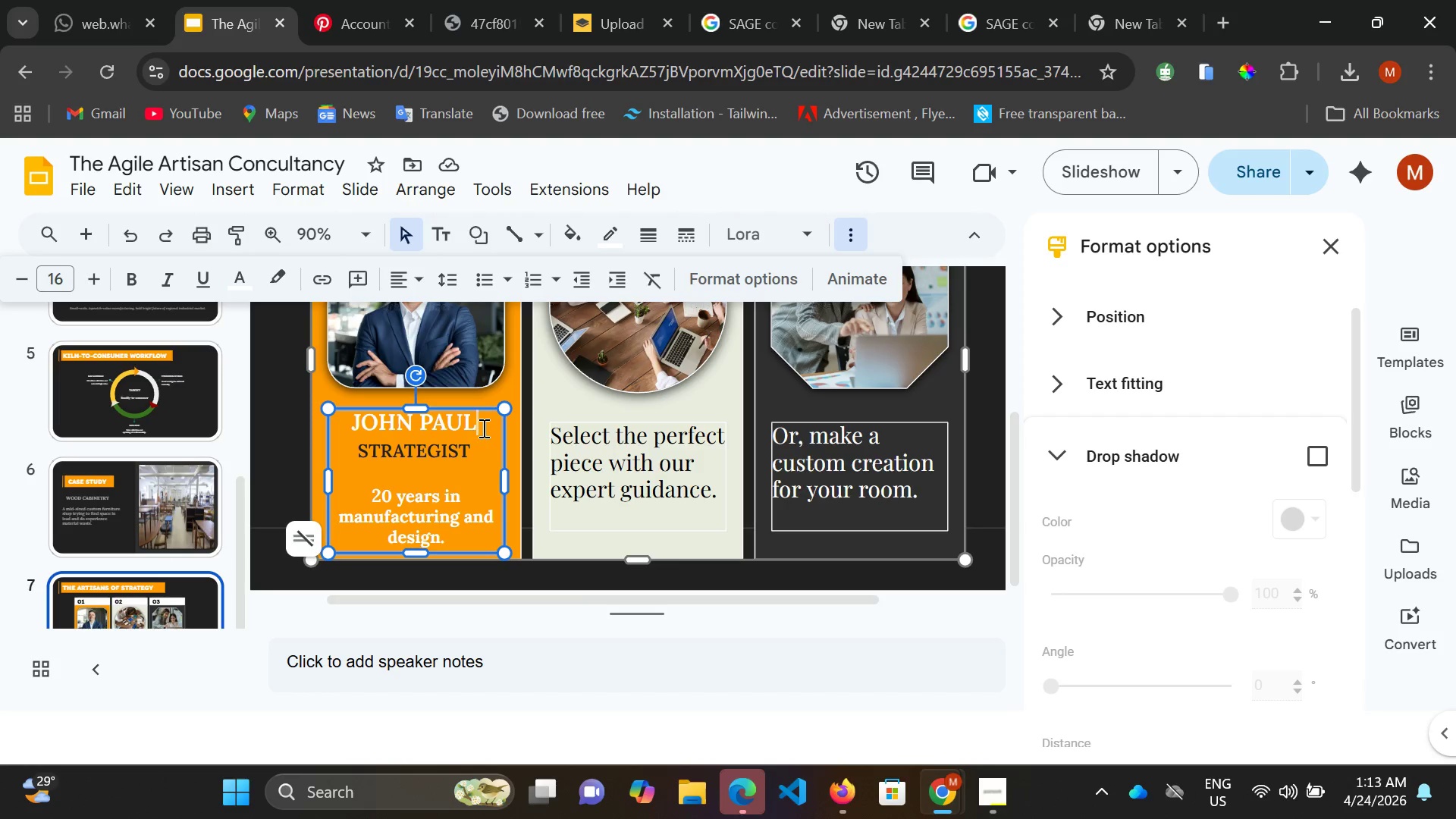 
hold_key(key=ShiftLeft, duration=1.53)
 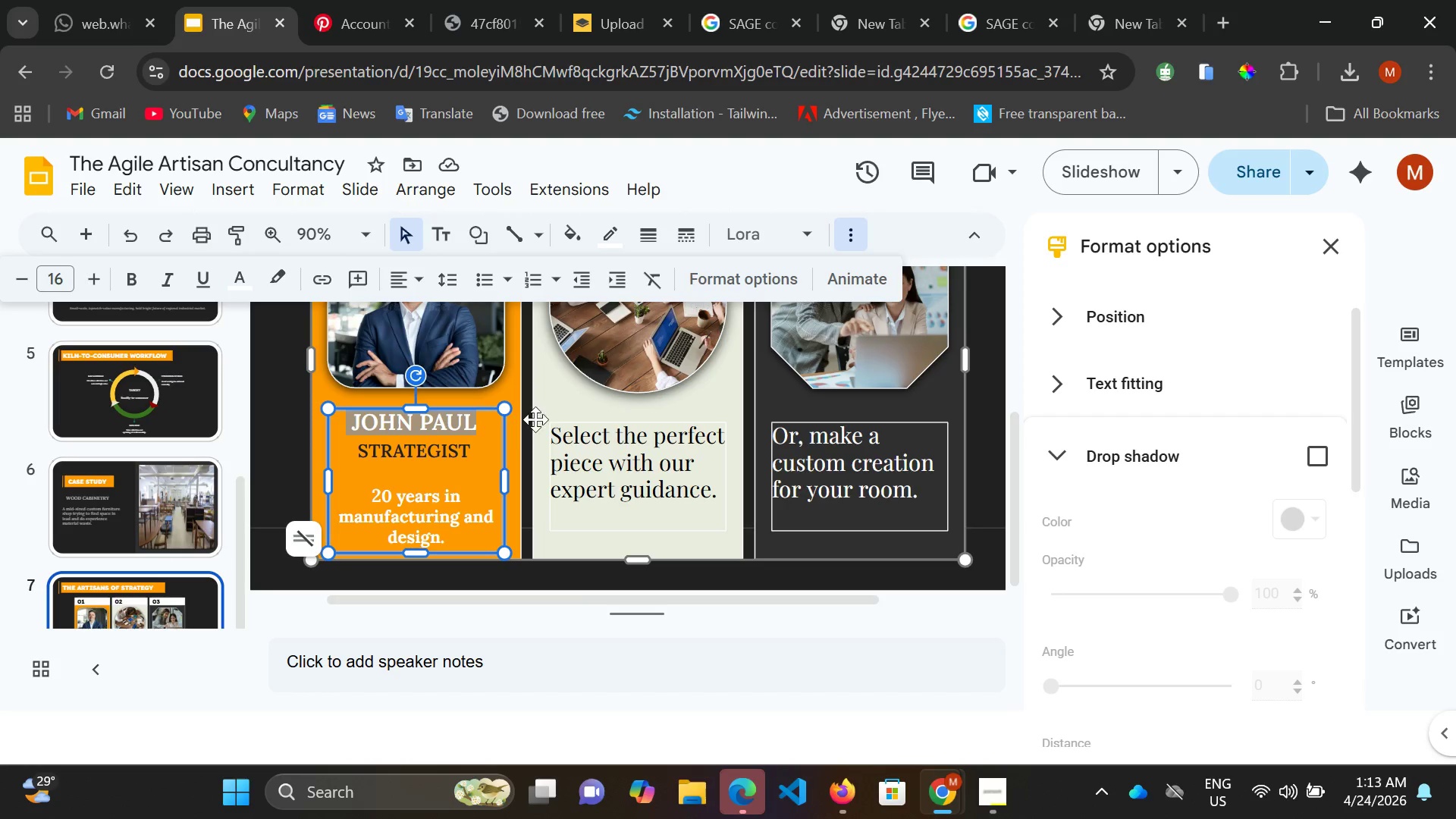 
hold_key(key=ArrowLeft, duration=0.86)
 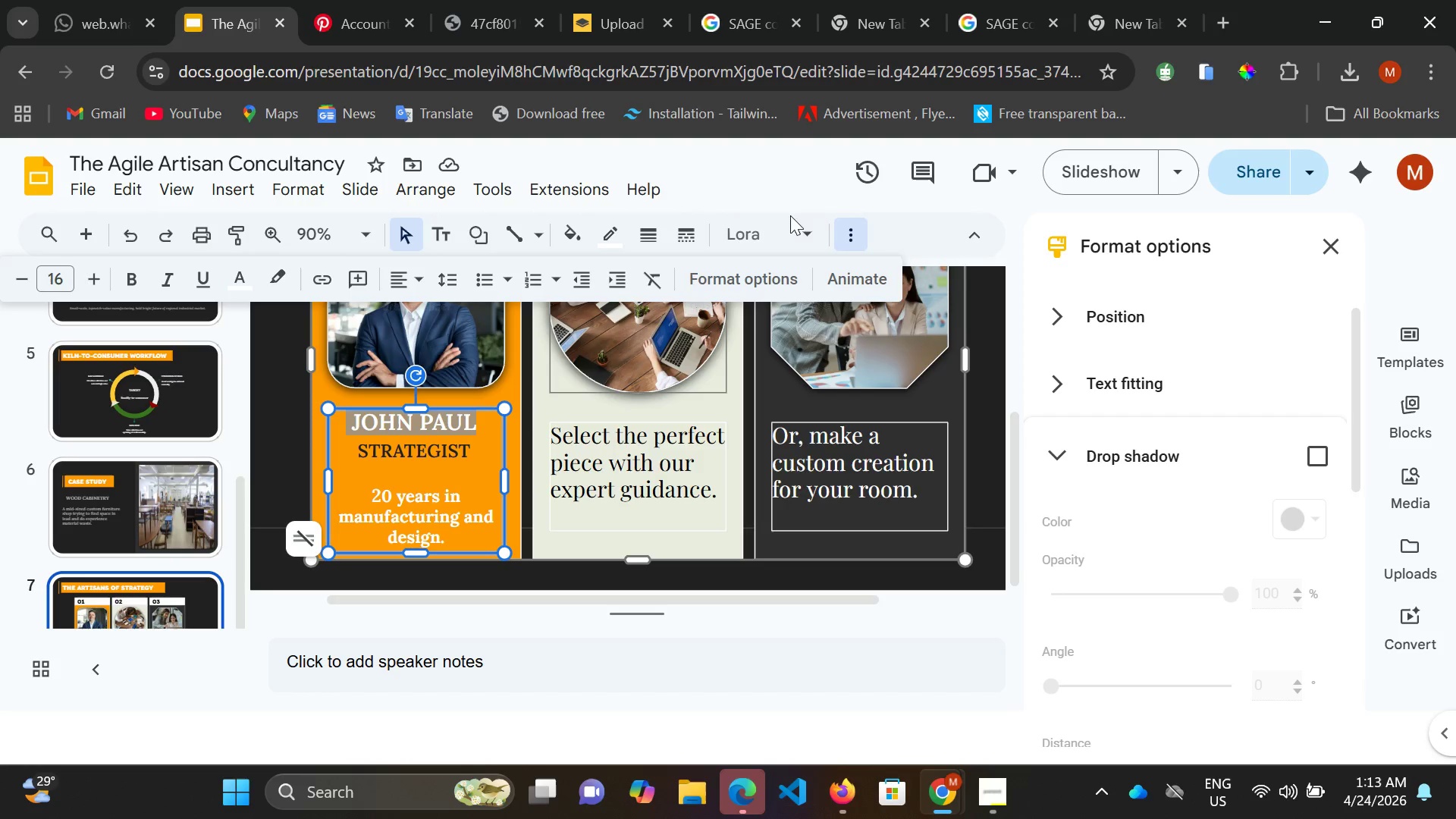 
left_click([807, 229])
 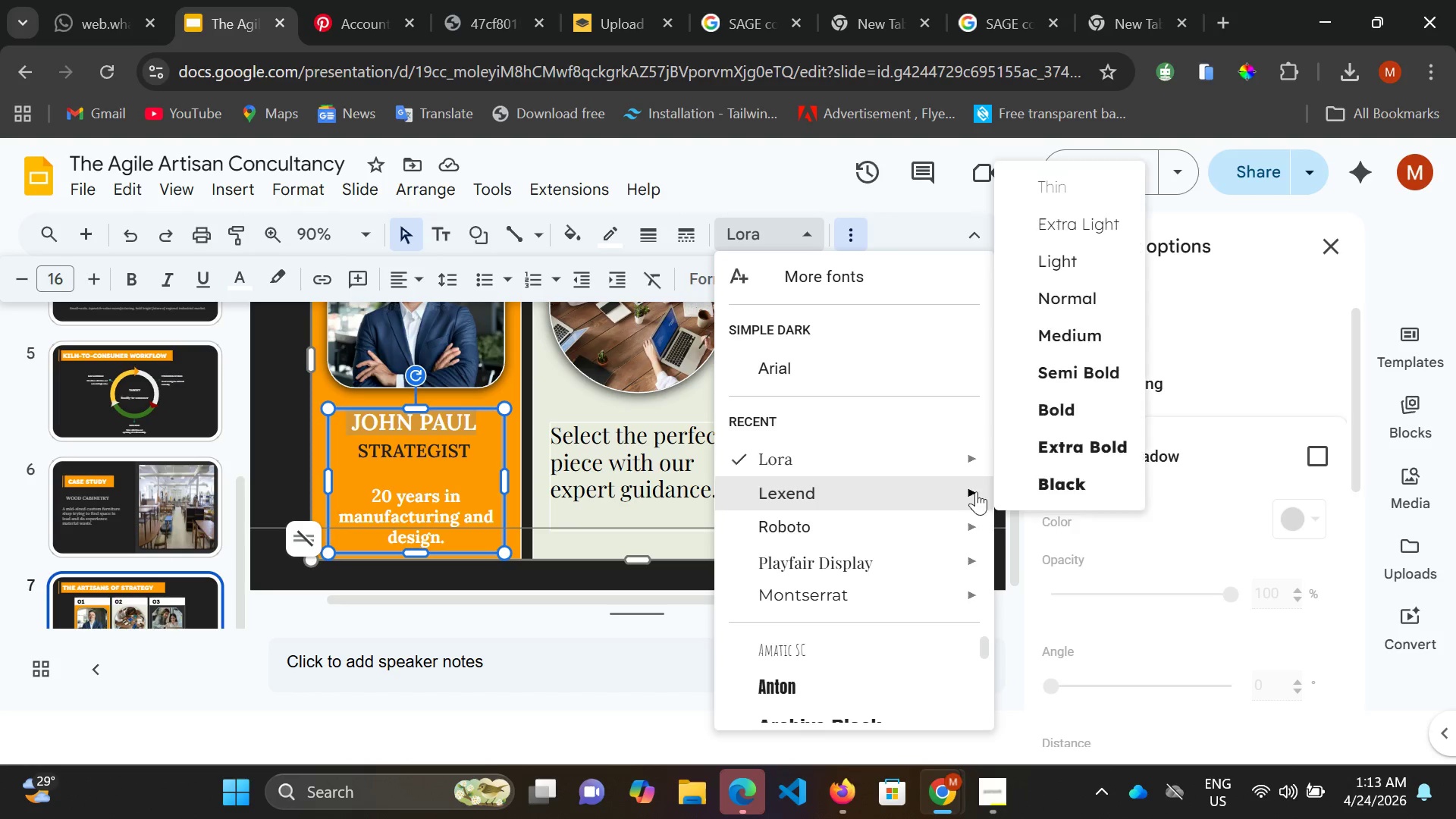 
wait(5.97)
 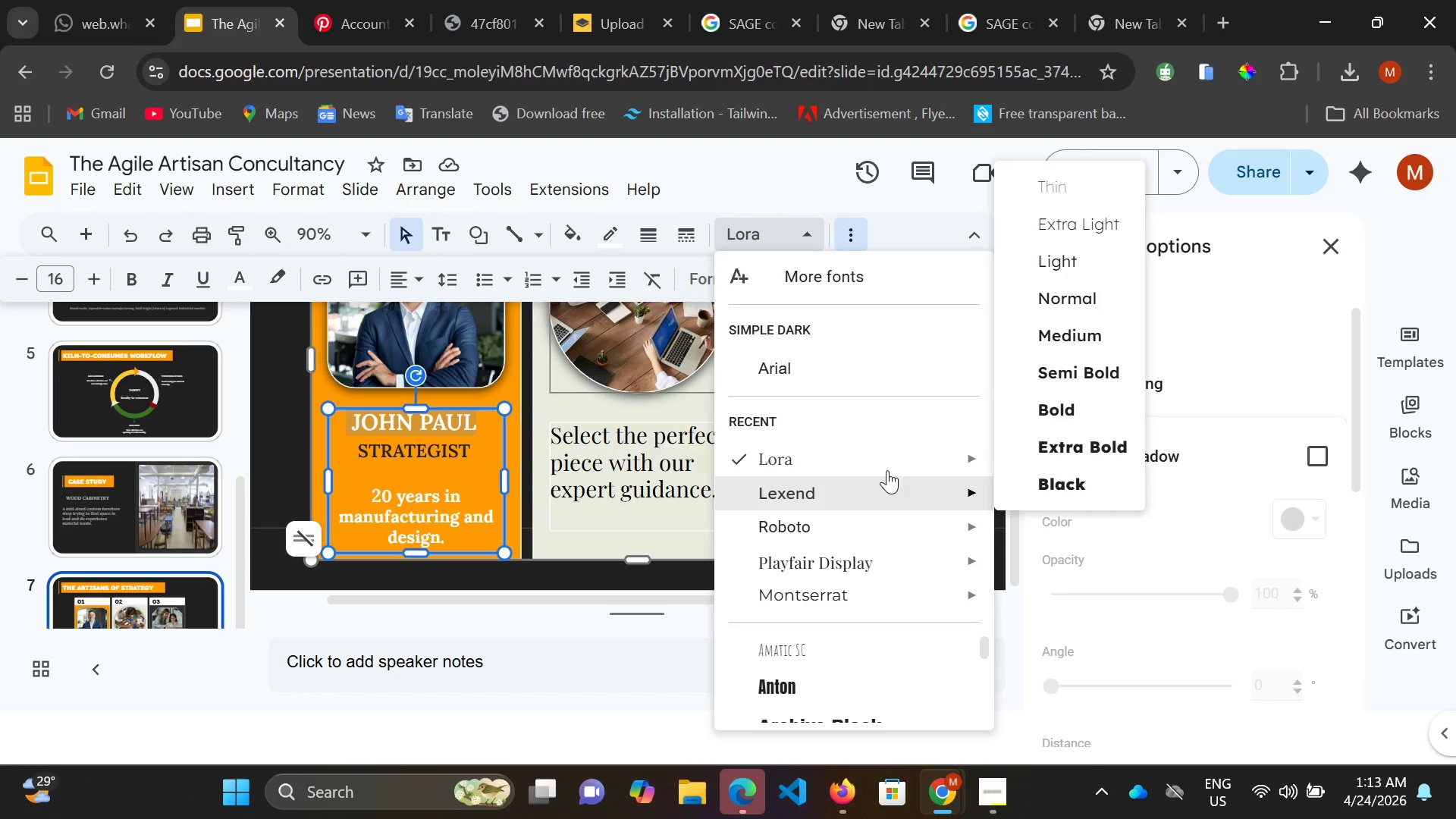 
left_click([1026, 457])
 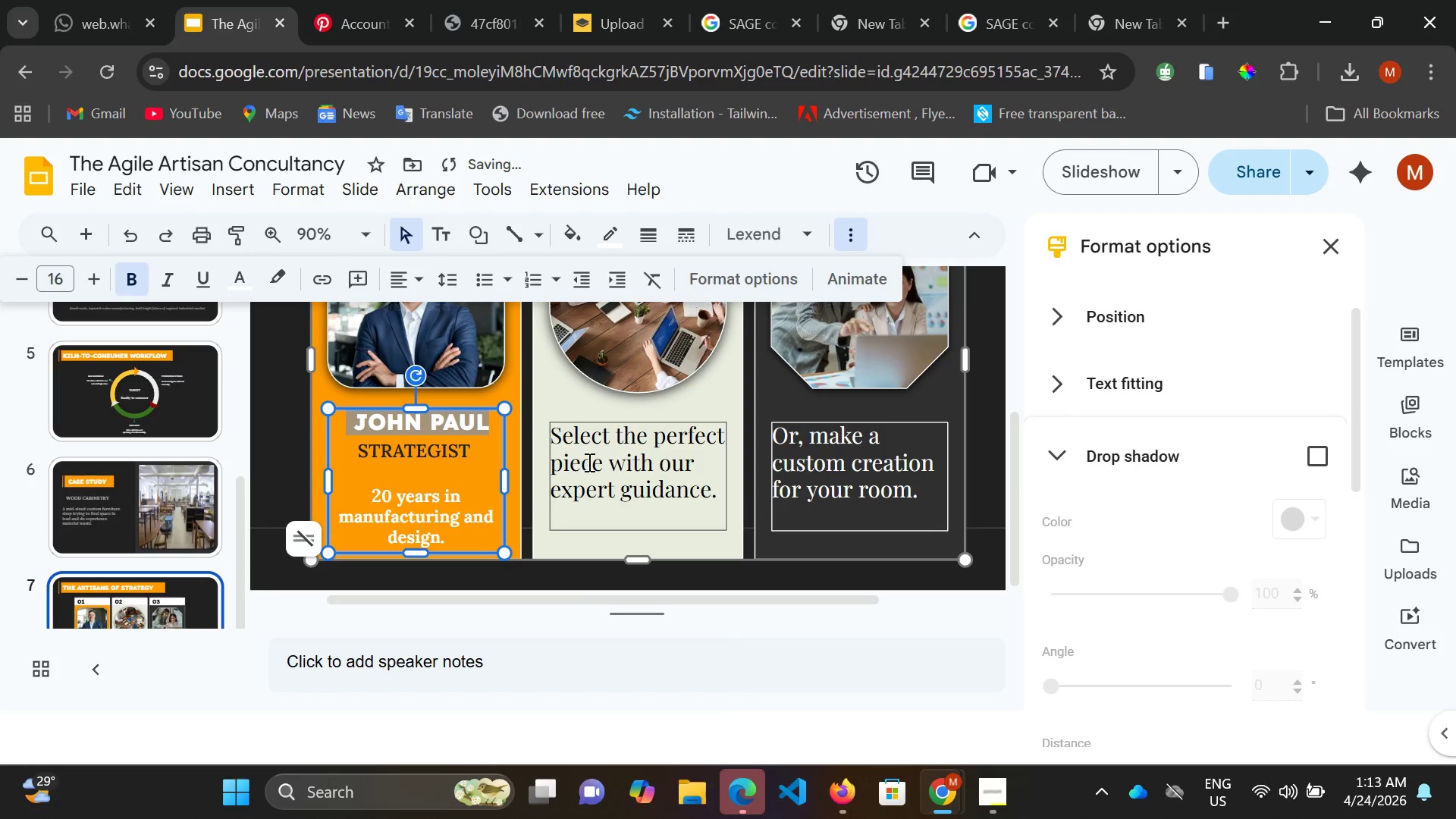 
left_click([608, 445])
 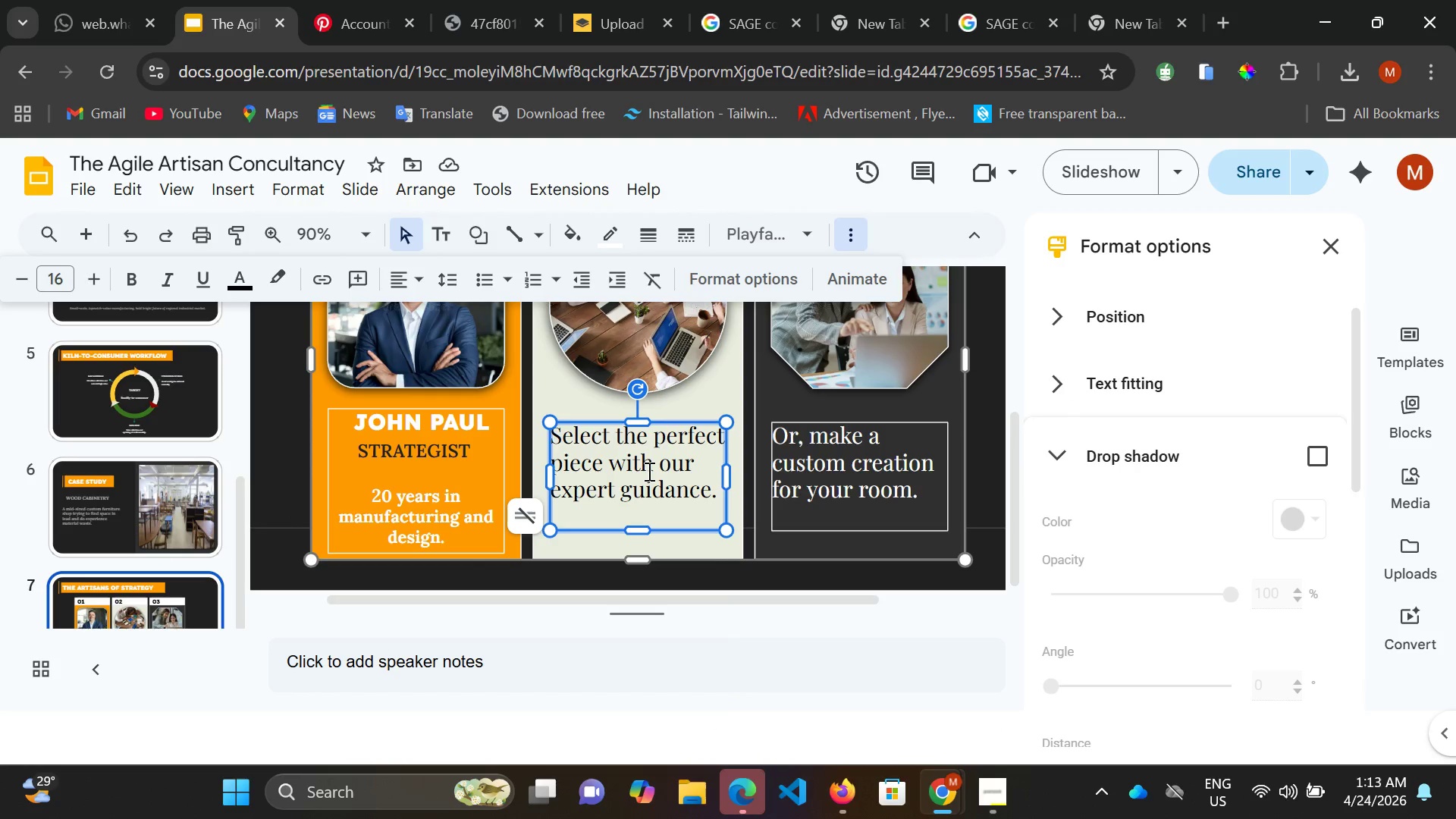 
wait(8.48)
 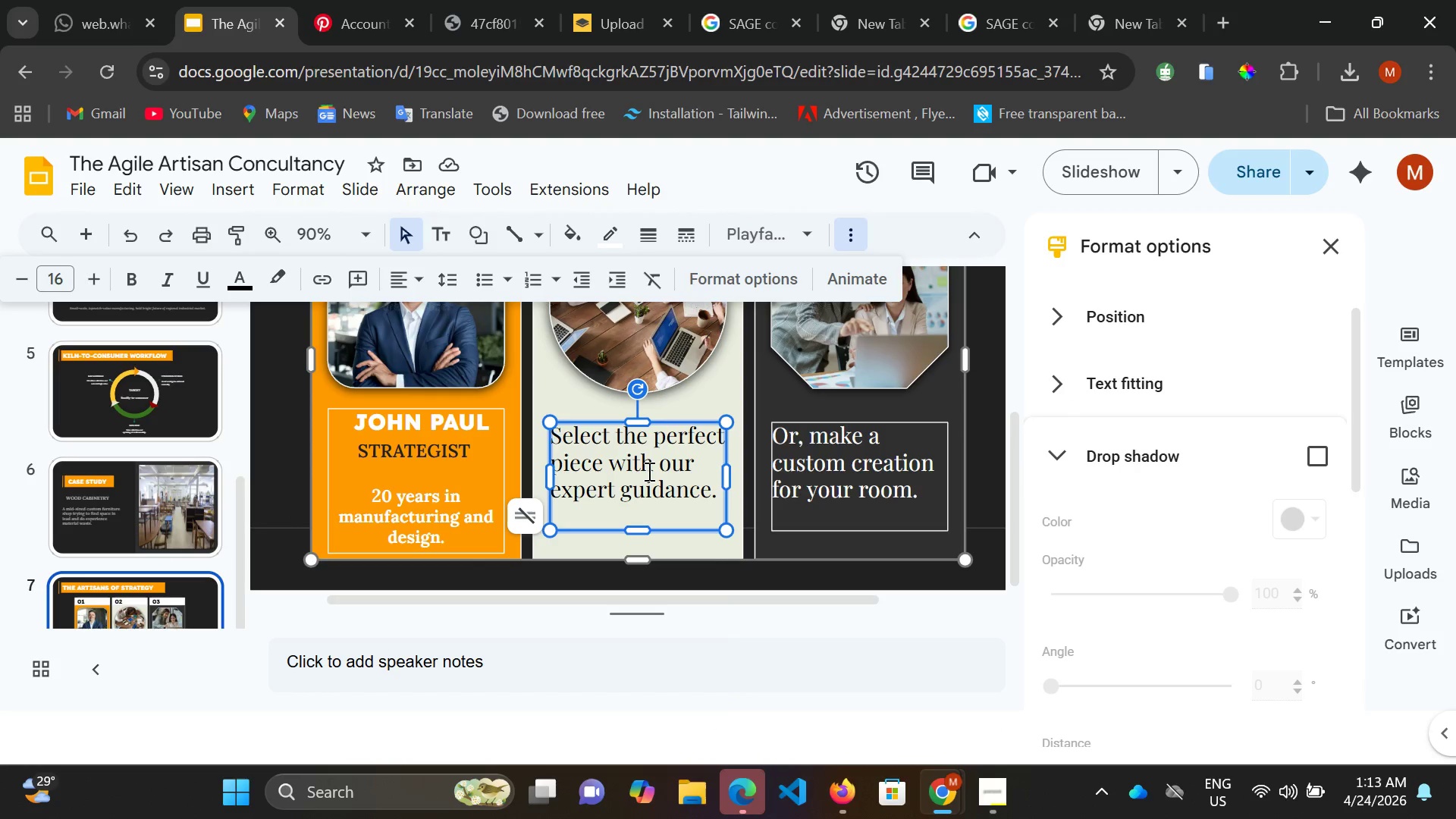 
scroll: coordinate [648, 428], scroll_direction: up, amount: 1.0
 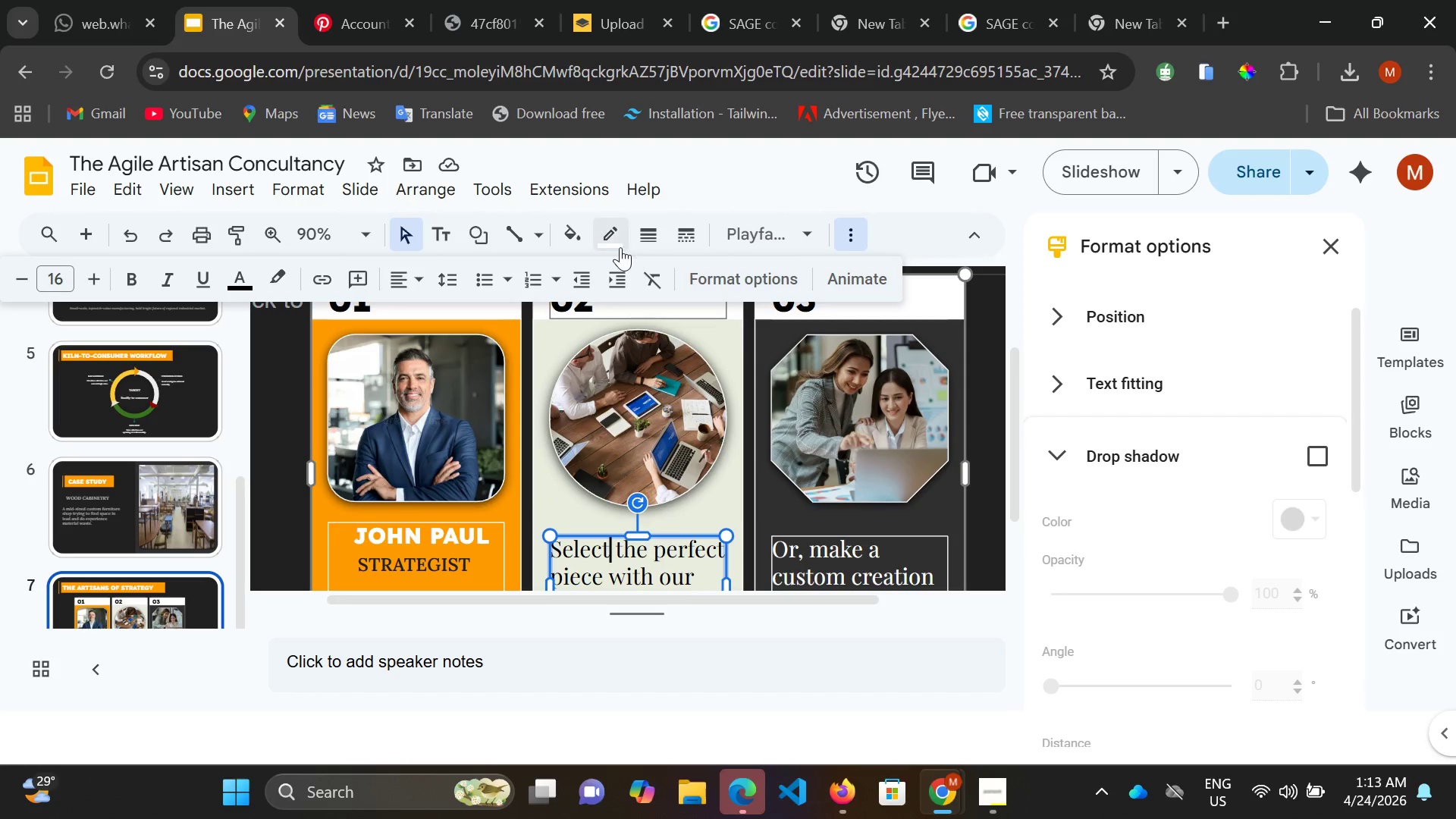 
wait(7.07)
 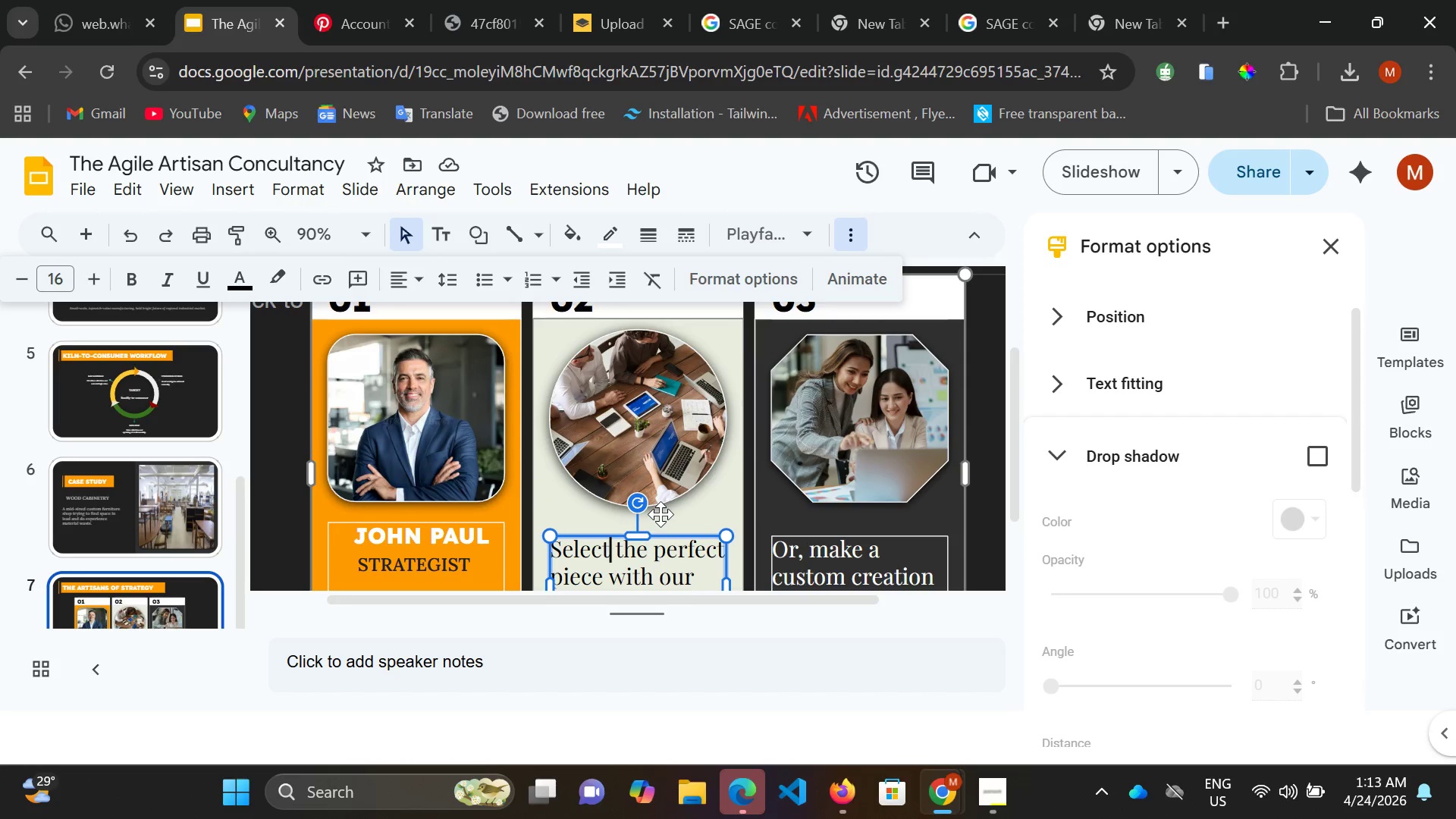 
left_click([369, 24])
 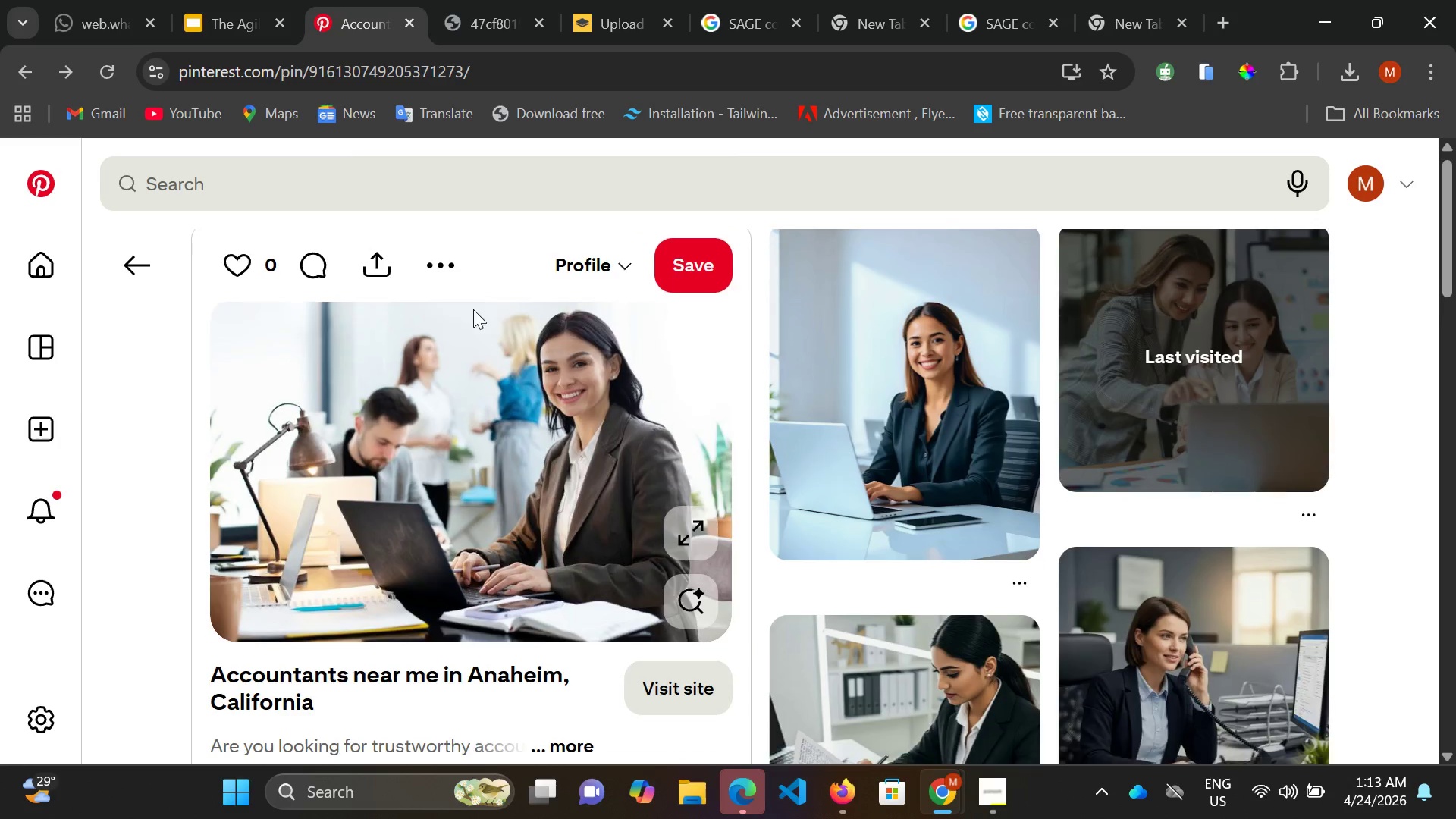 
scroll: coordinate [473, 325], scroll_direction: down, amount: 2.0
 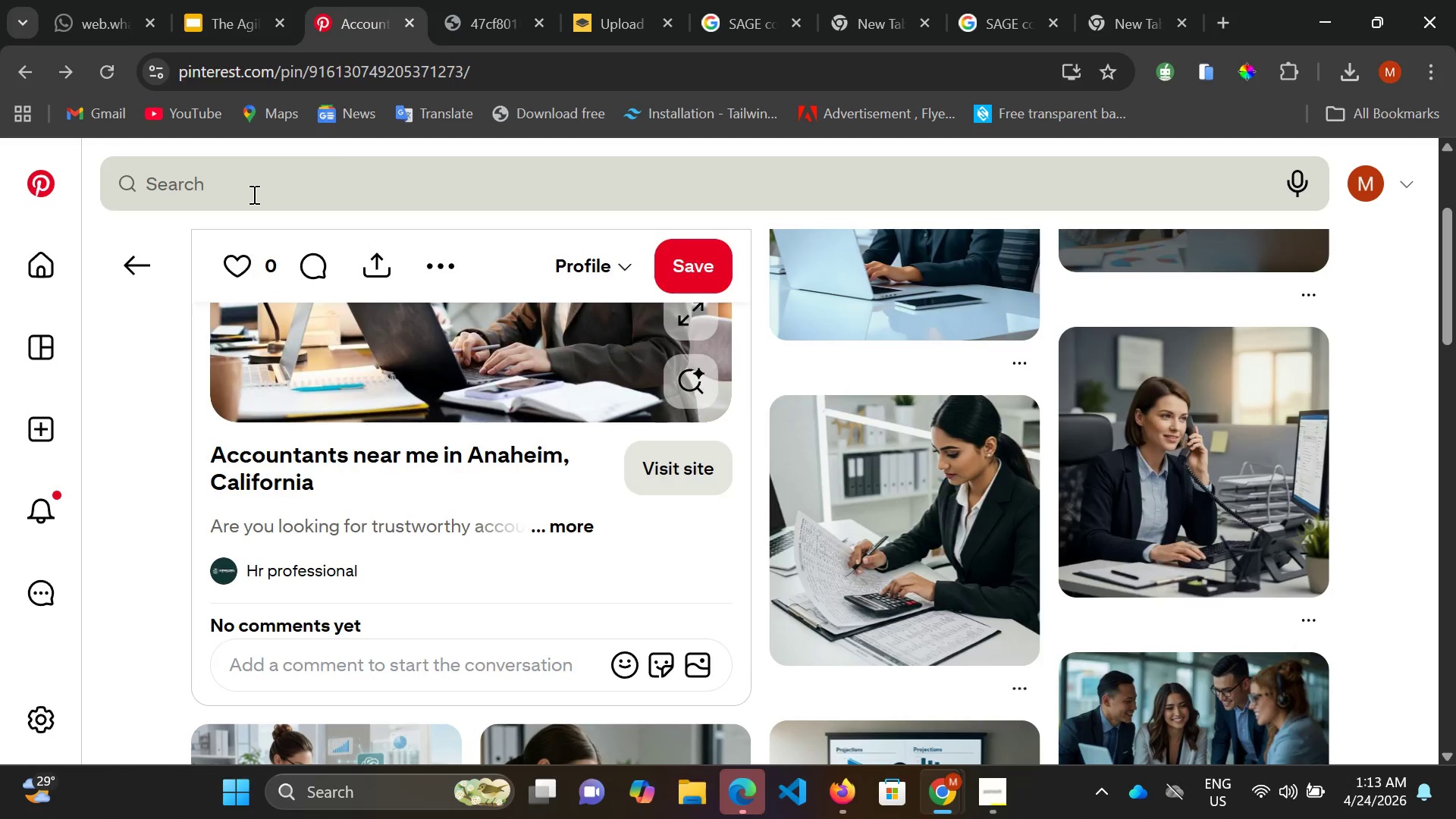 
left_click([253, 194])
 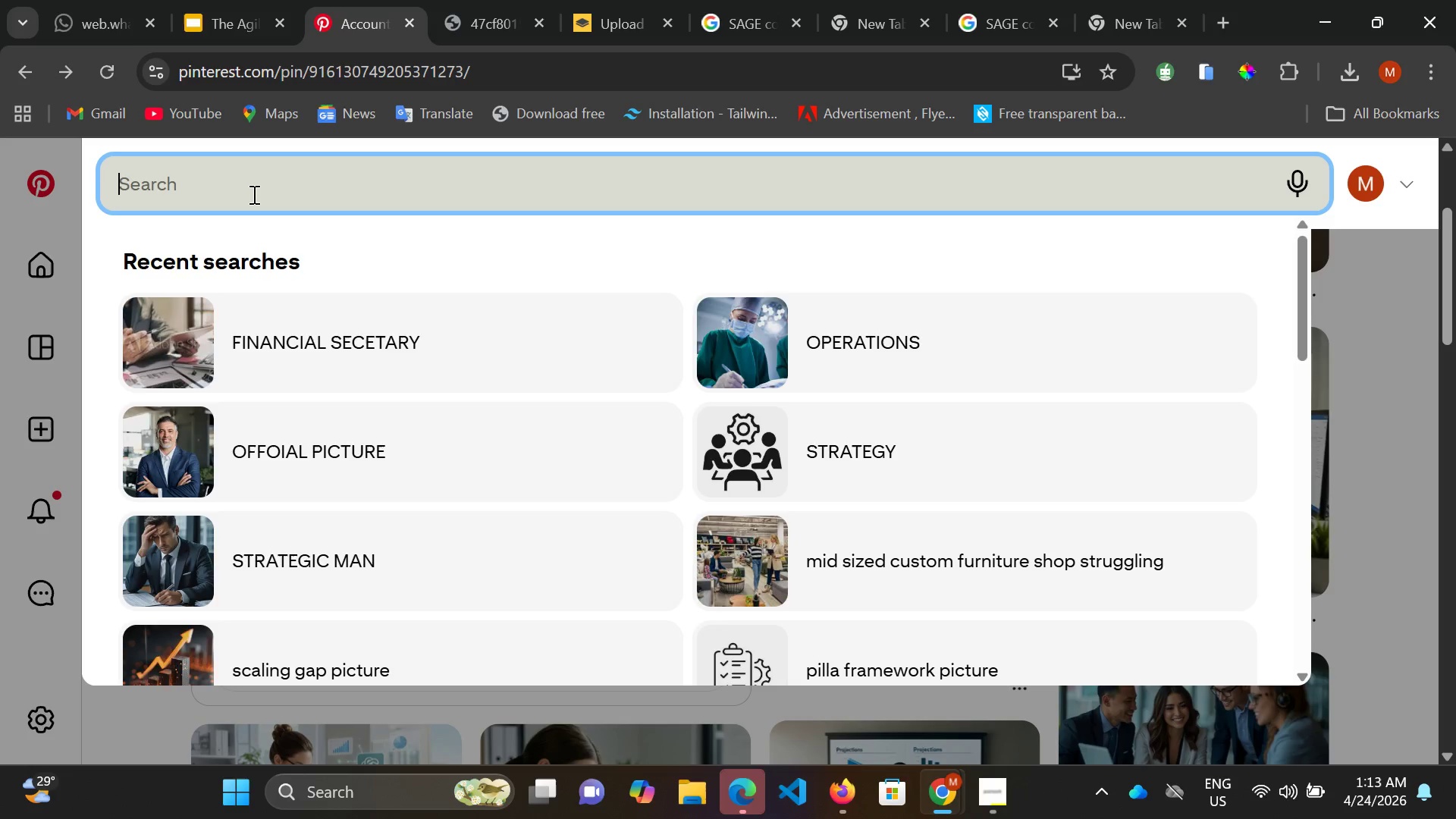 
type(OPERATIONS MANAGER)
 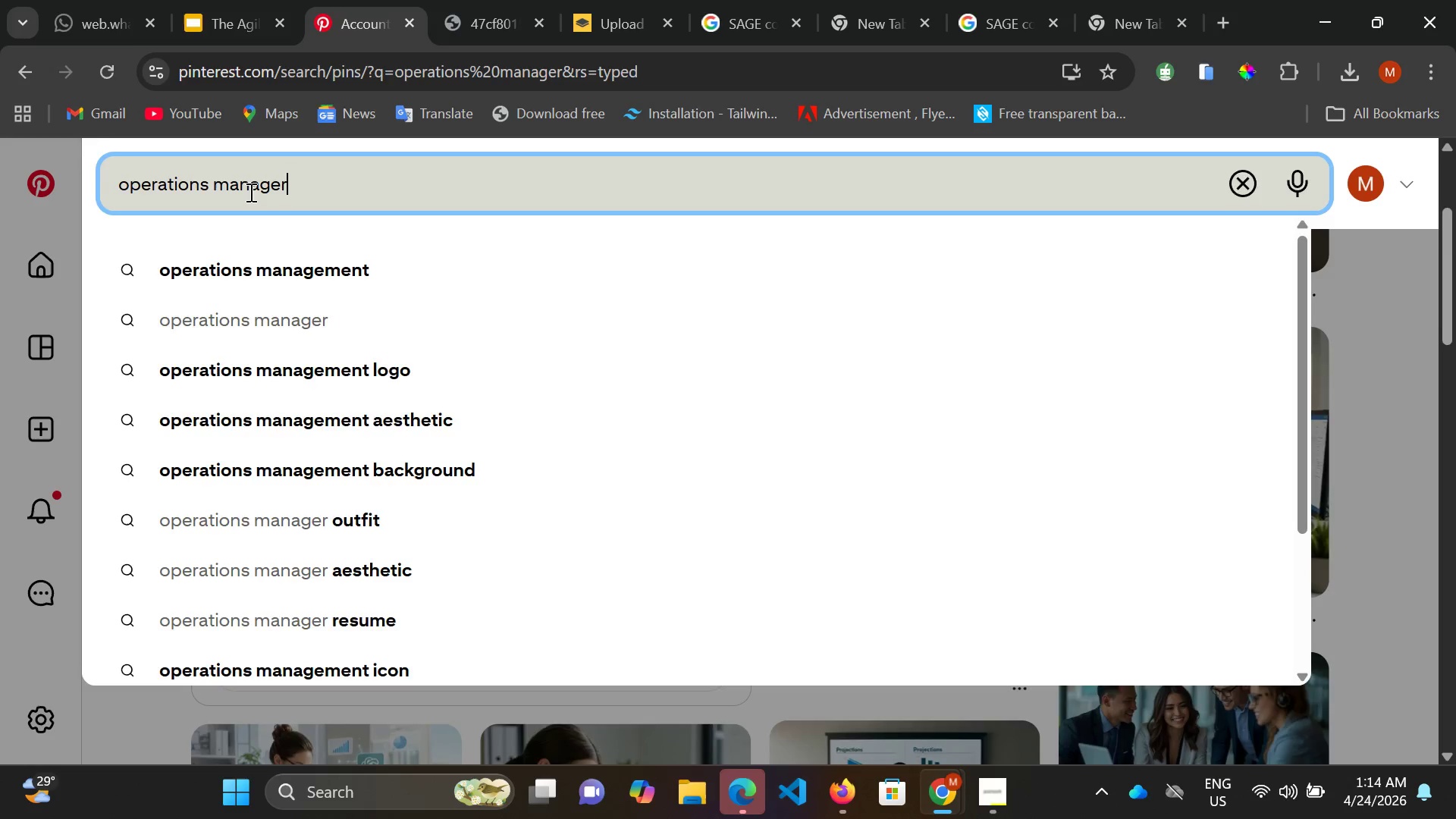 
key(Enter)
 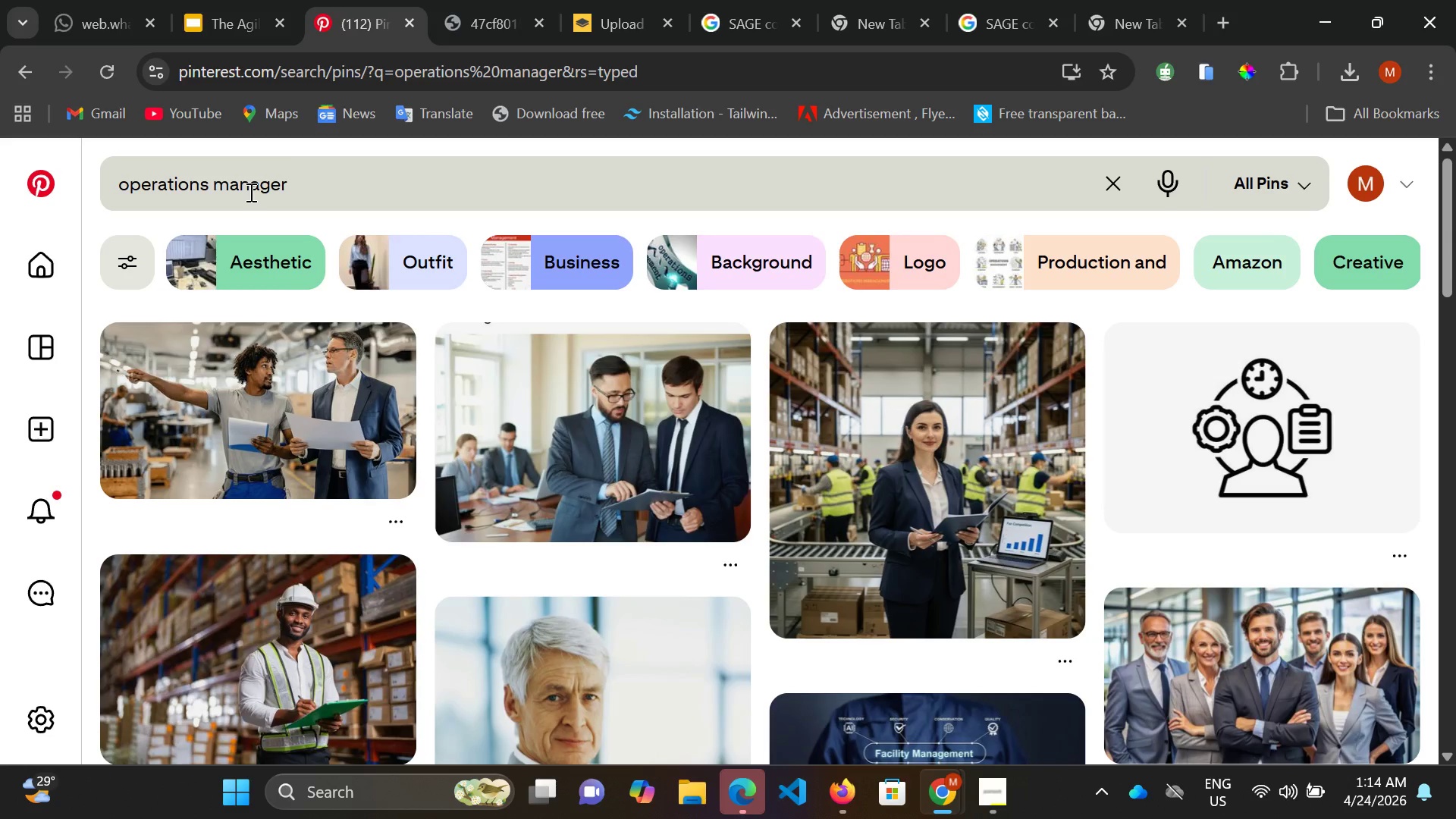 
wait(5.7)
 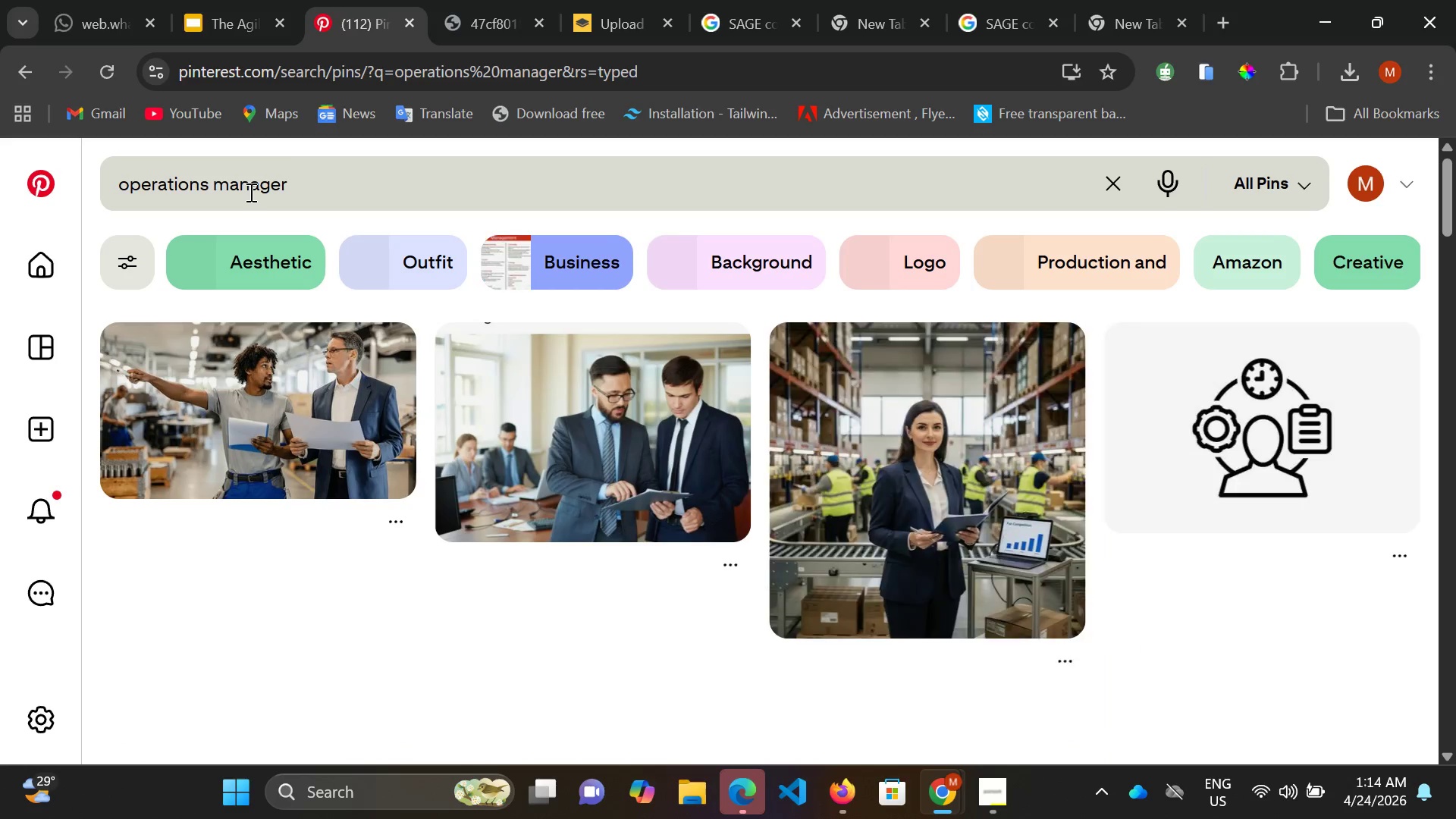 
scroll: coordinate [508, 418], scroll_direction: down, amount: 9.0
 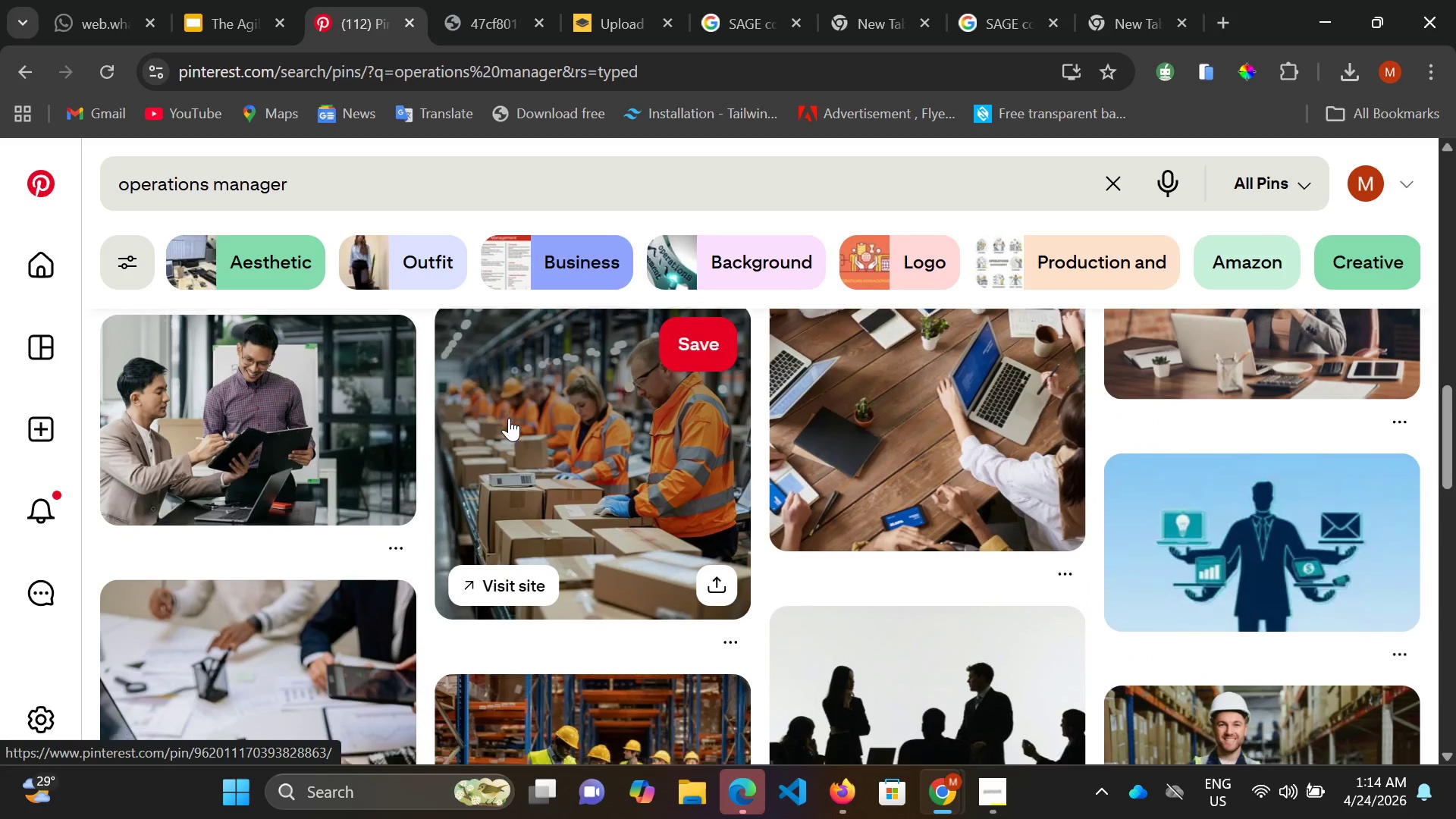 
scroll: coordinate [663, 419], scroll_direction: down, amount: 5.0
 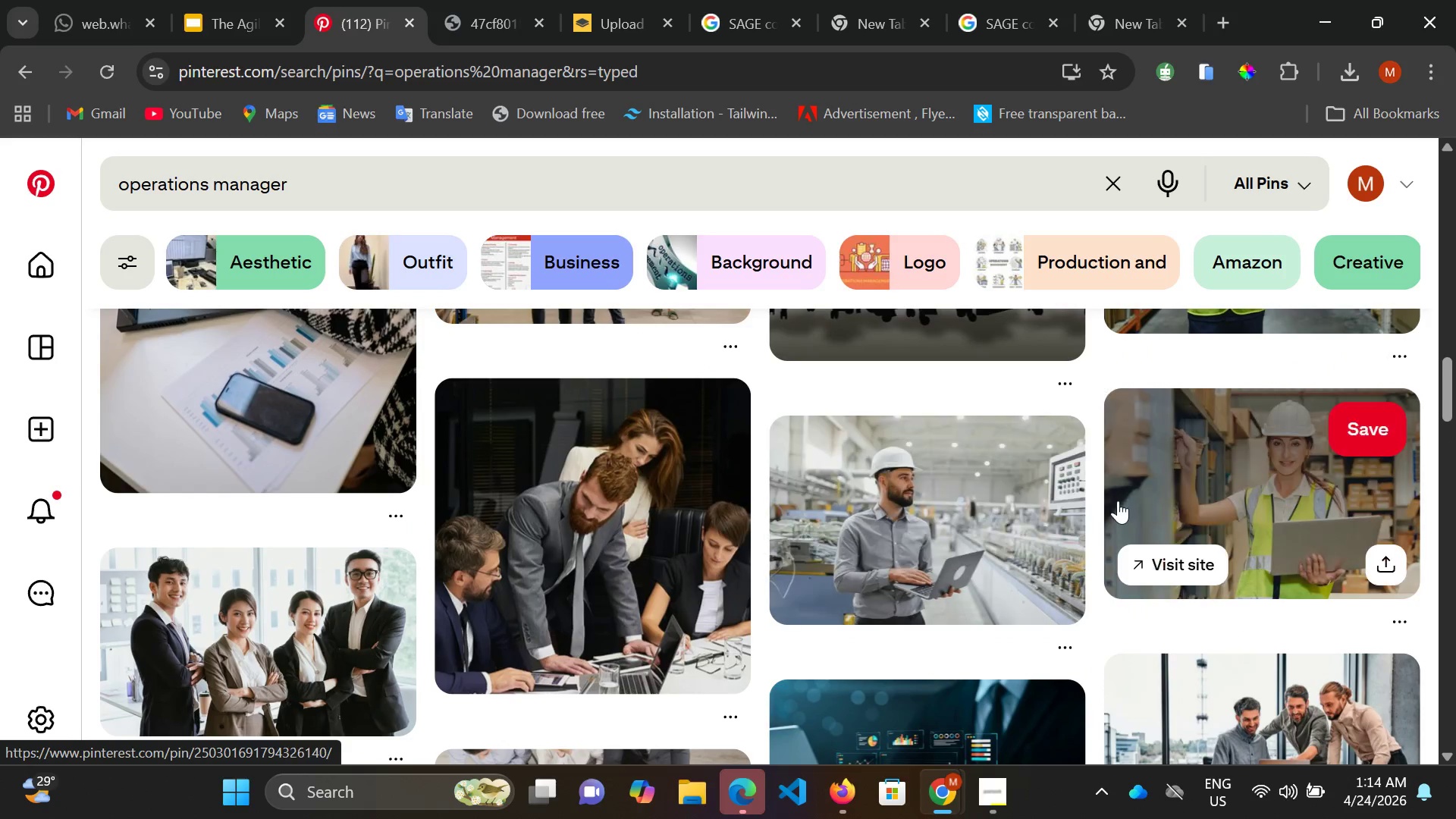 
wait(6.13)
 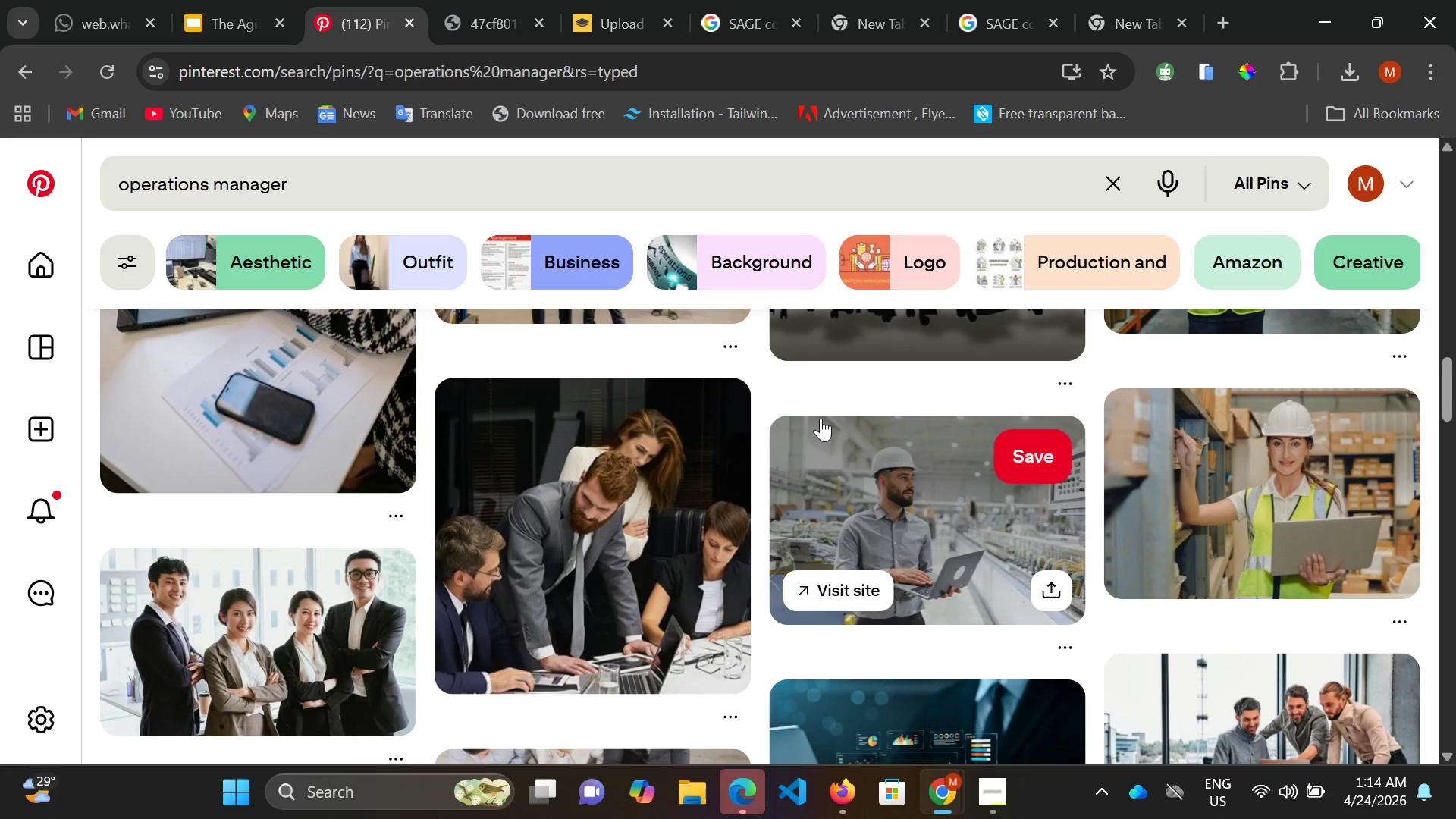 
scroll: coordinate [1226, 501], scroll_direction: down, amount: 1.0
 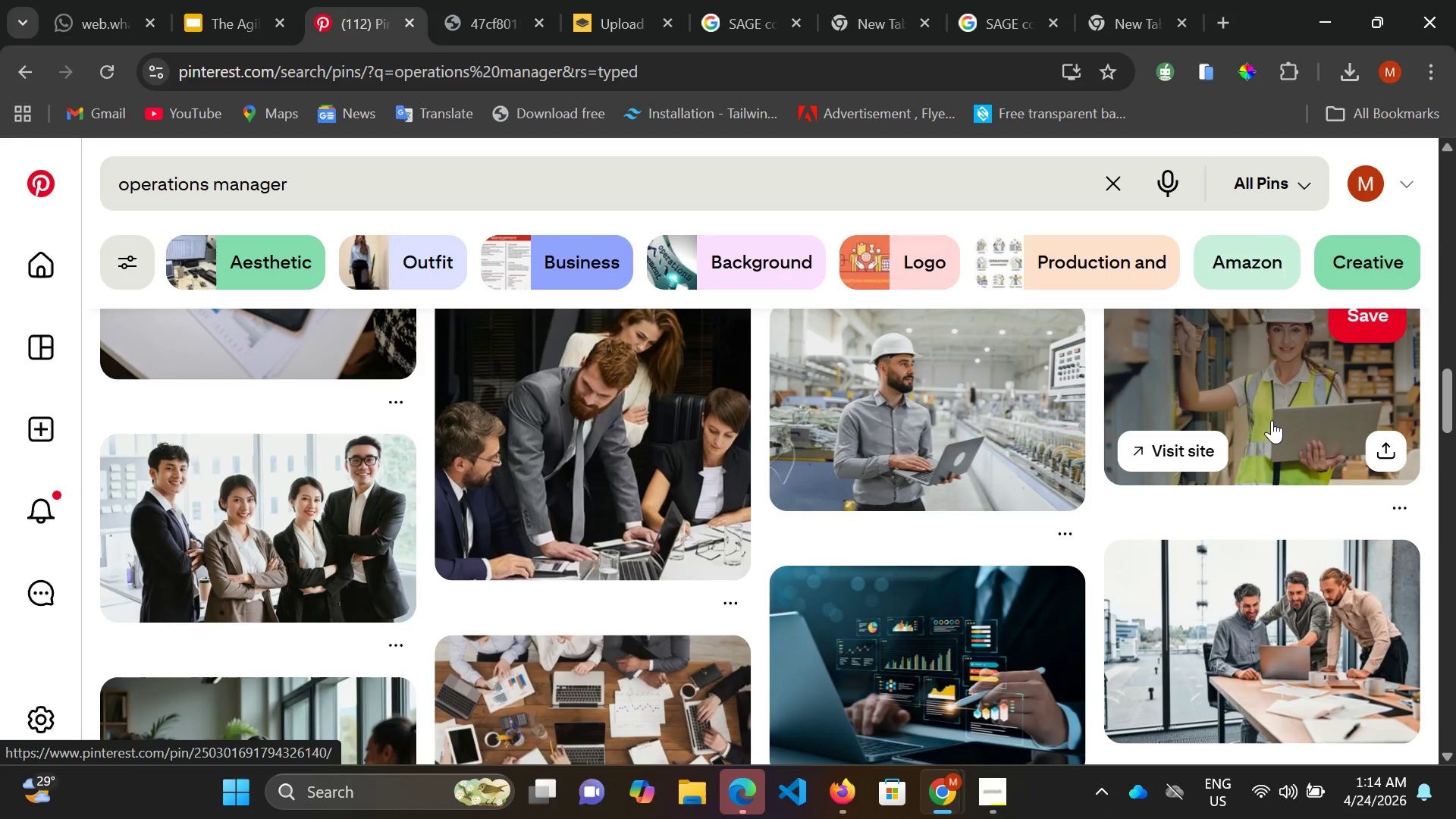 
scroll: coordinate [1271, 420], scroll_direction: up, amount: 1.0
 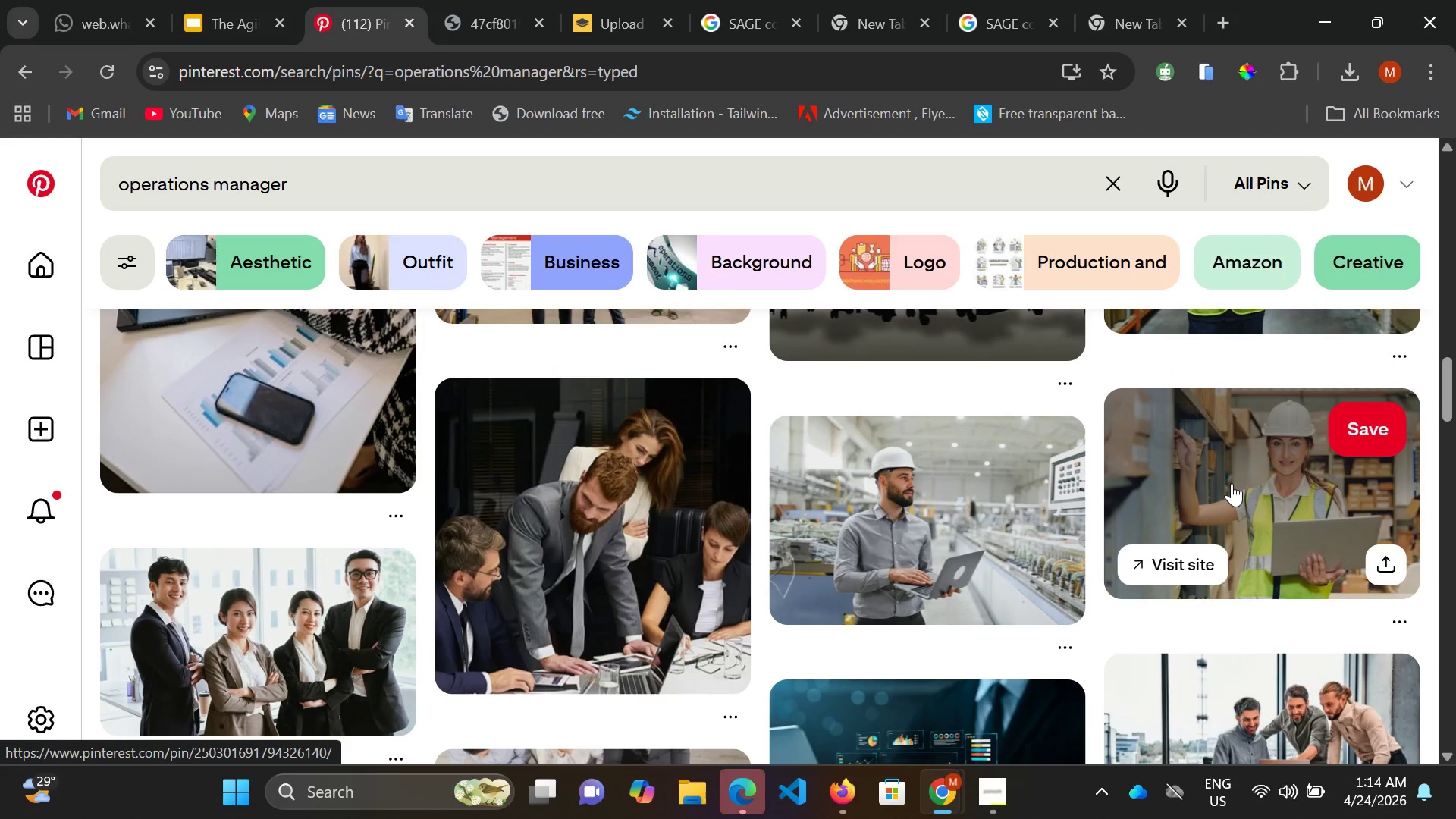 
left_click([1232, 483])
 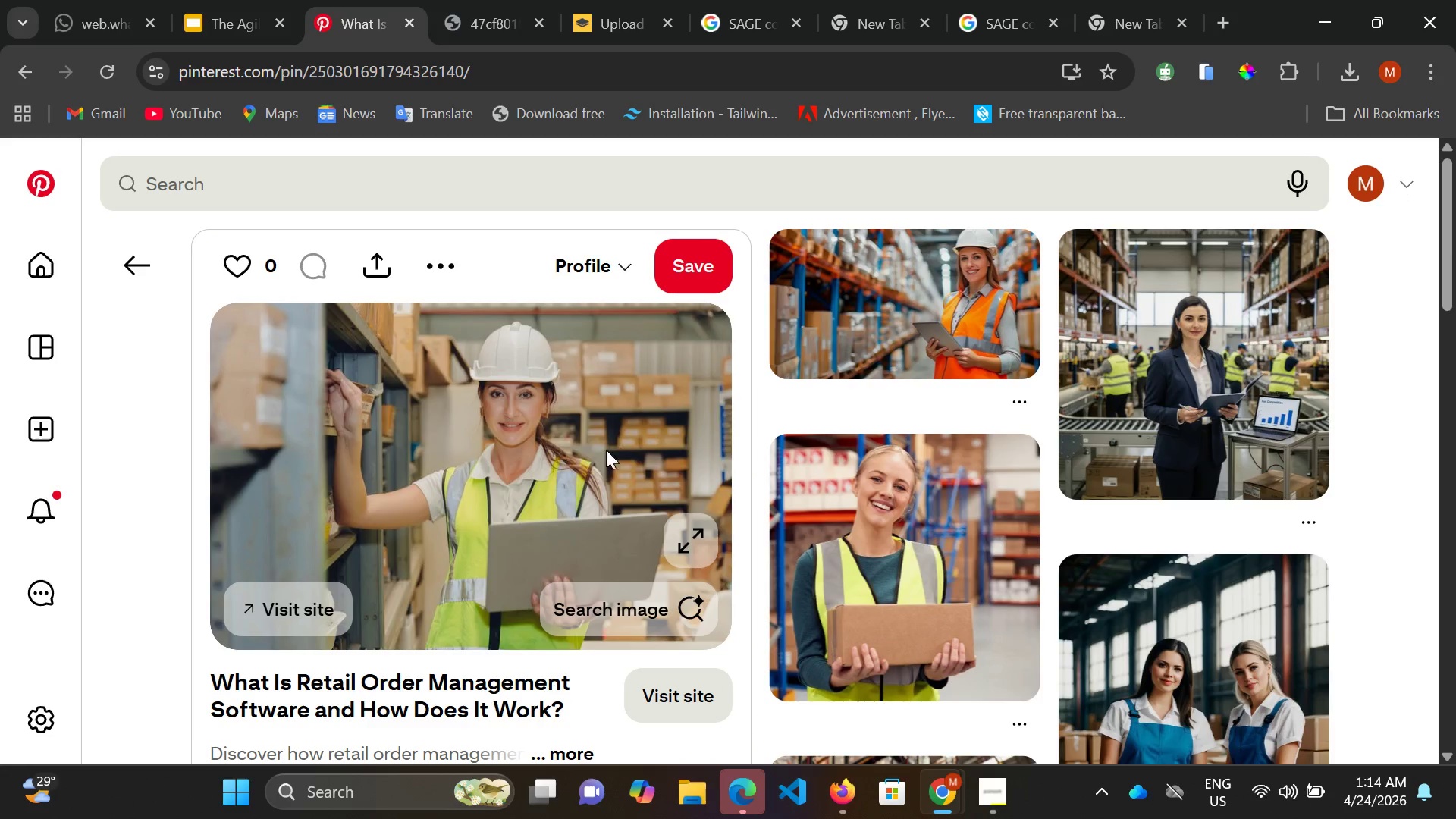 
wait(5.78)
 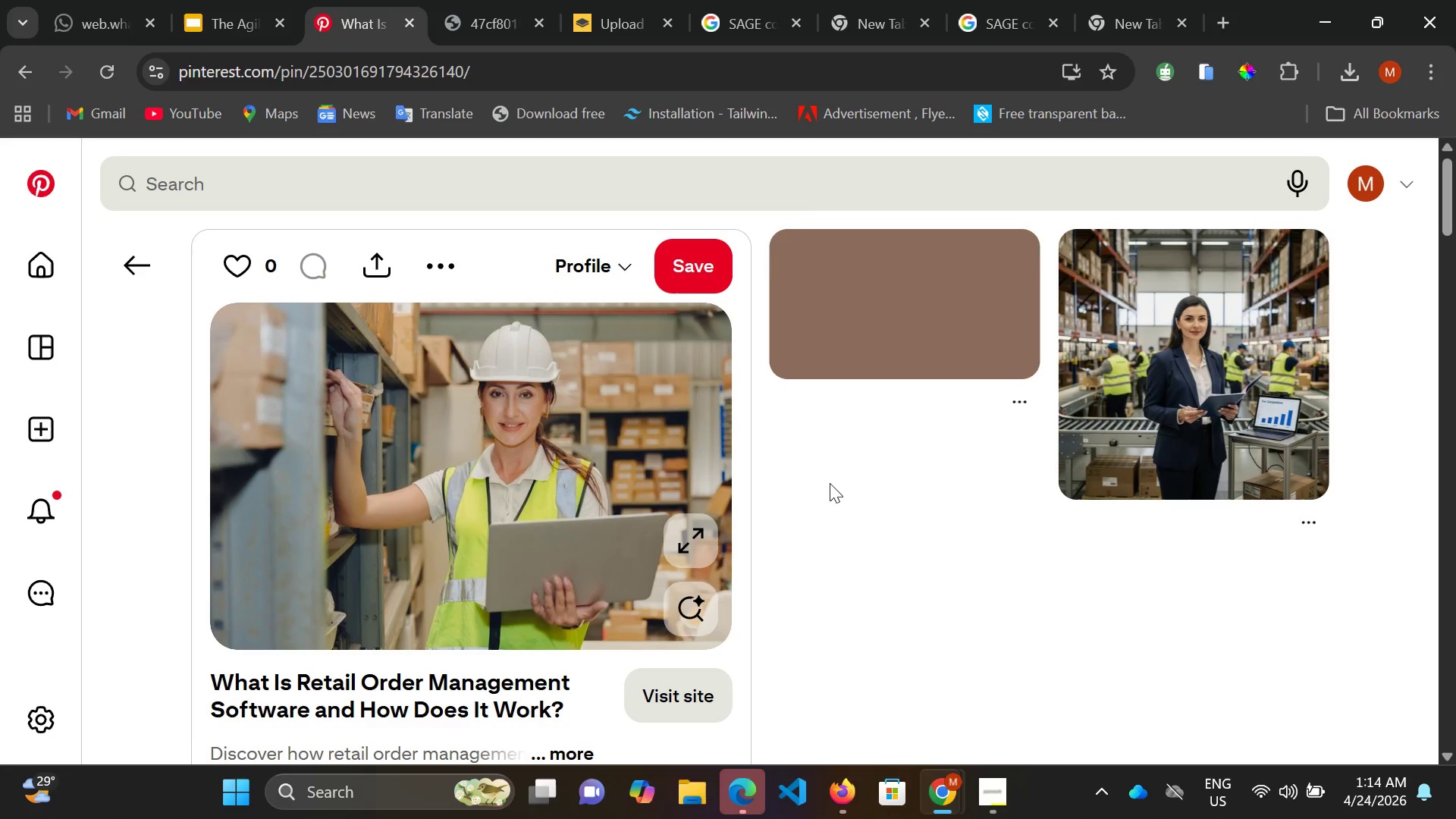 
scroll: coordinate [615, 425], scroll_direction: down, amount: 2.0
 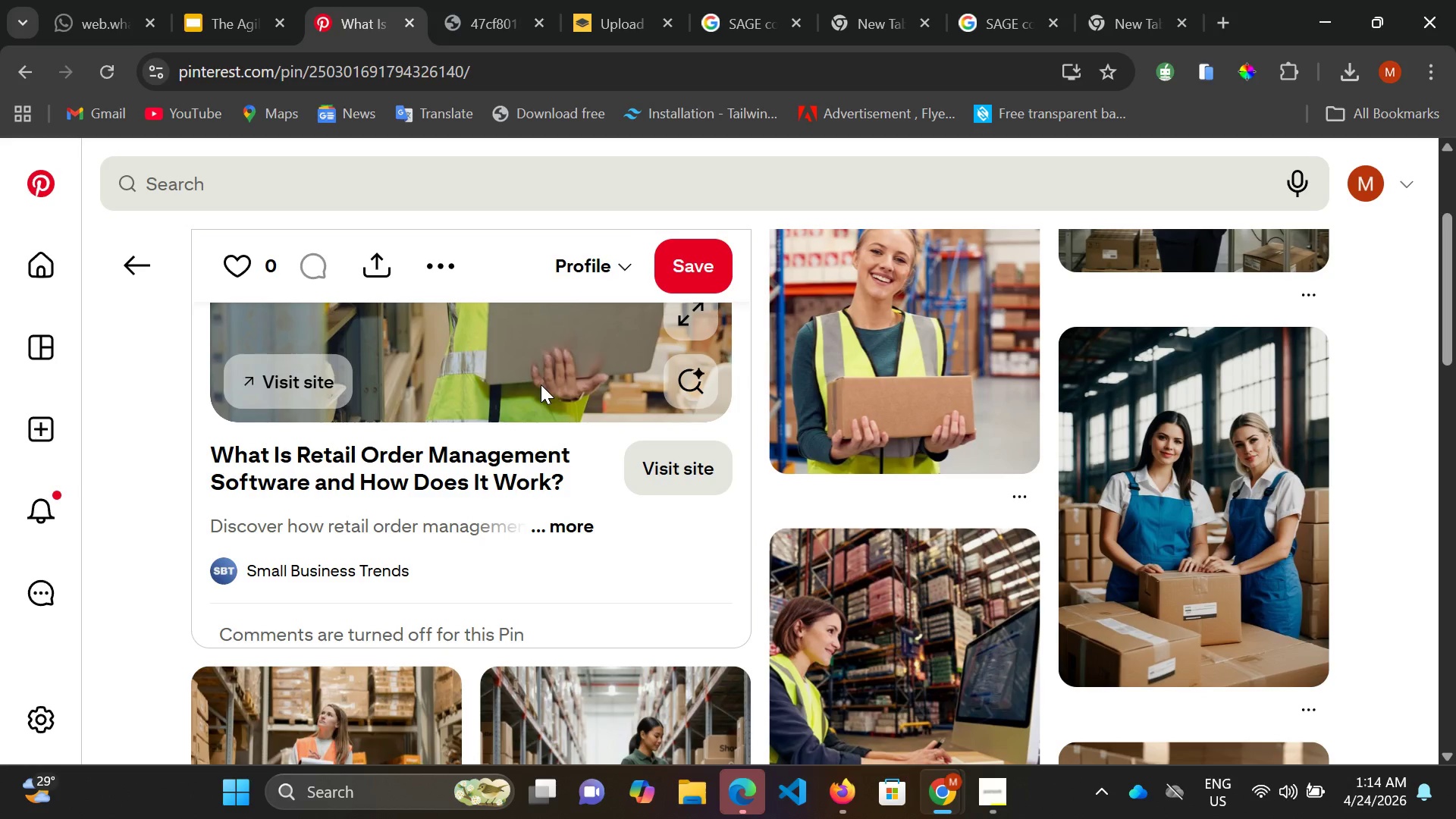 
scroll: coordinate [542, 375], scroll_direction: up, amount: 2.0
 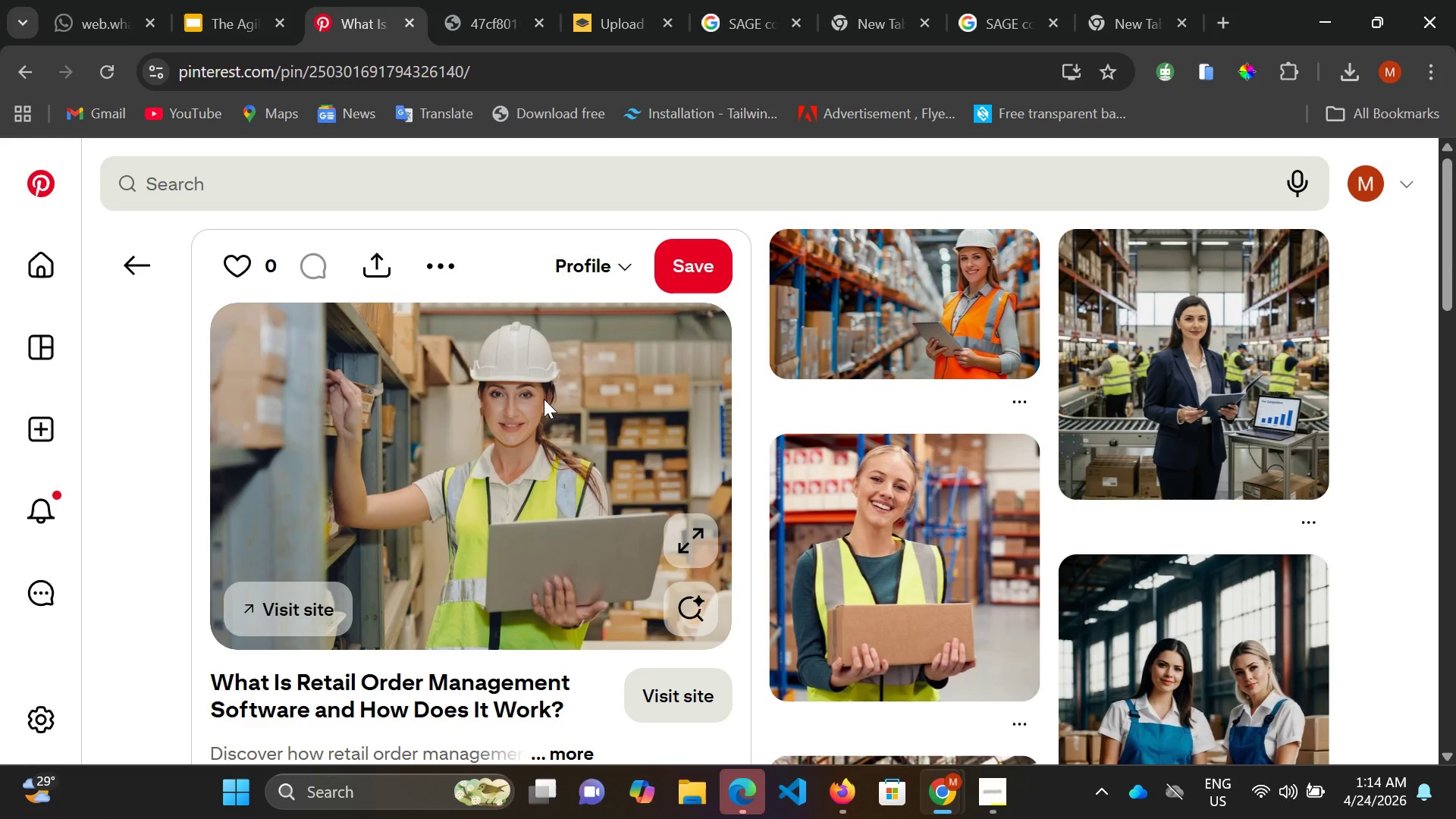 
right_click([544, 399])
 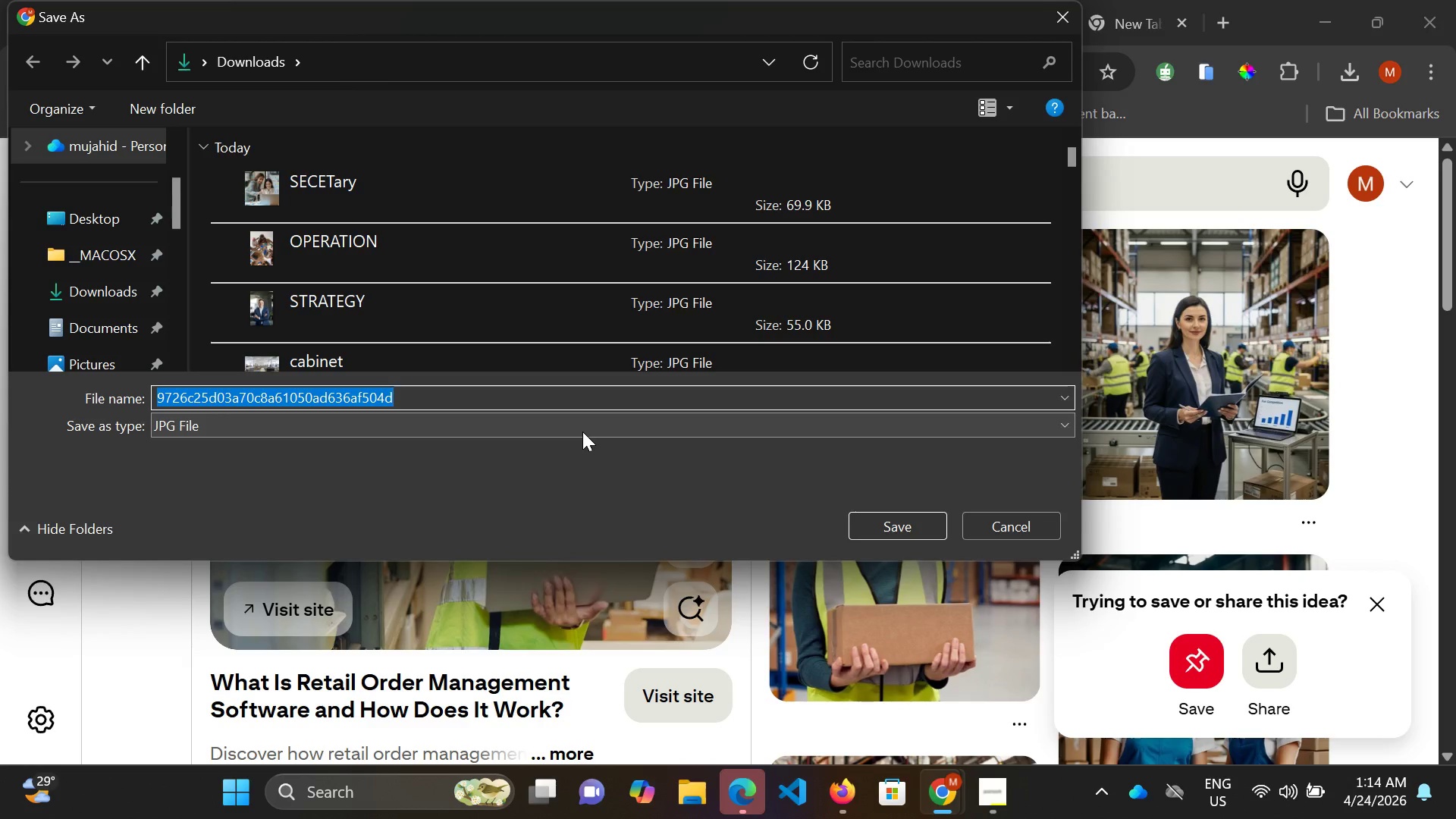 
wait(5.52)
 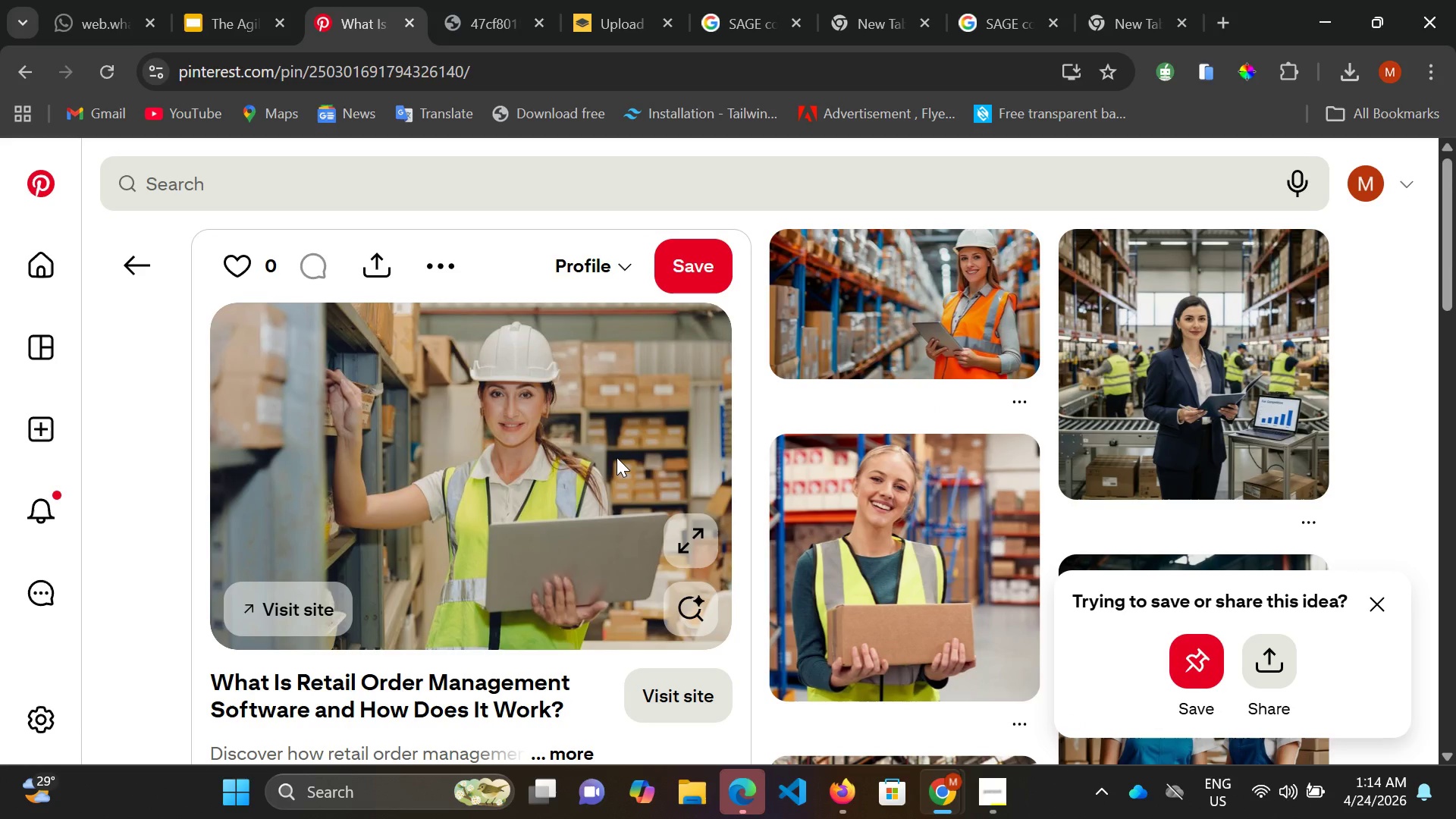 
type(OPM)
 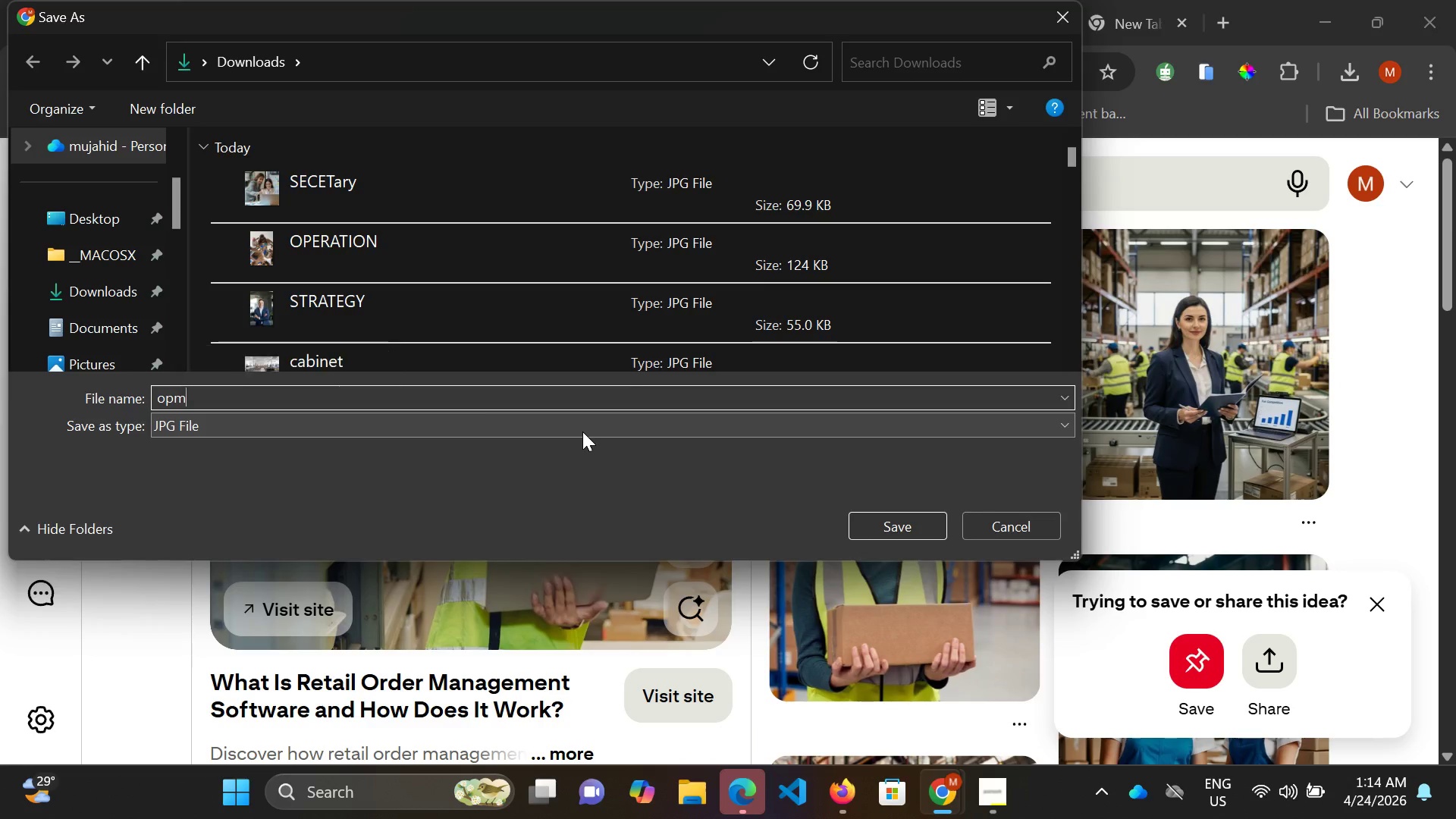 
key(Enter)
 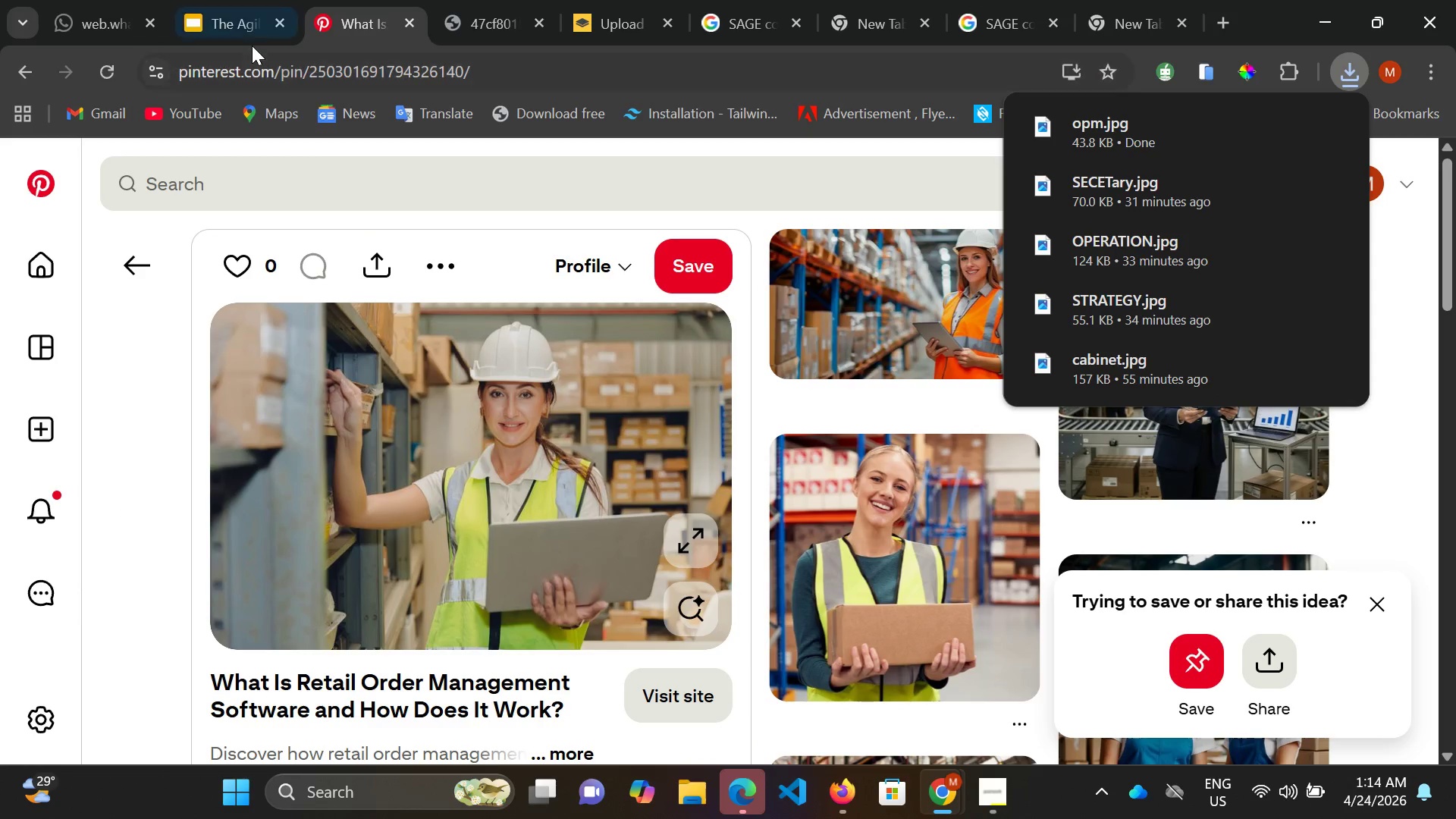 
left_click([240, 30])
 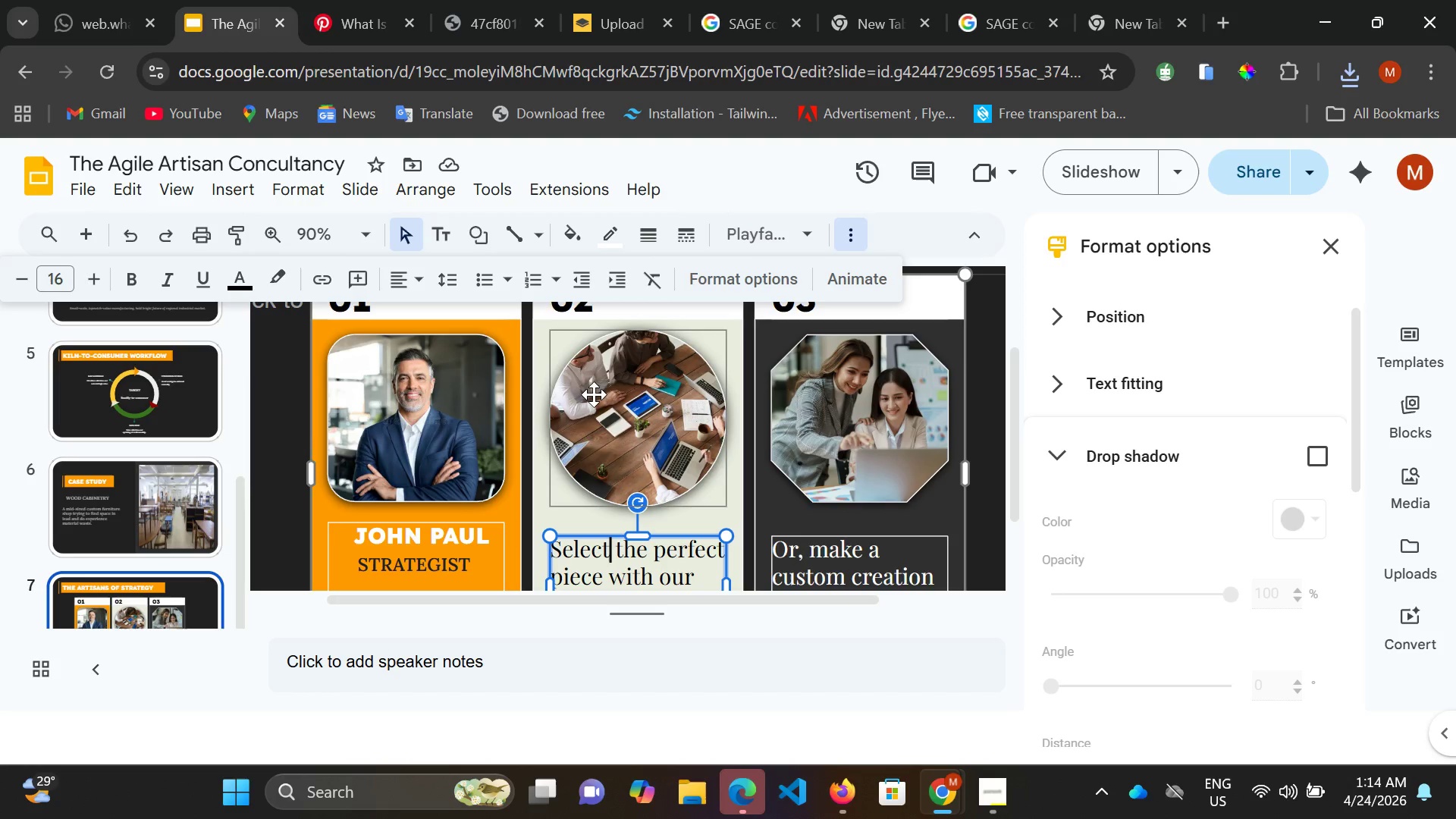 
right_click([595, 394])
 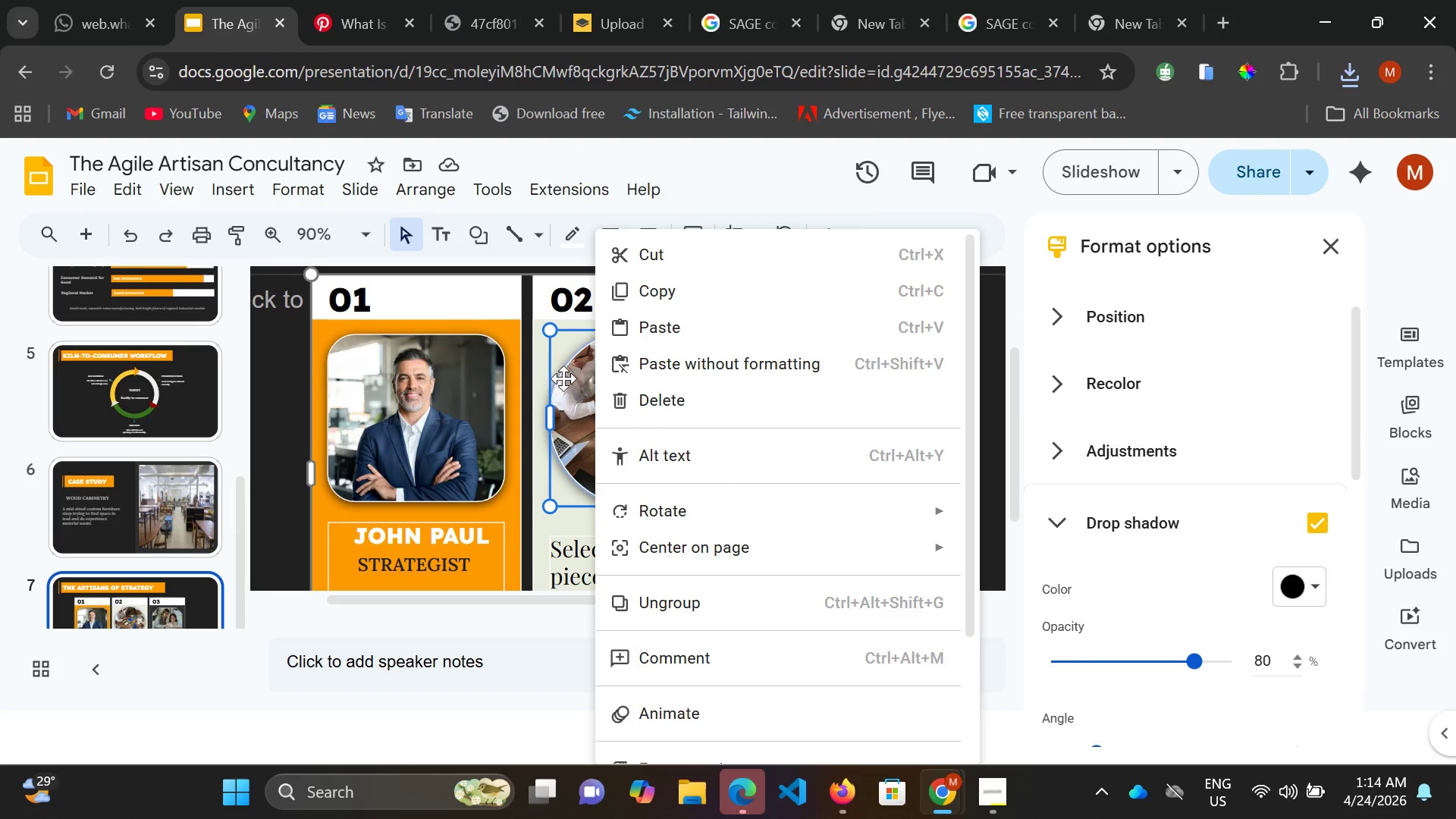 
left_click([561, 382])
 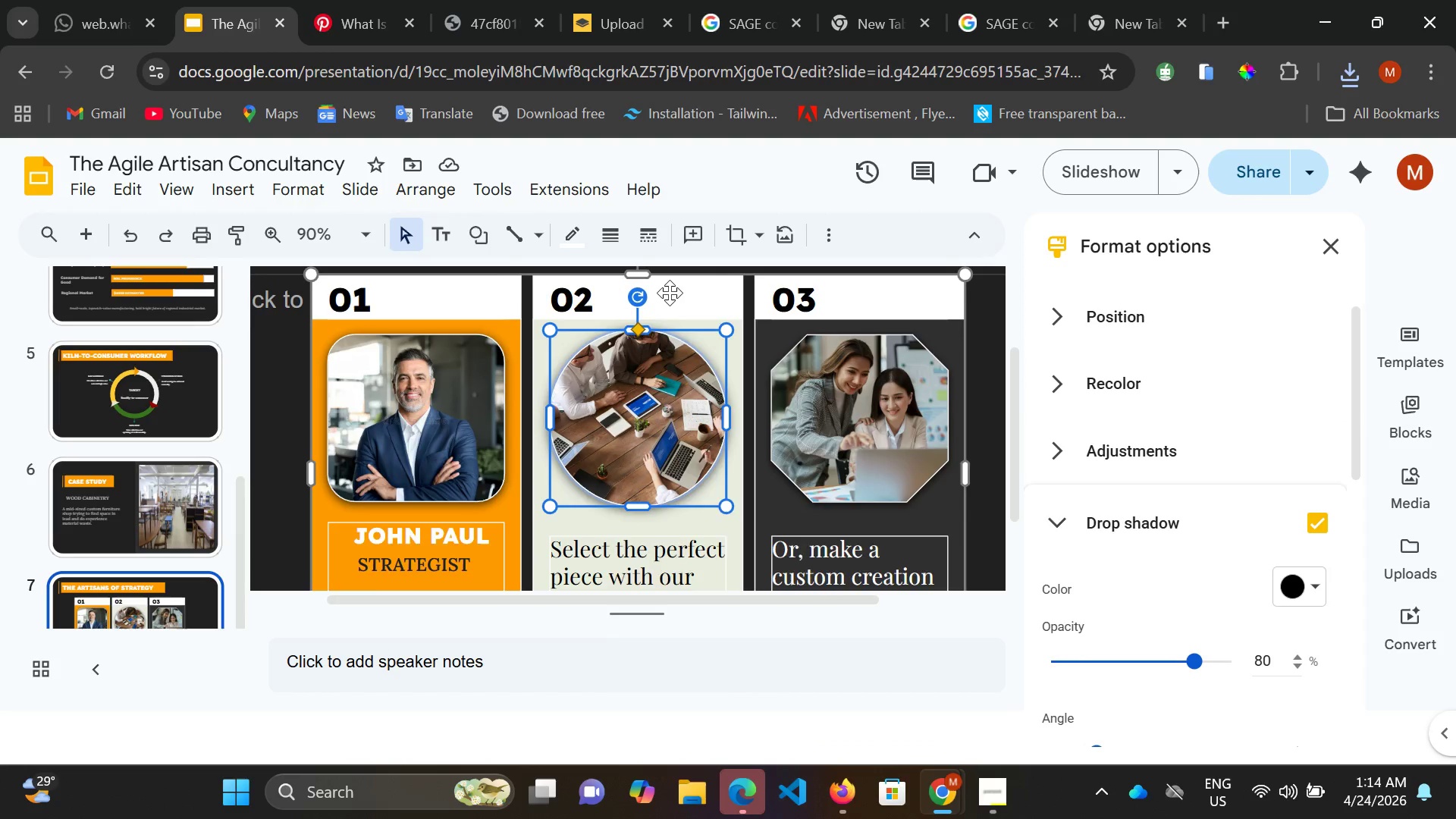 
scroll: coordinate [670, 292], scroll_direction: up, amount: 2.0
 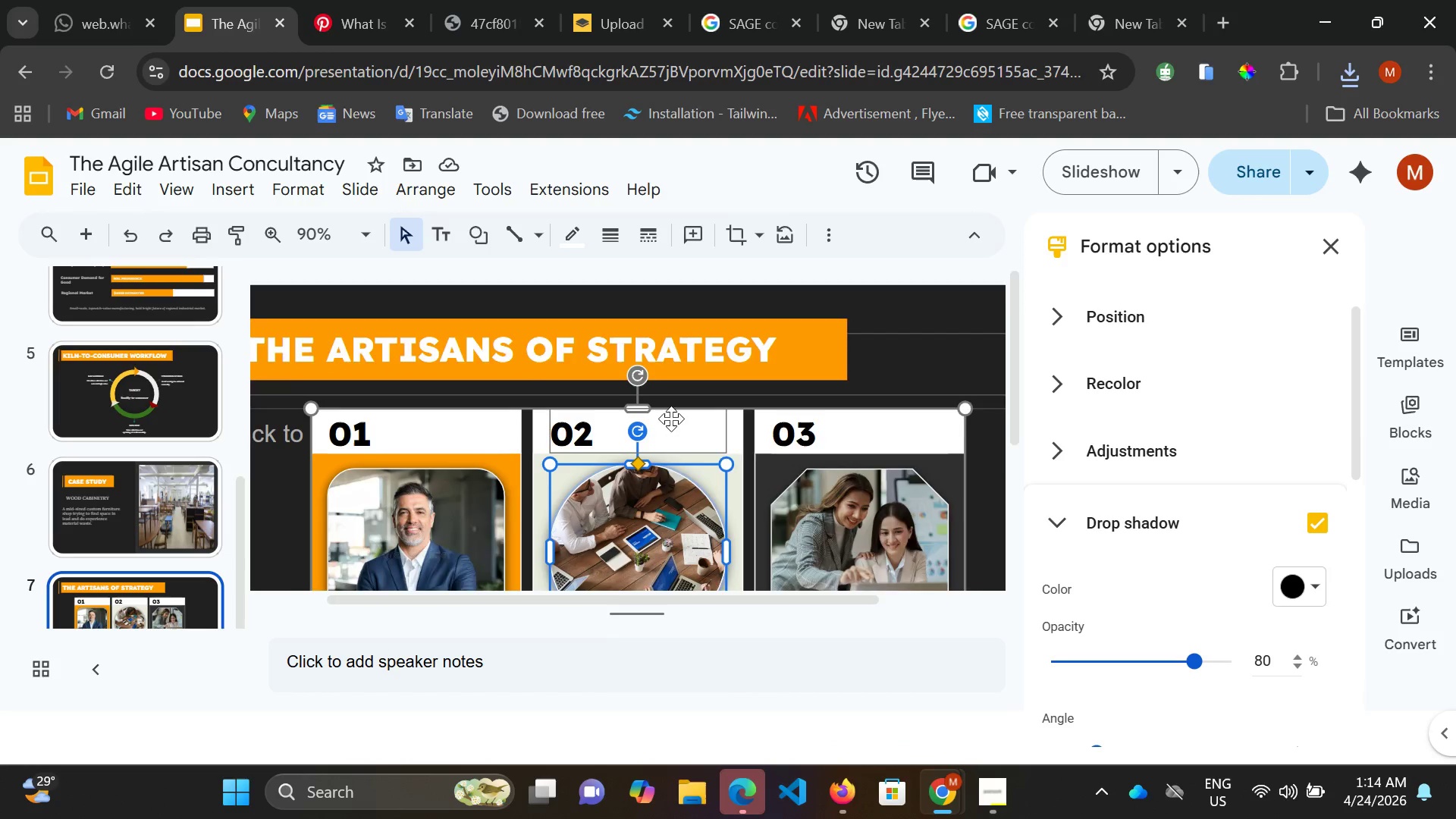 
scroll: coordinate [671, 419], scroll_direction: down, amount: 1.0
 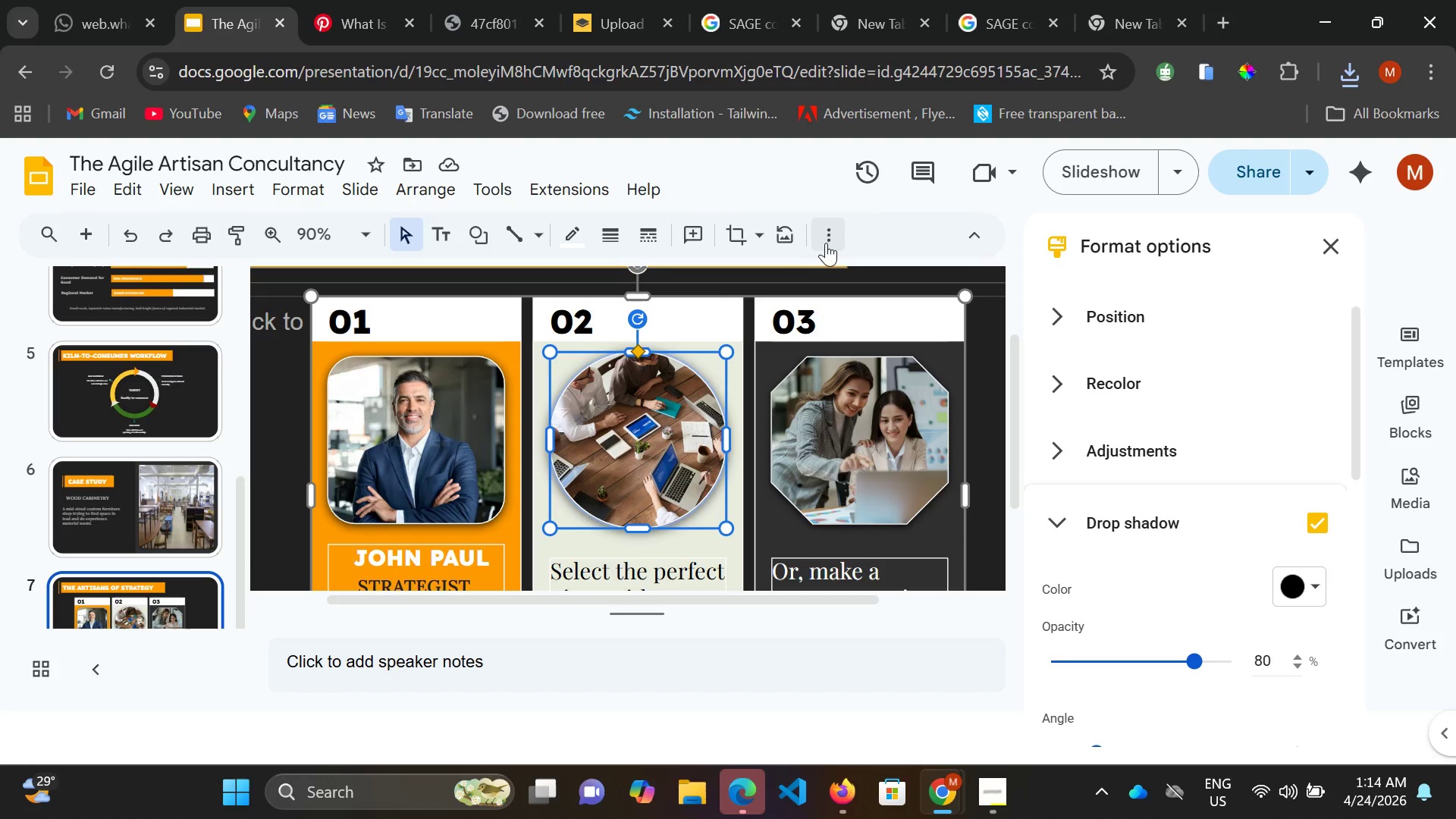 
left_click([827, 242])
 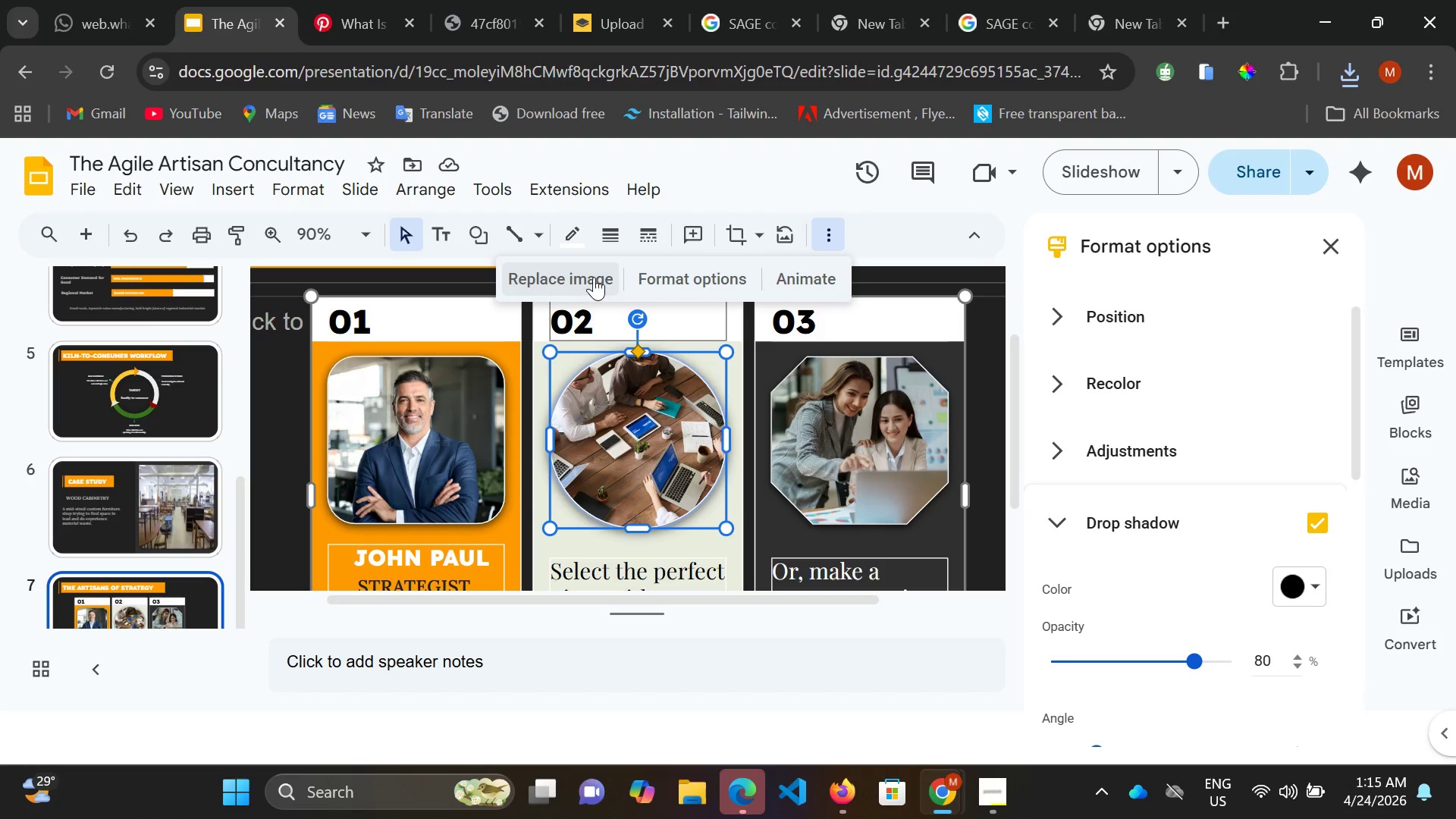 
left_click([593, 277])
 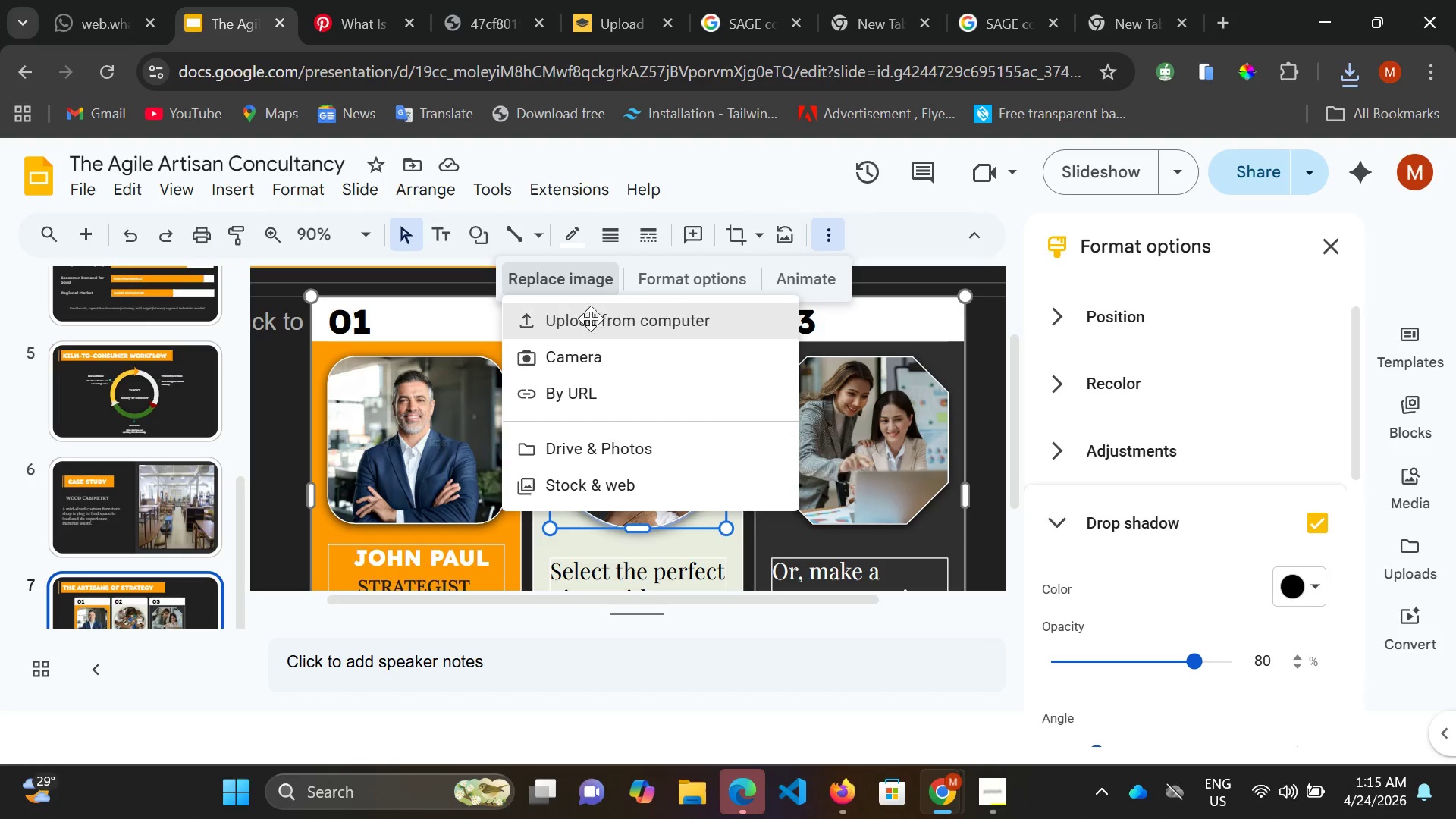 
left_click([591, 318])
 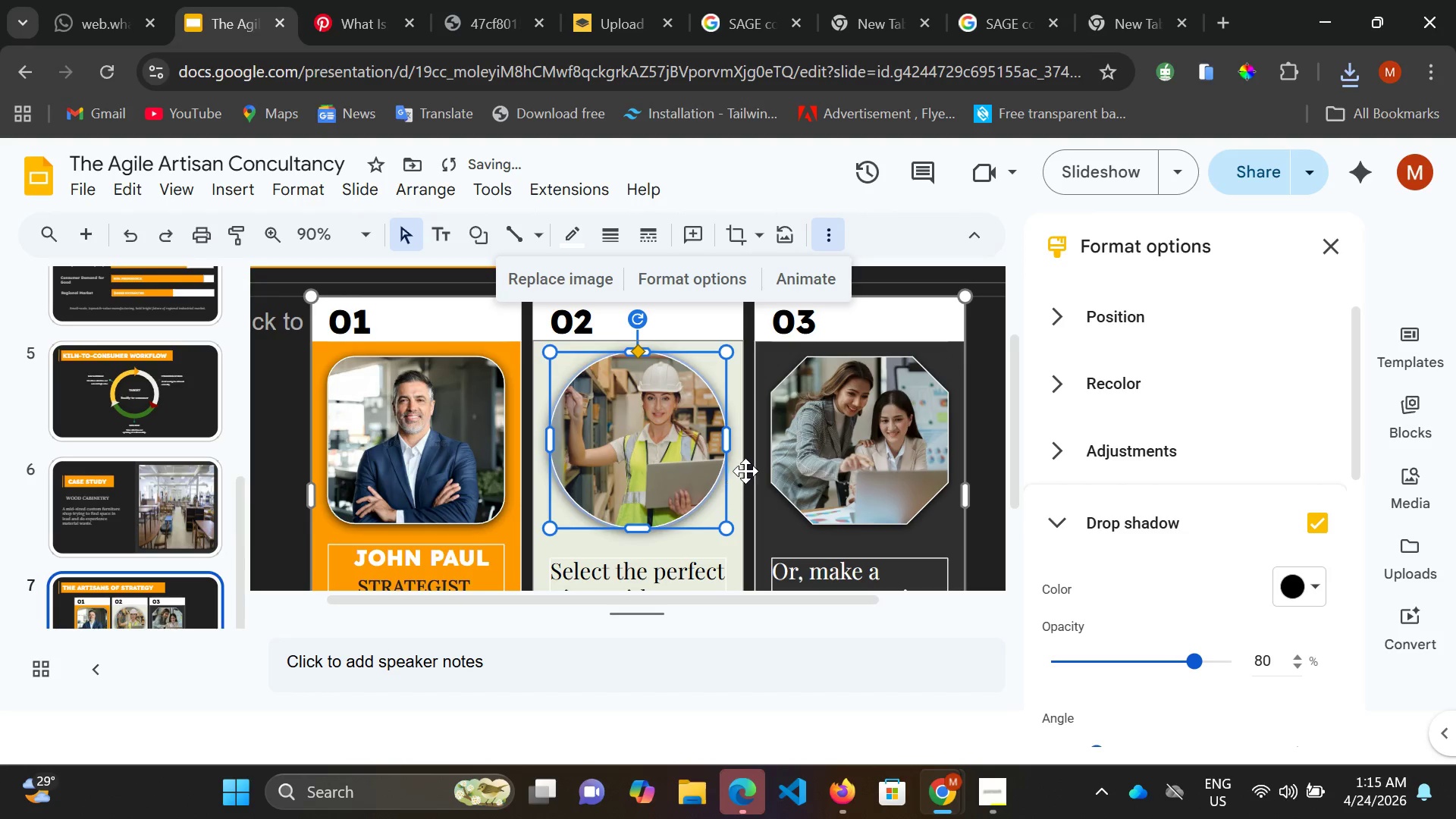 
wait(7.17)
 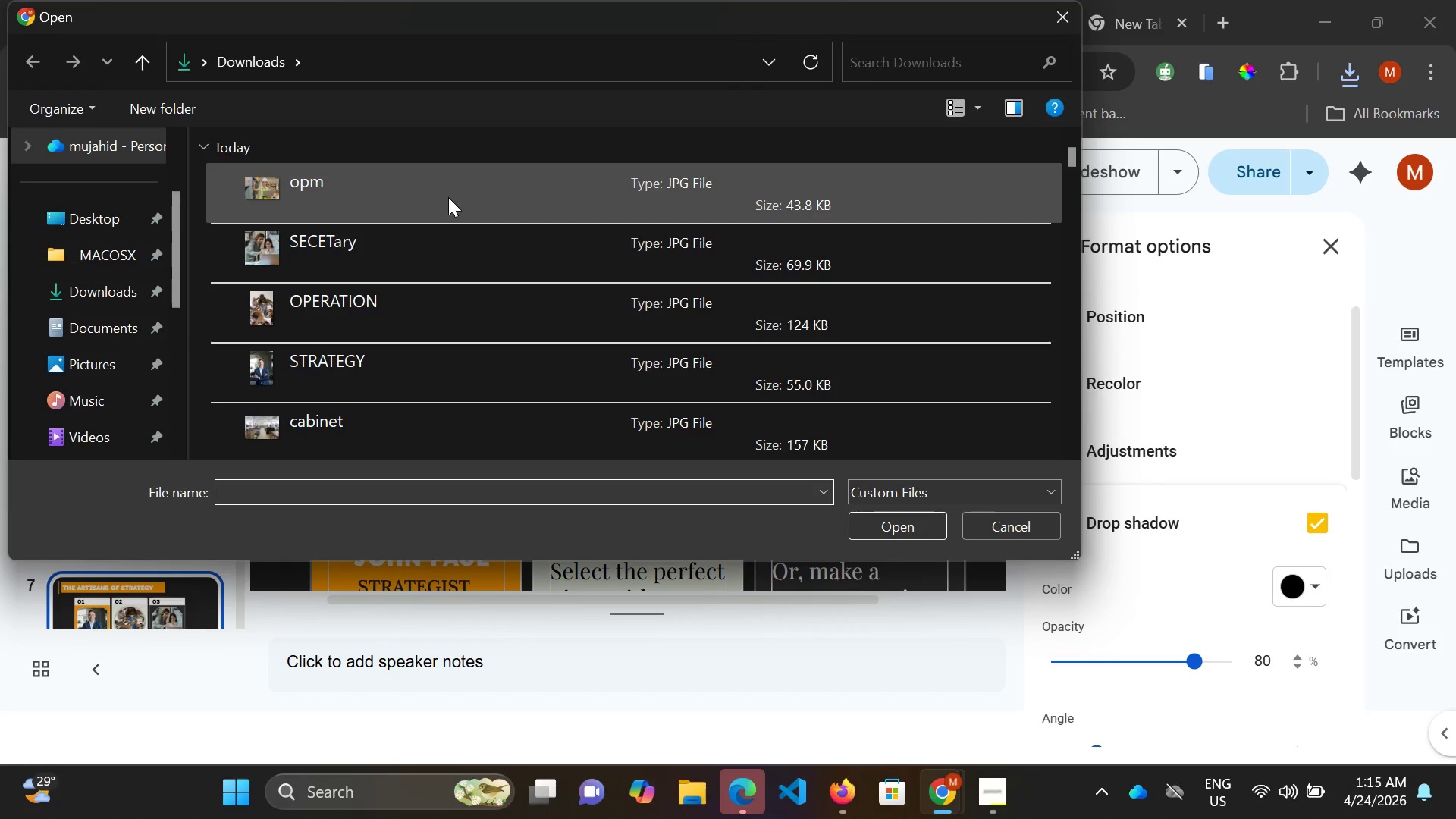 
scroll: coordinate [674, 496], scroll_direction: down, amount: 2.0
 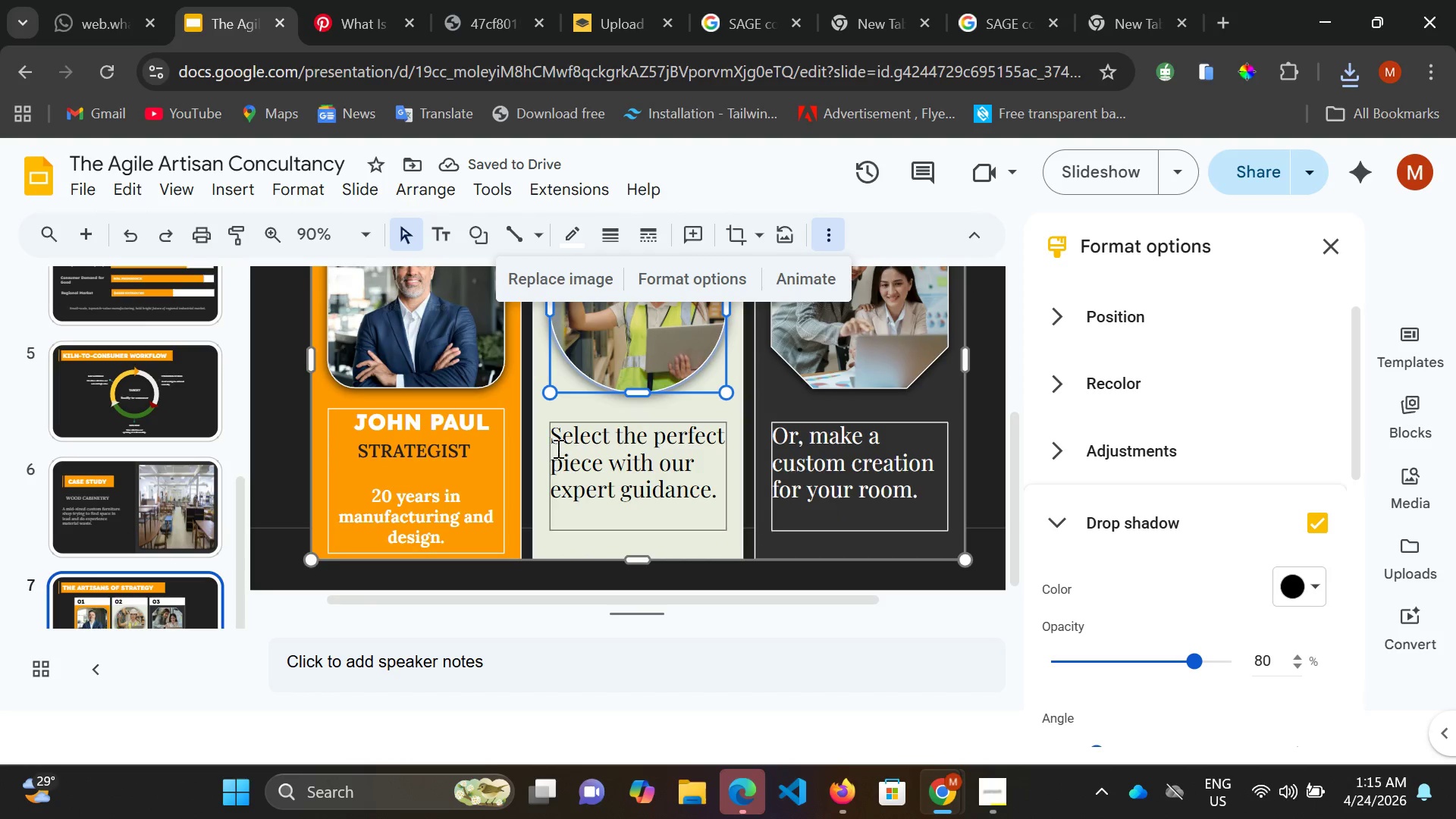 
left_click([576, 441])
 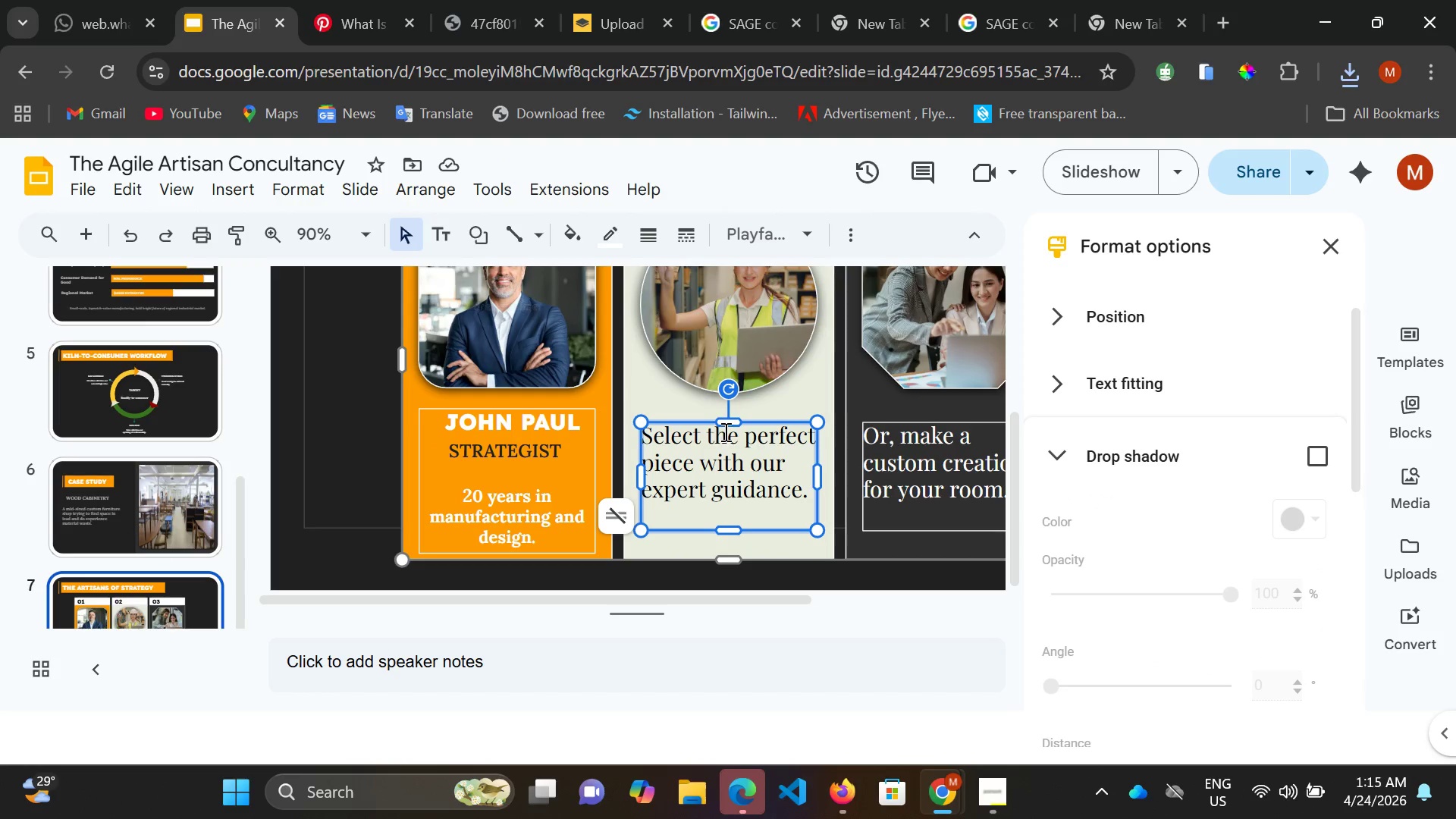 
left_click([727, 428])
 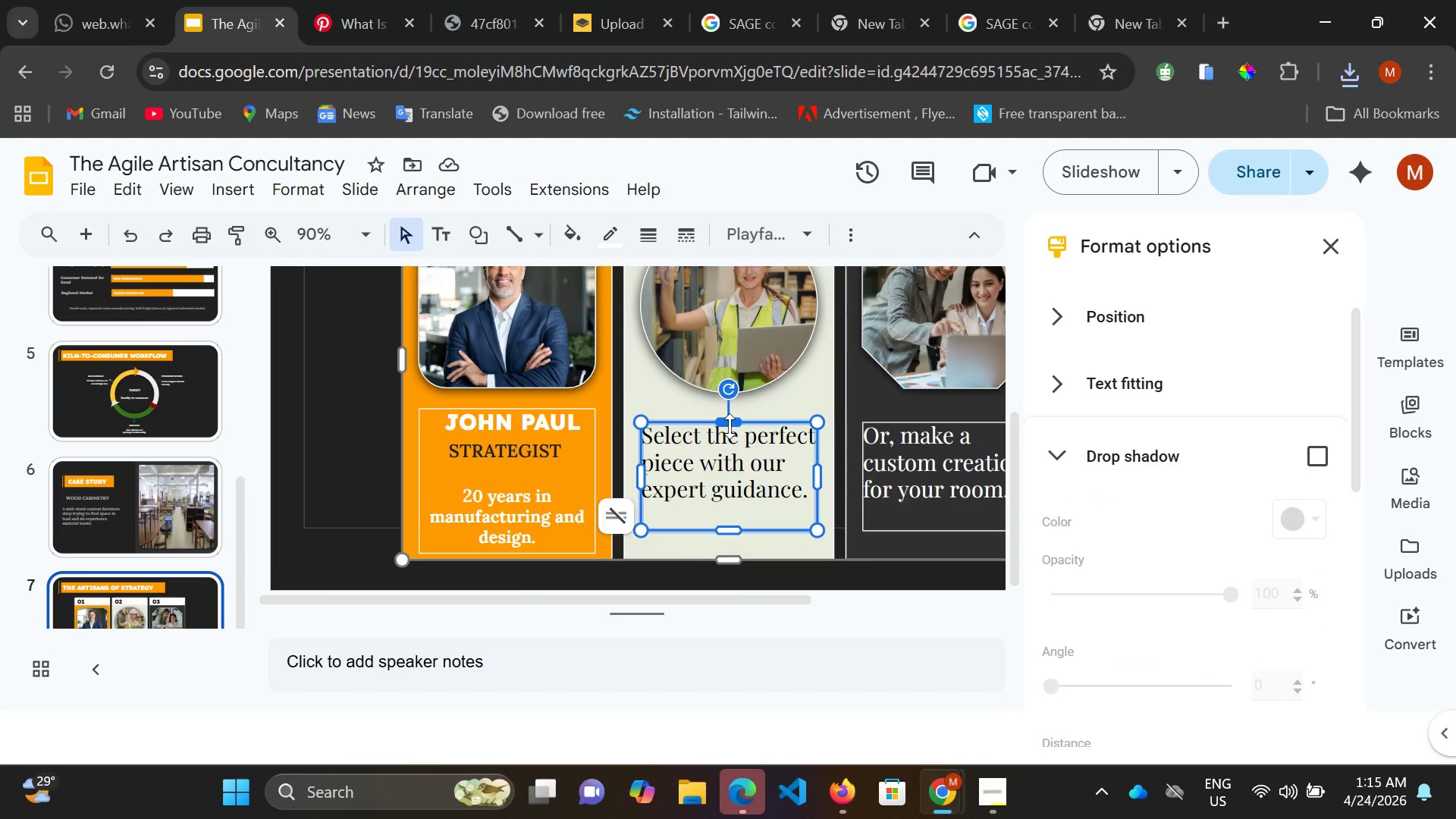 
left_click([730, 426])
 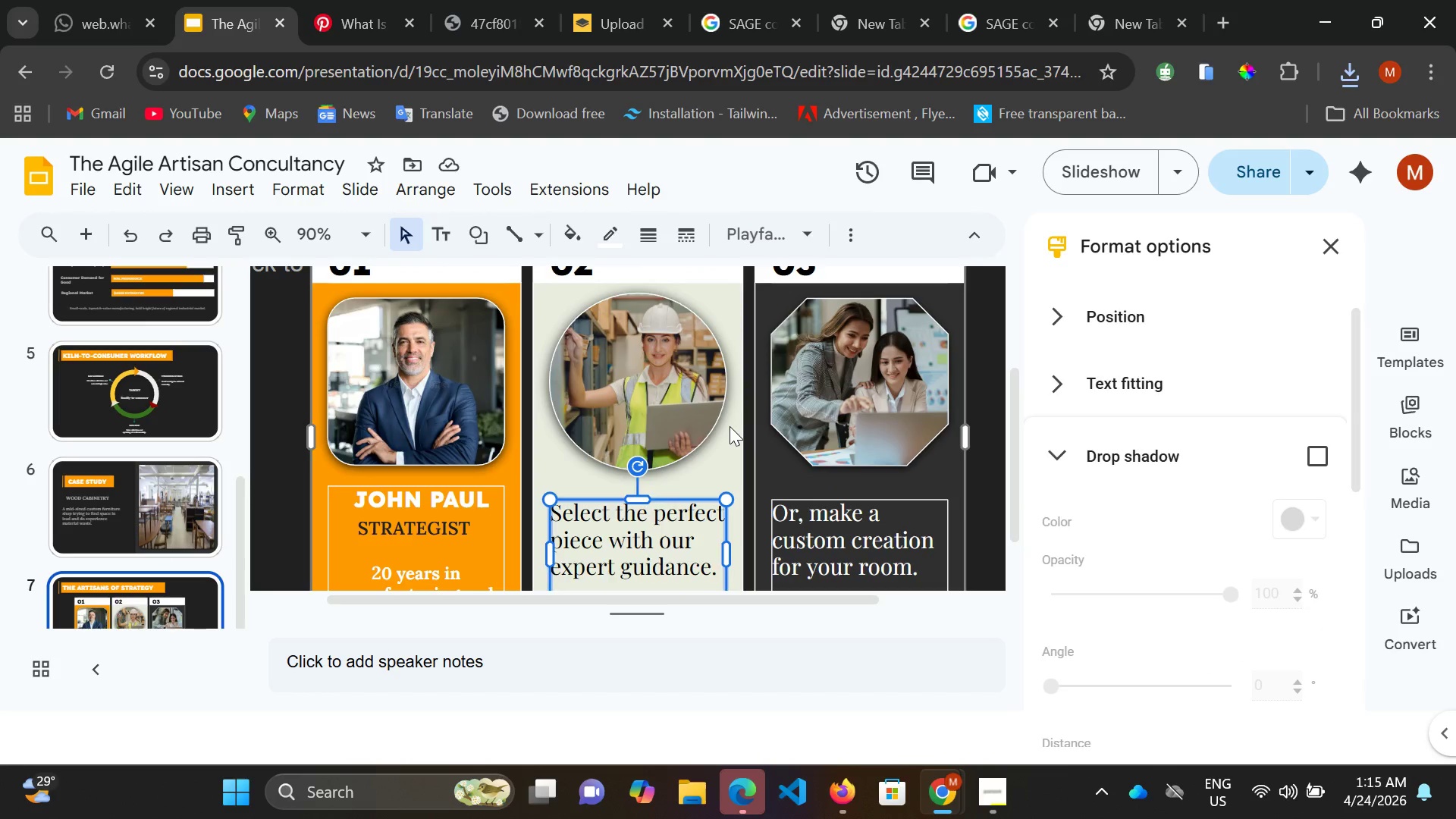 
key(Delete)
 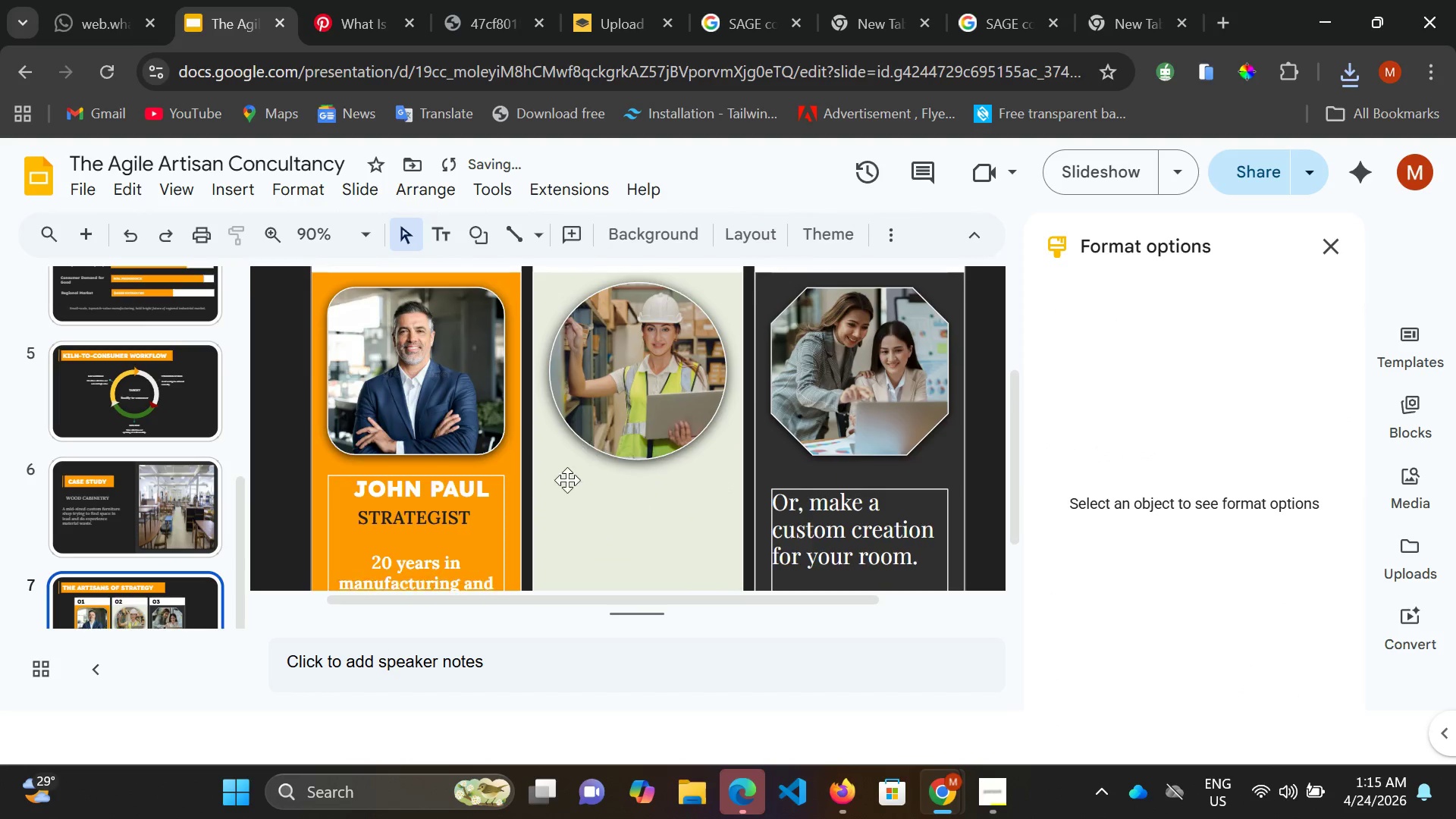 
scroll: coordinate [588, 464], scroll_direction: down, amount: 1.0
 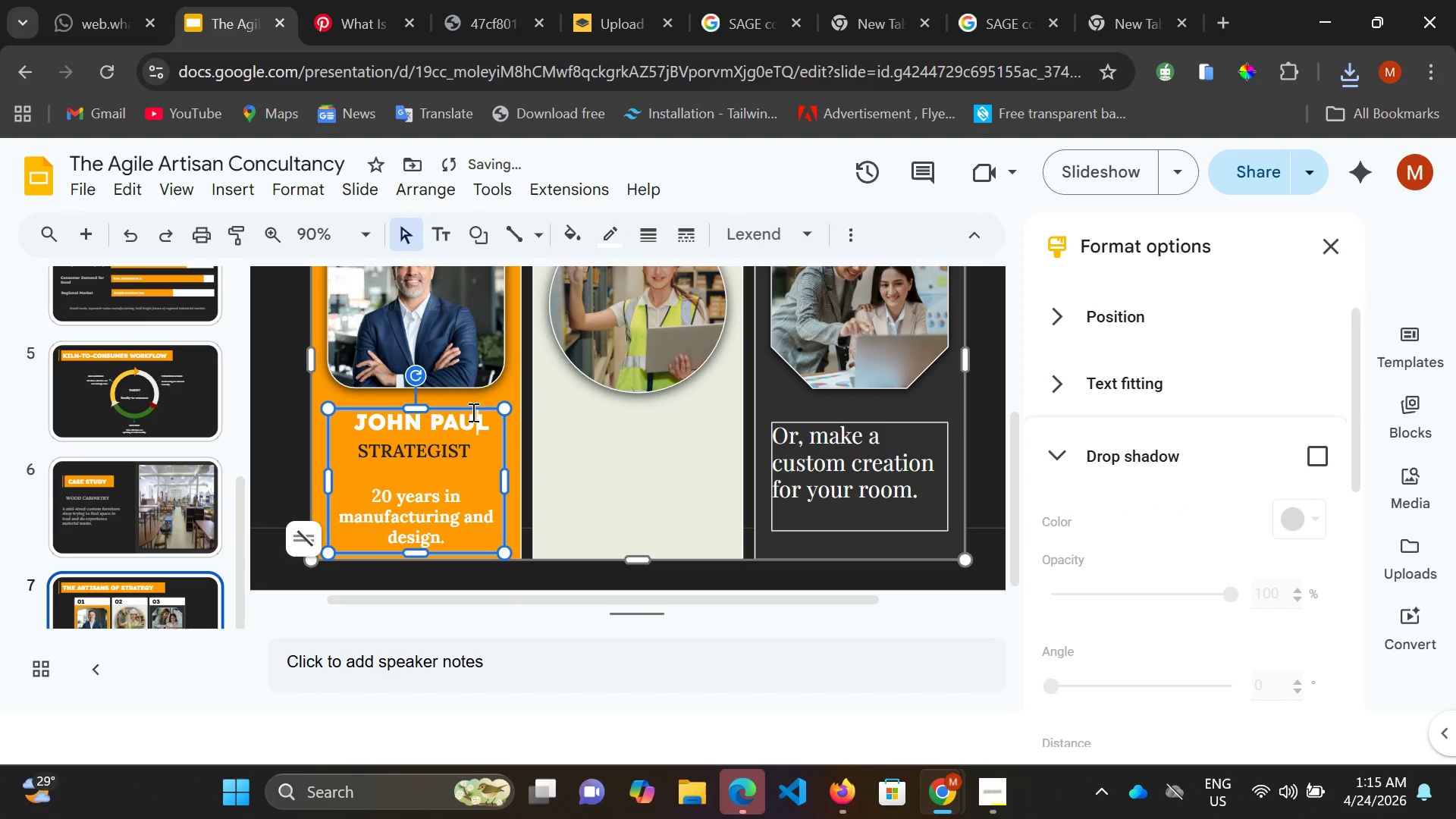 
left_click([472, 412])
 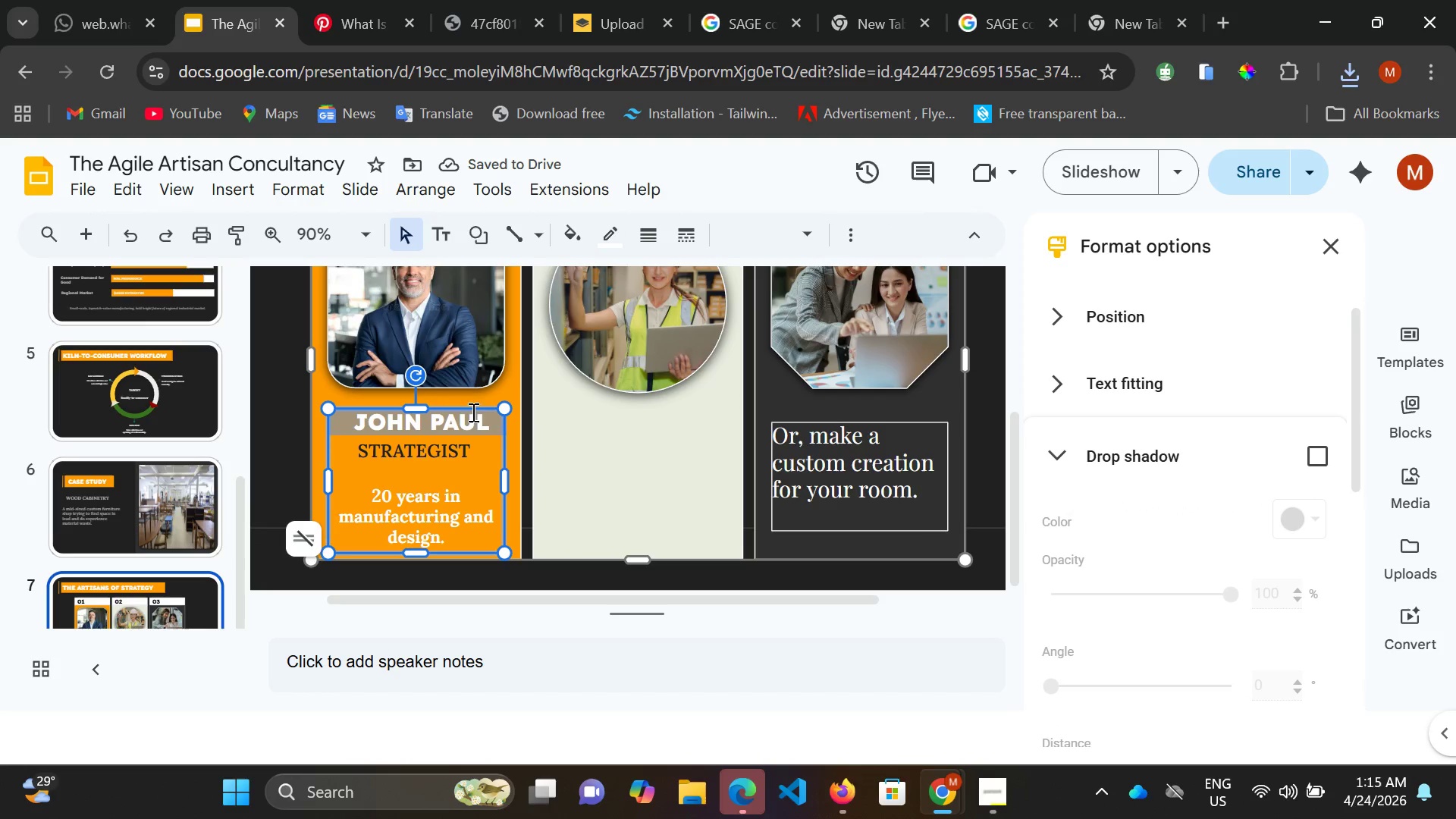 
triple_click([472, 412])
 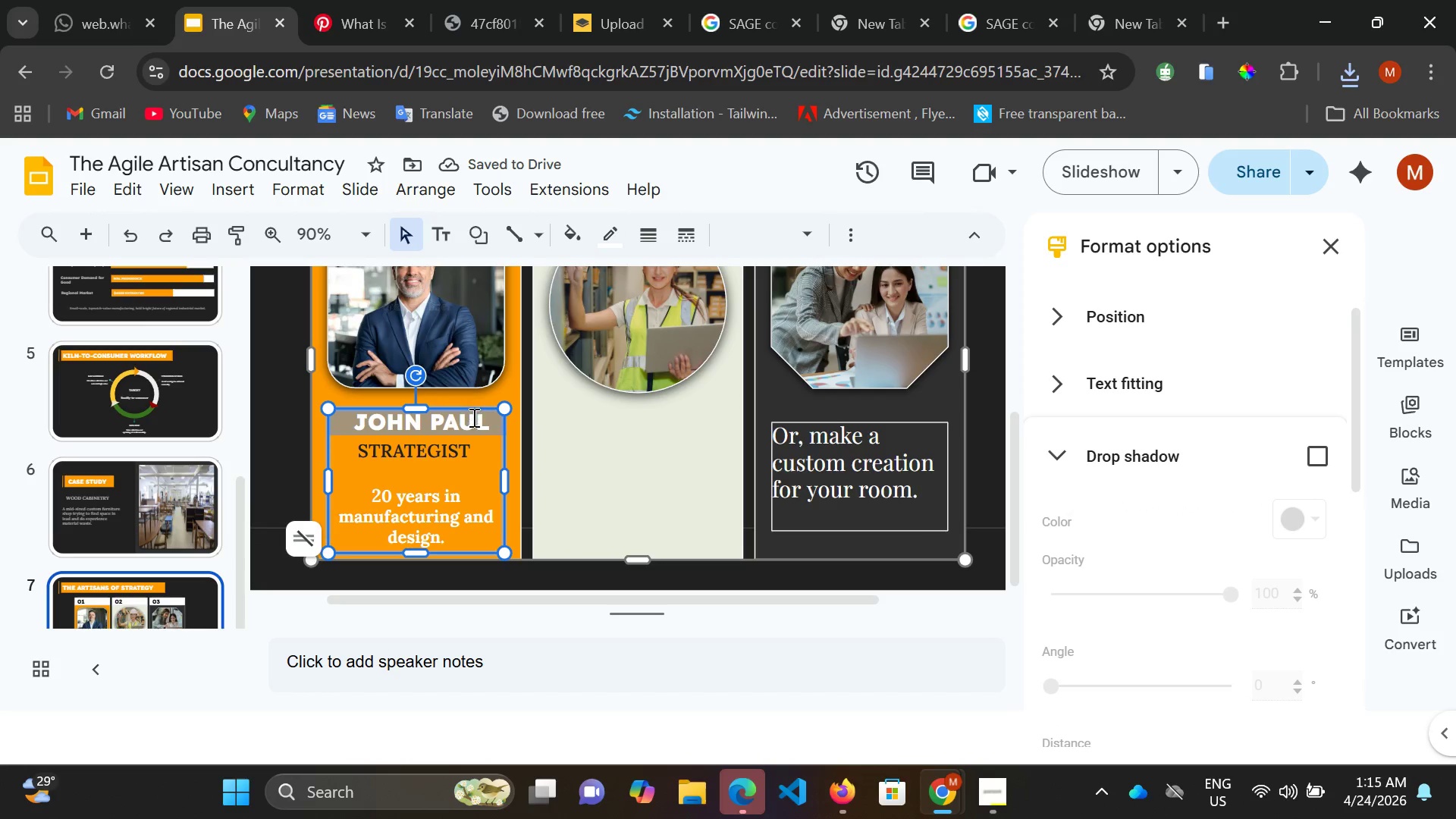 
triple_click([472, 412])
 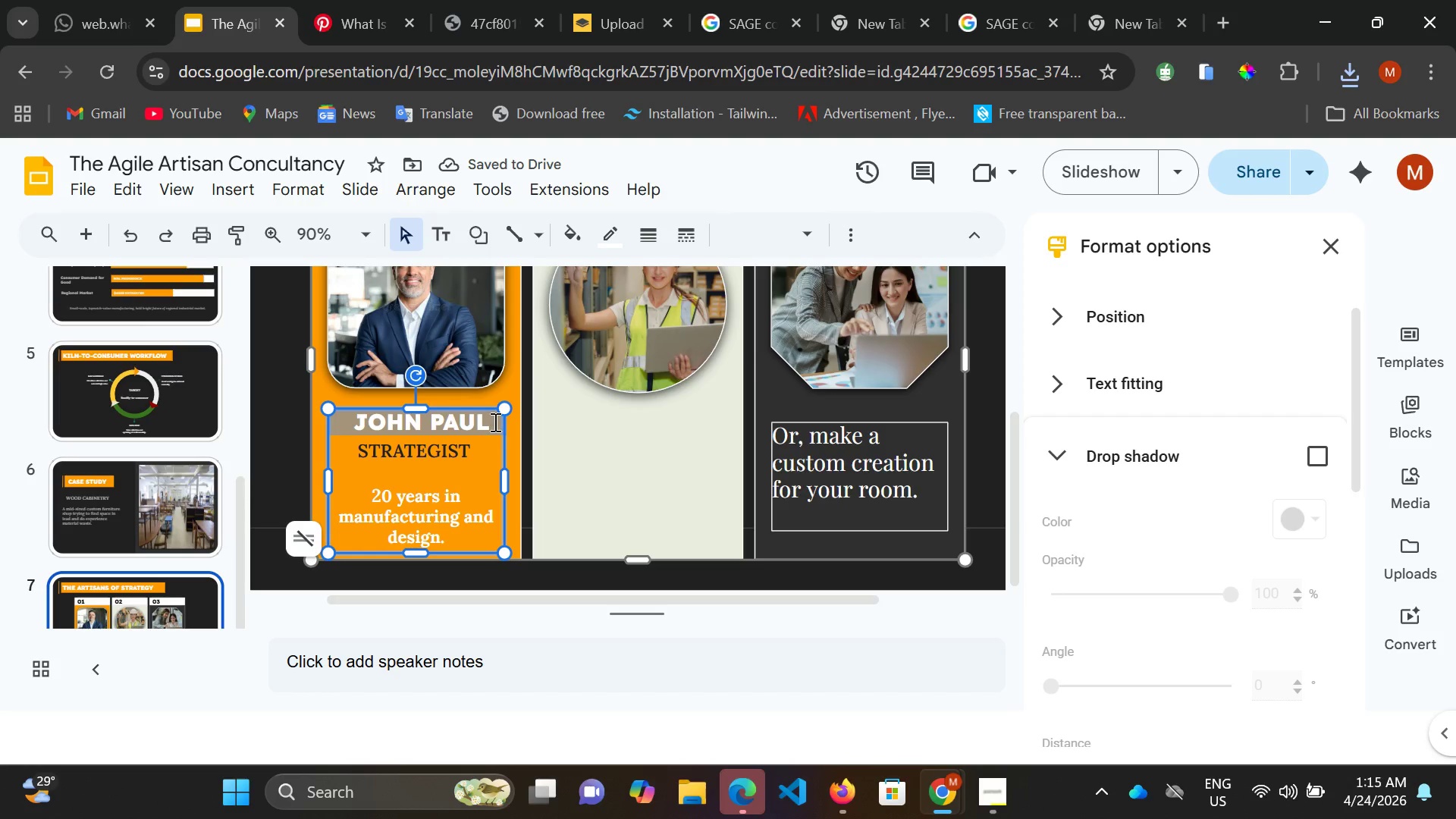 
right_click([472, 412])
 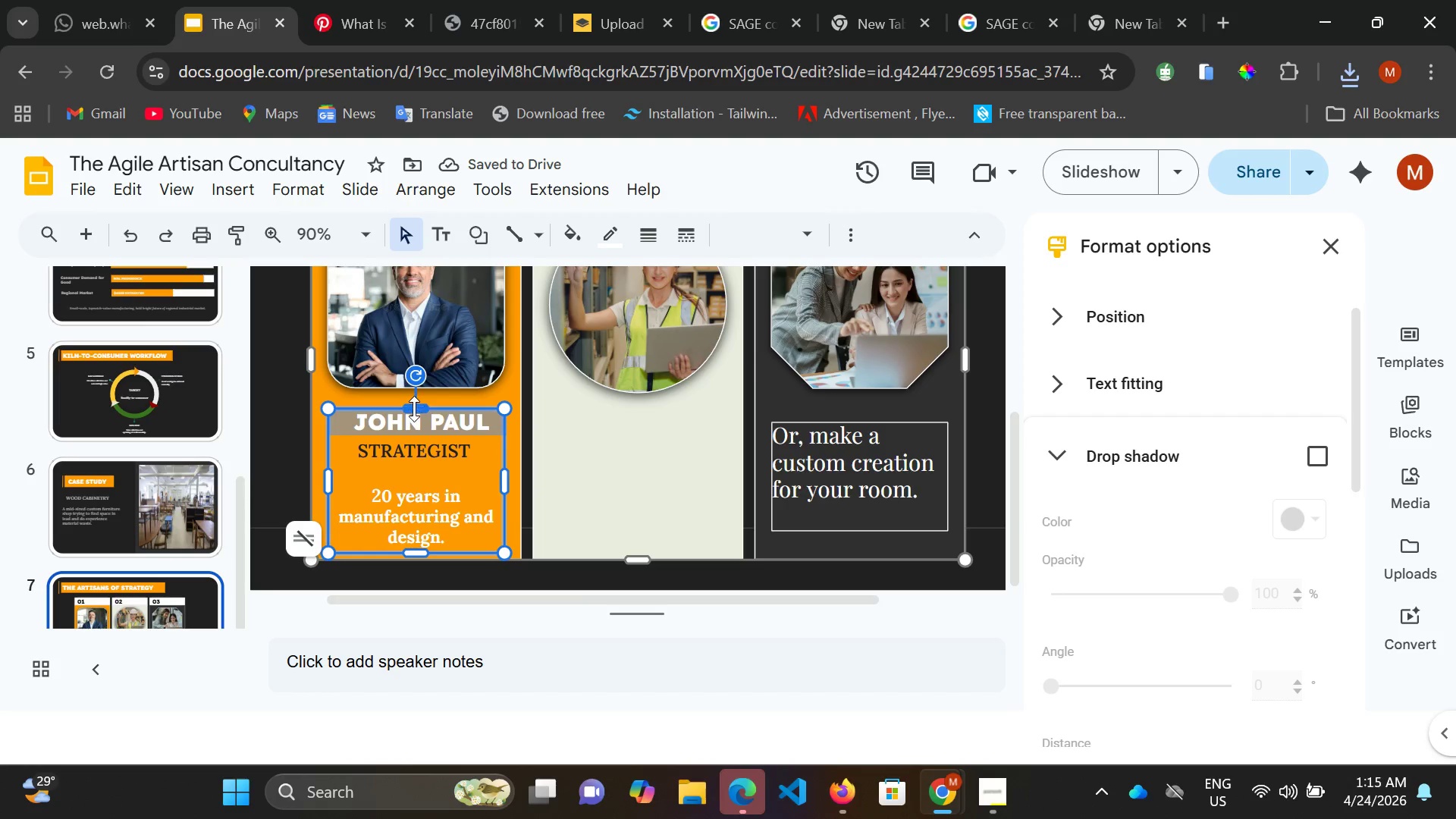 
left_click([414, 409])
 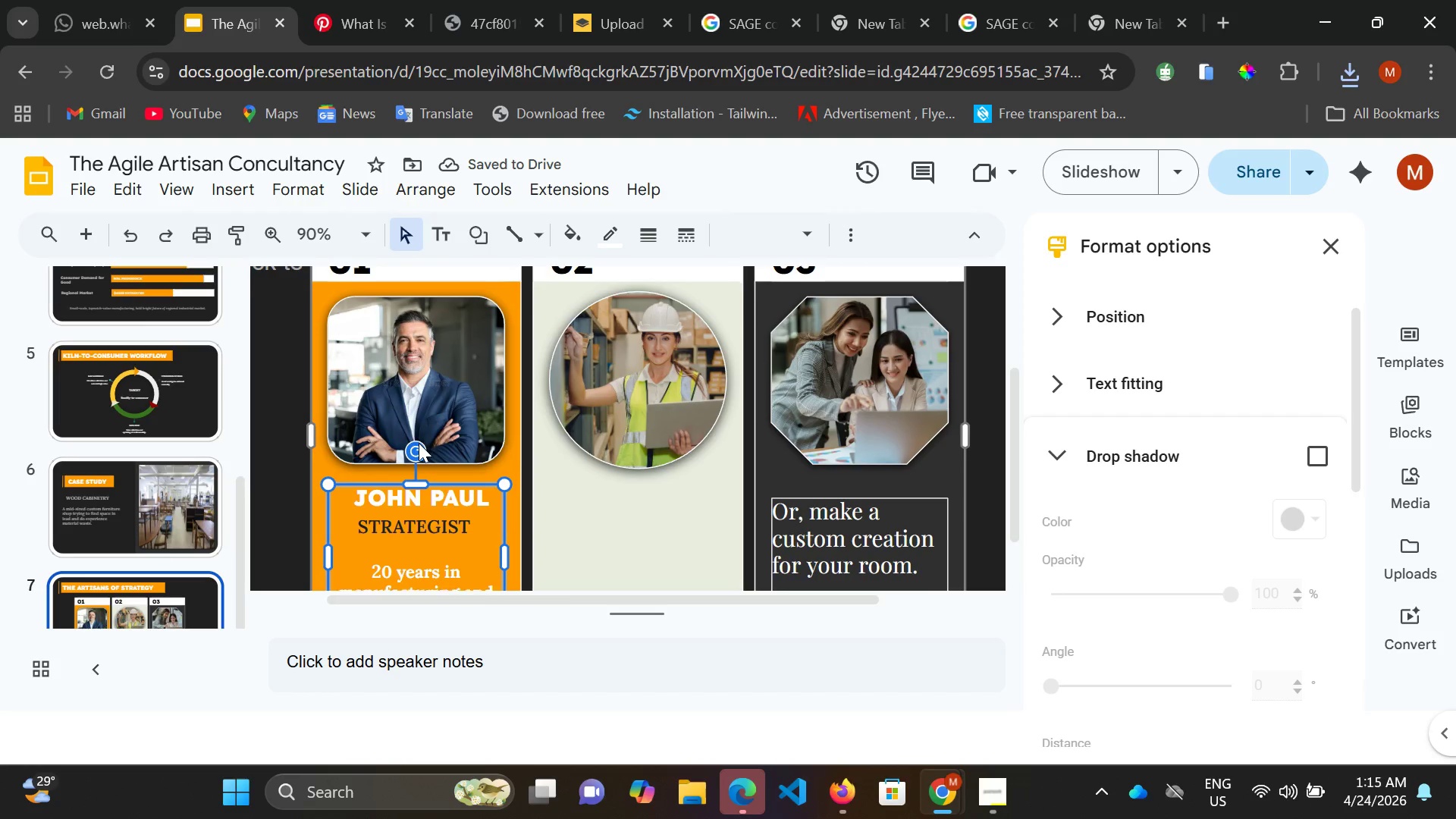 
scroll: coordinate [419, 443], scroll_direction: down, amount: 2.0
 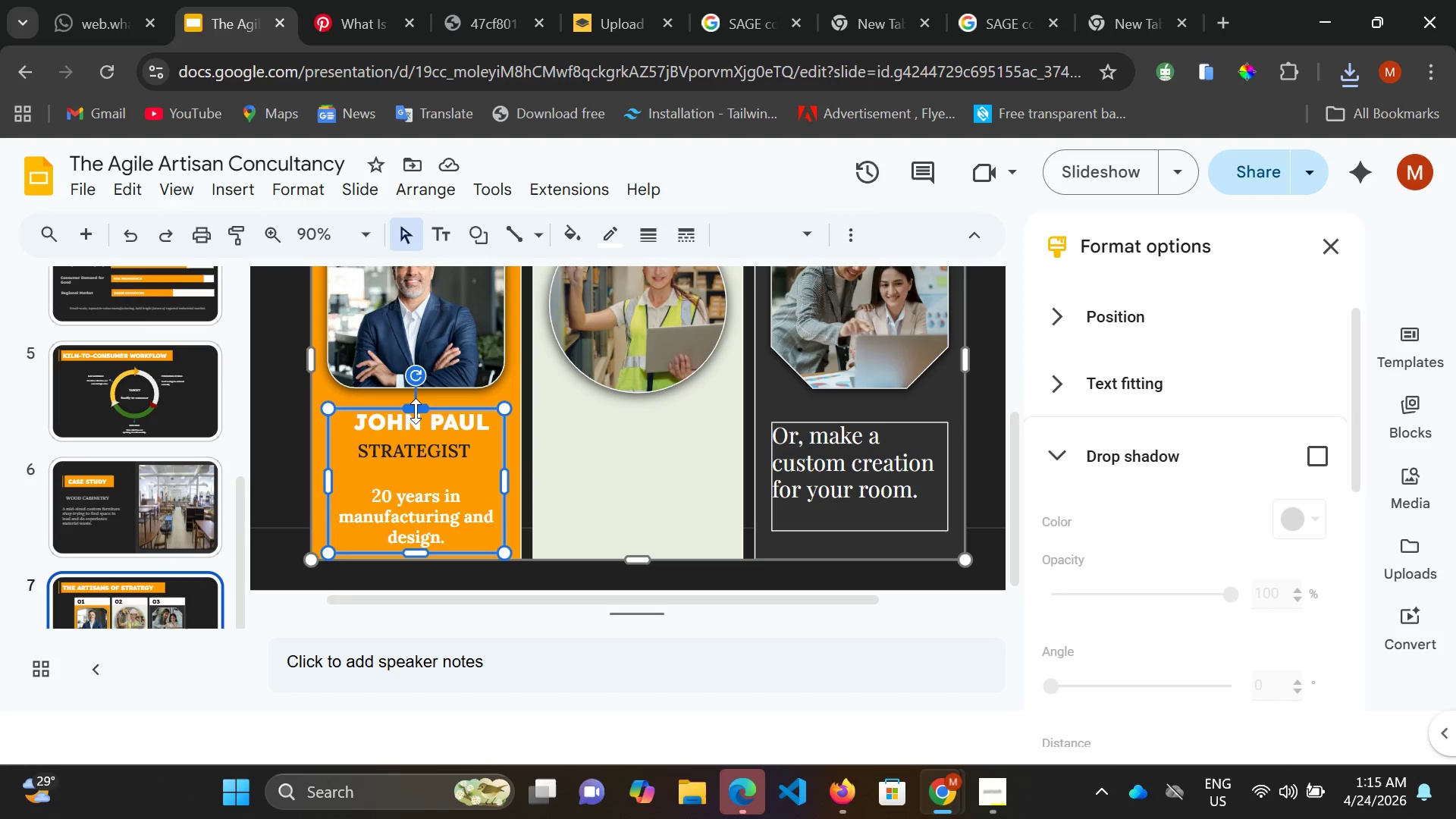 
left_click([416, 411])
 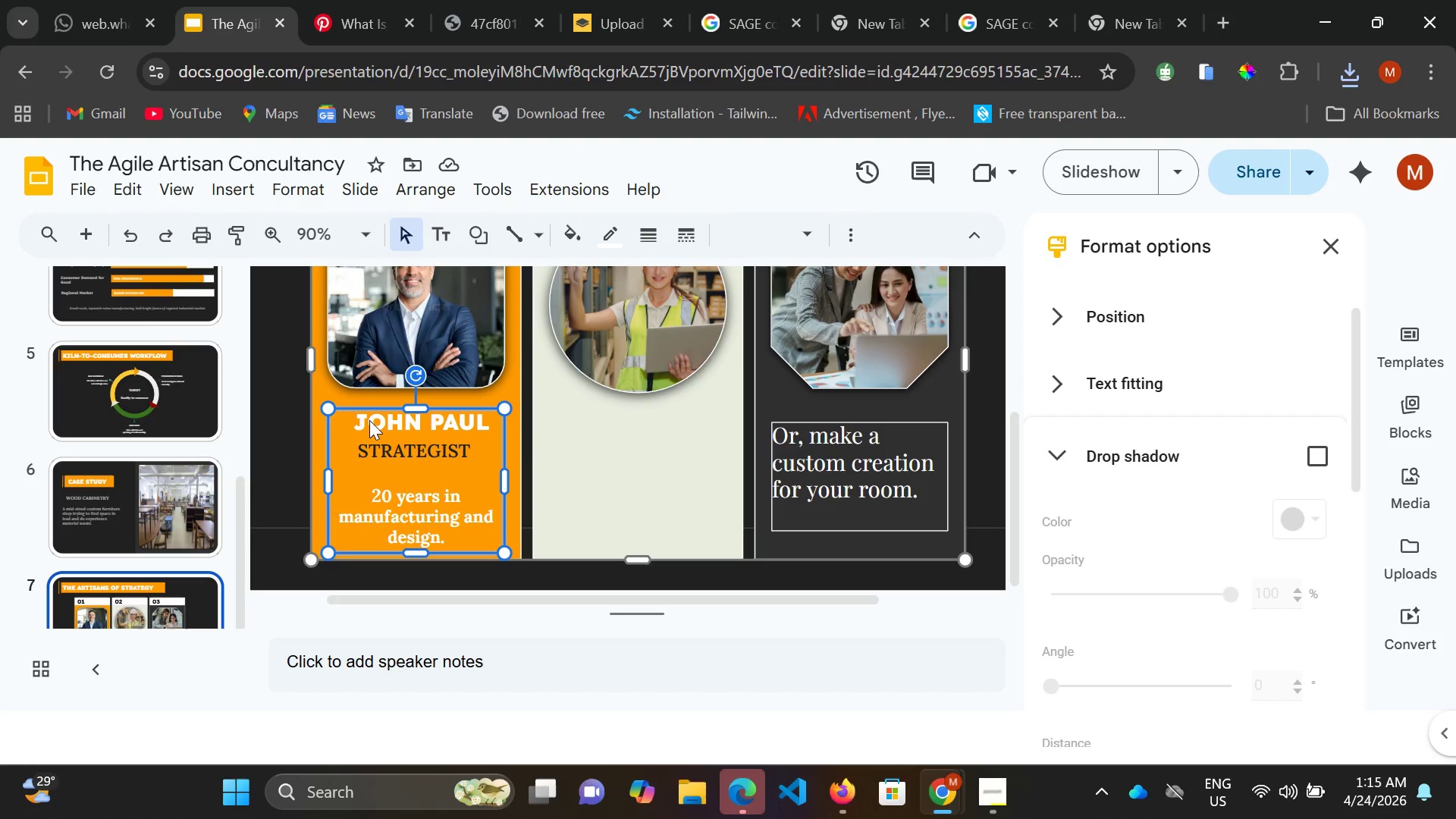 
hold_key(key=ShiftLeft, duration=0.75)
left_click([369, 420])
 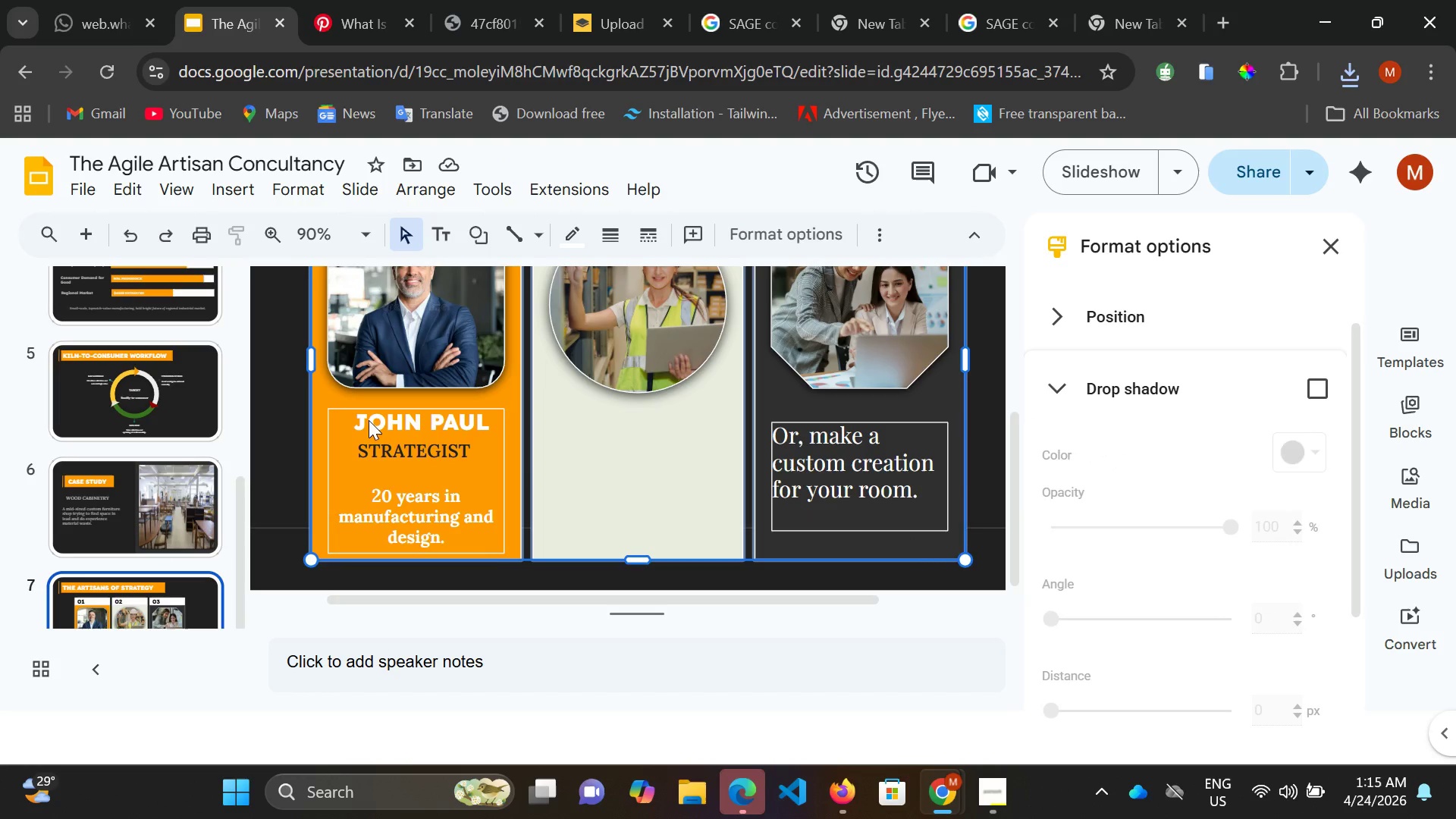 
hold_key(key=ShiftLeft, duration=0.56)
left_click([369, 420])
 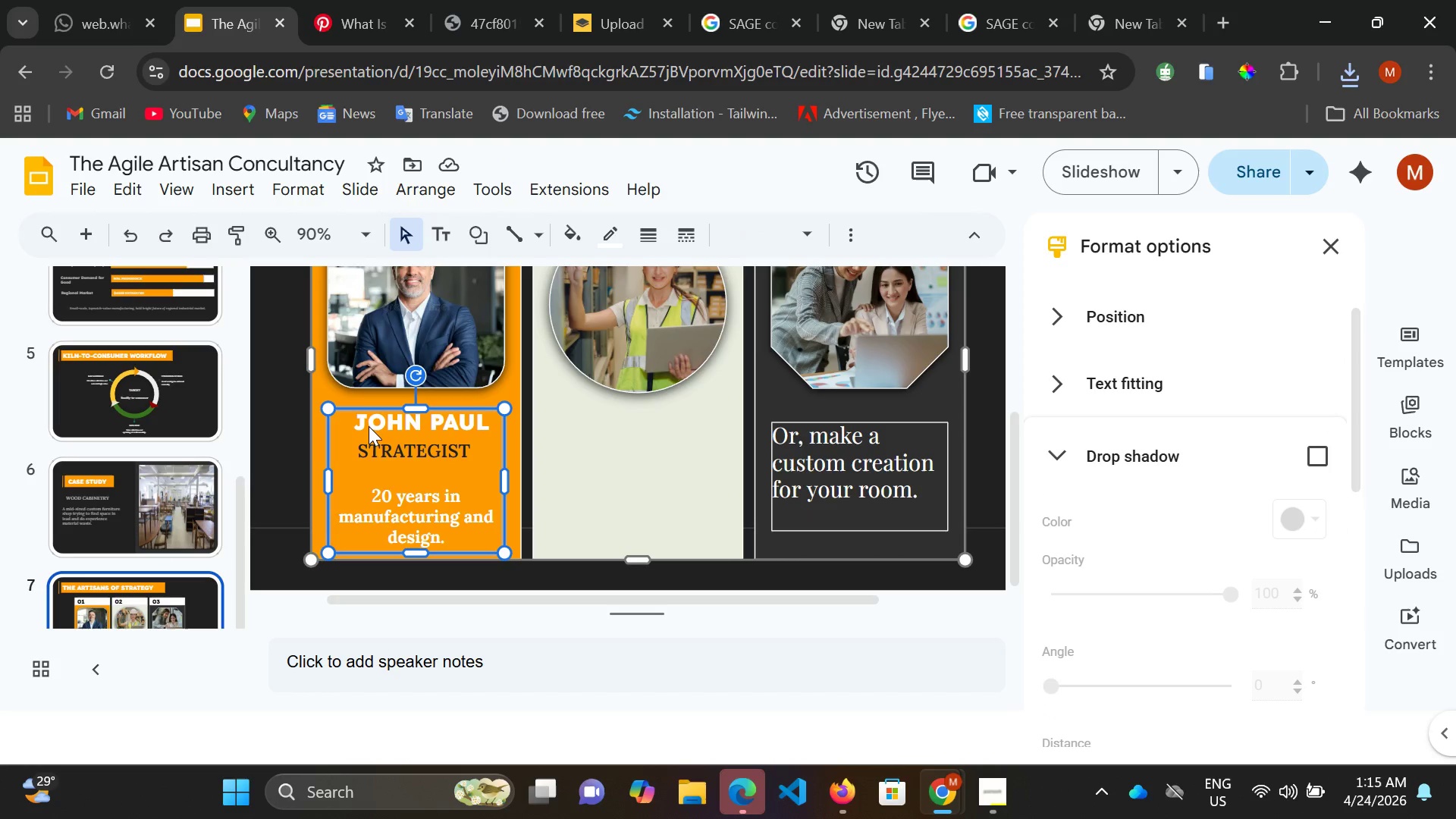 
hold_key(key=ControlLeft, duration=0.72)
left_click([369, 426])
 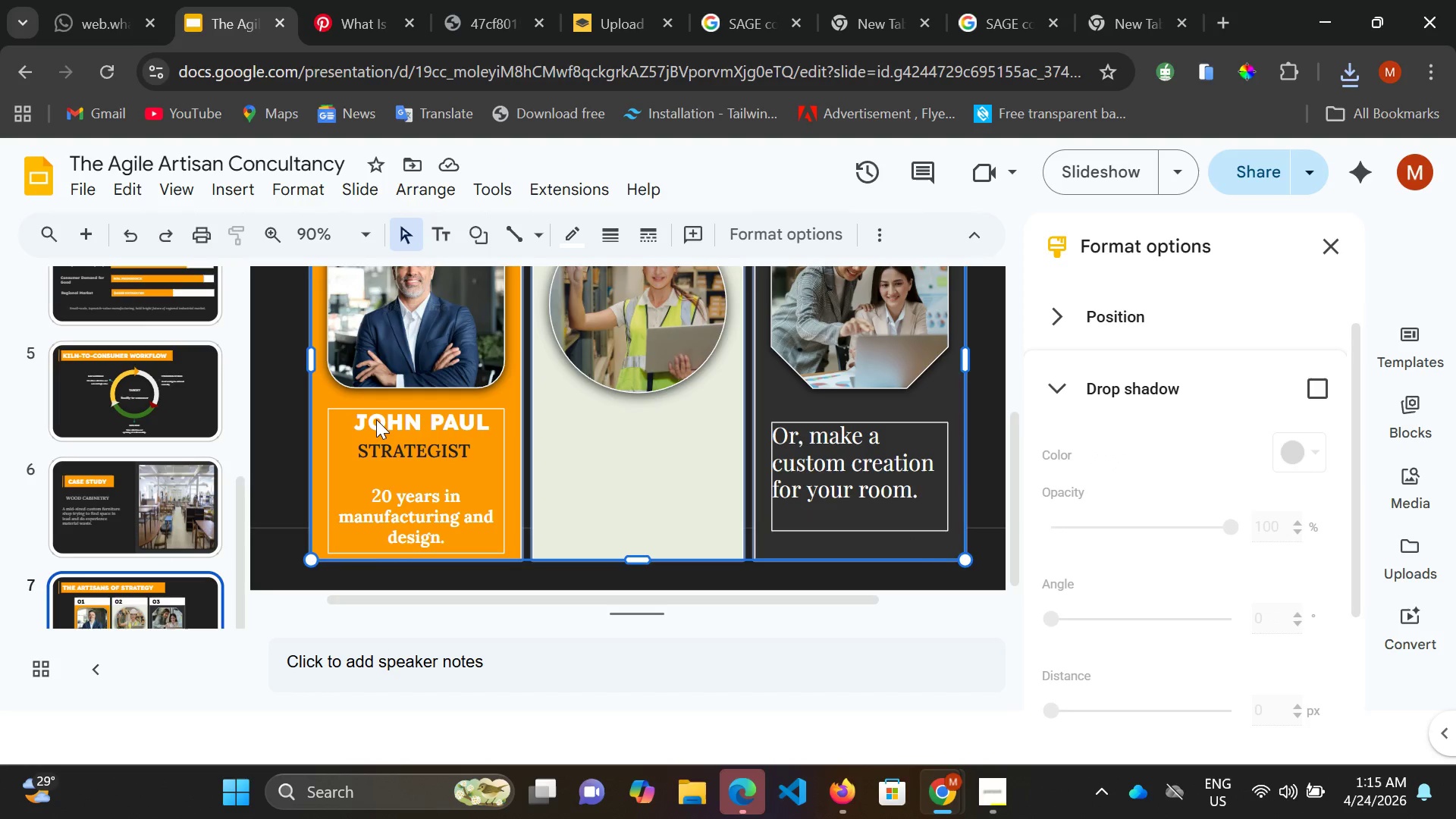 
left_click([376, 419])
 